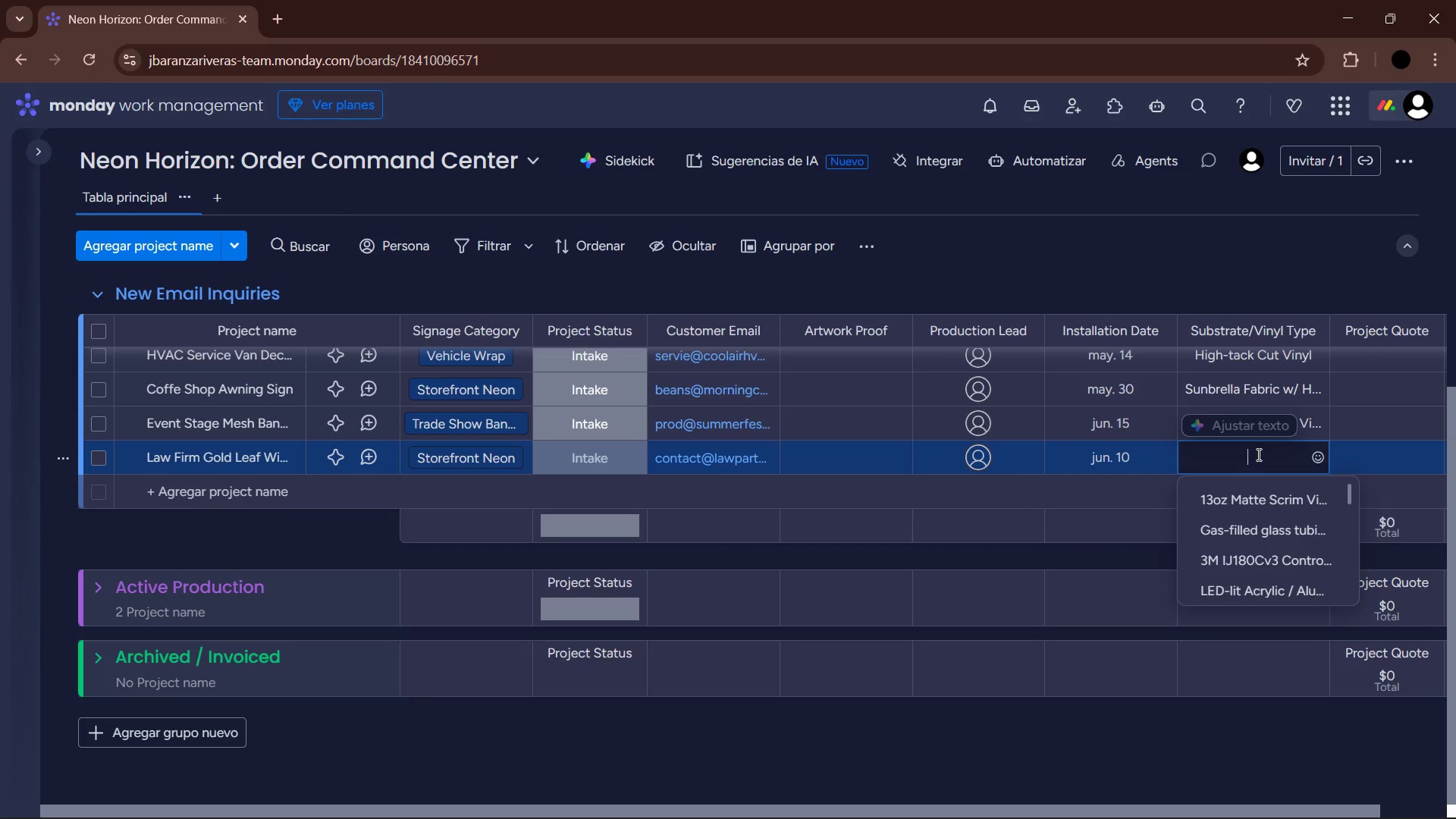 
type(23kt Genuine )
 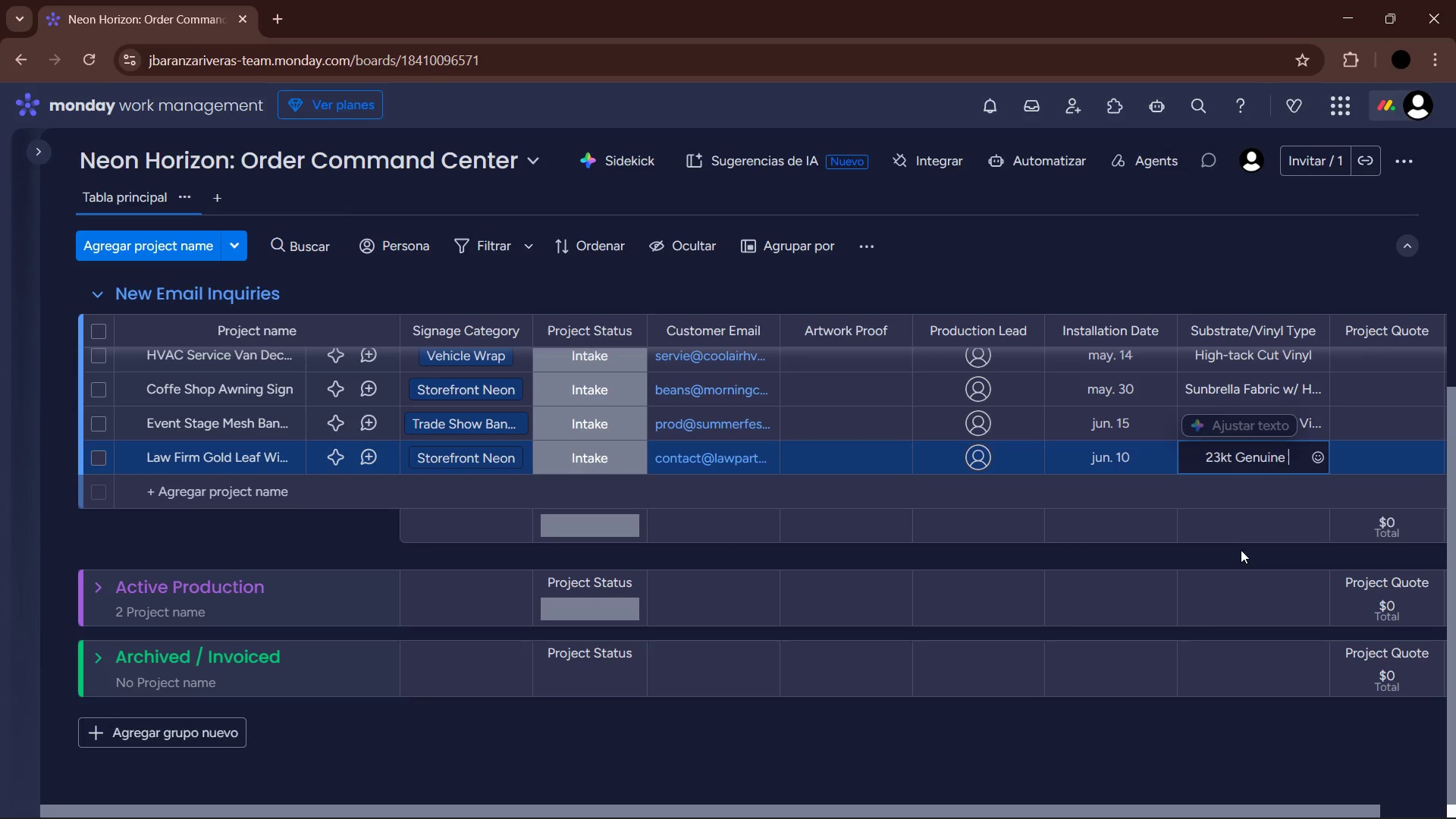 
left_click([1282, 457])
 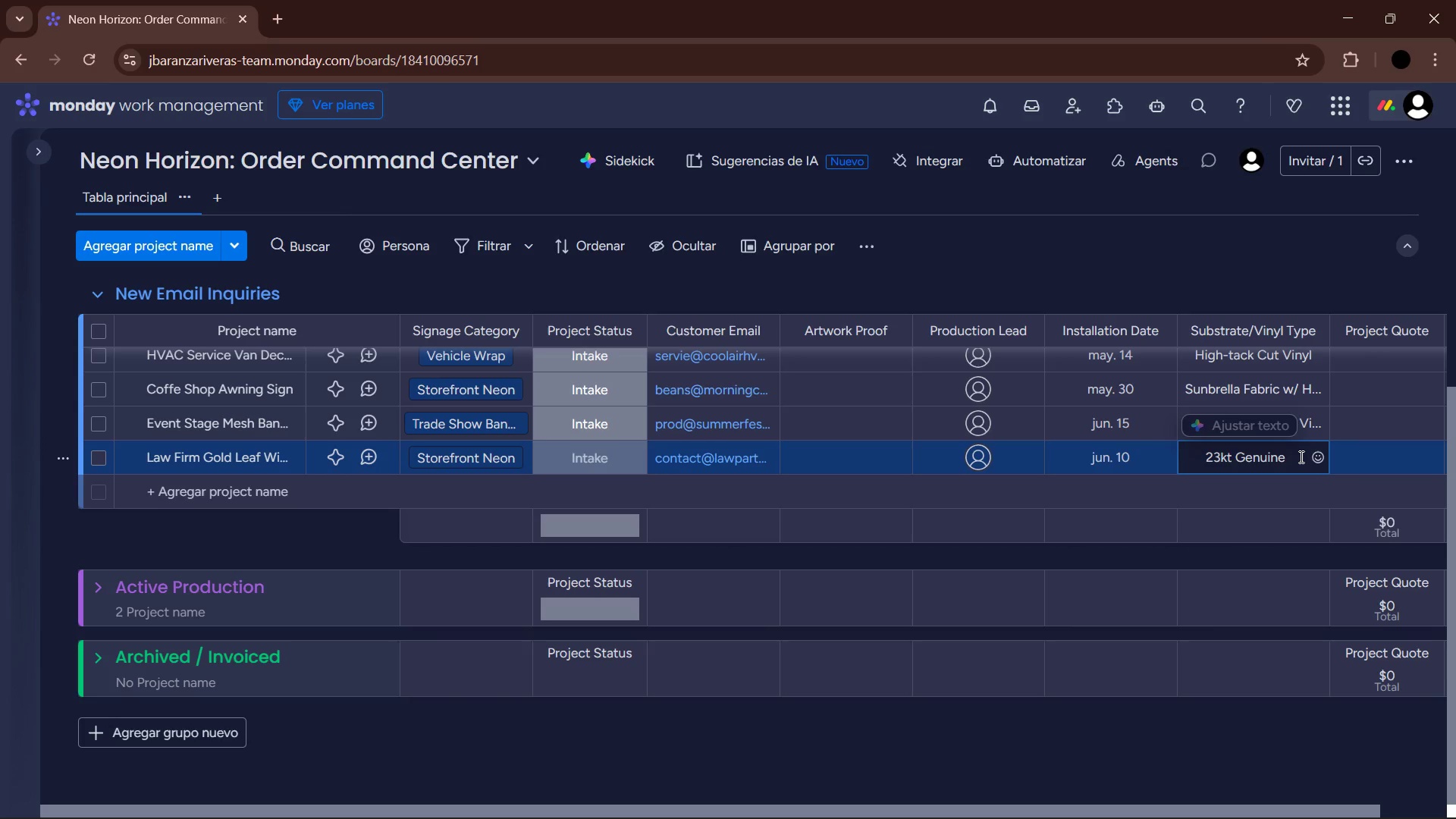 
type(Gold Leaf )
 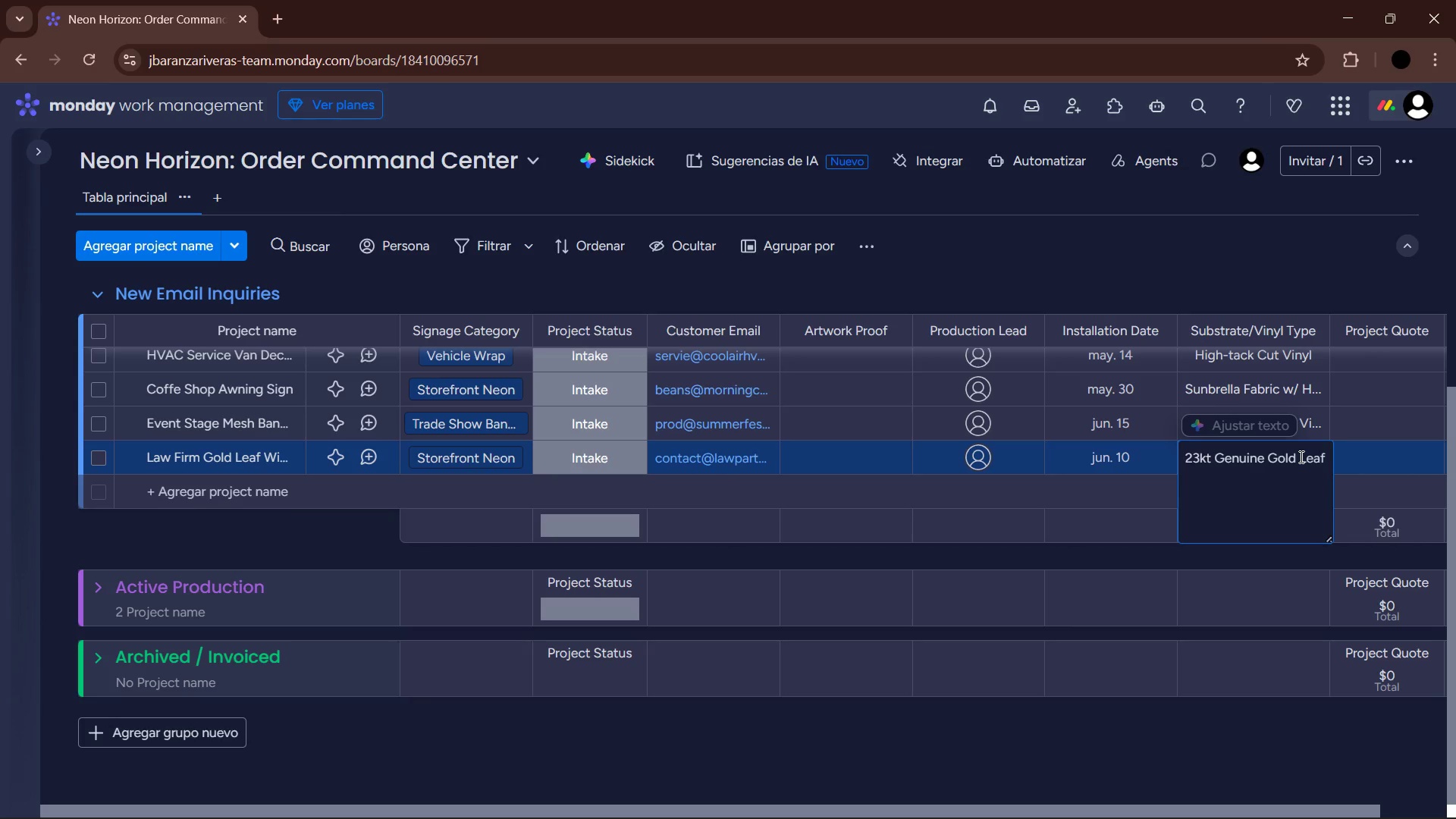 
left_click([280, 498])
 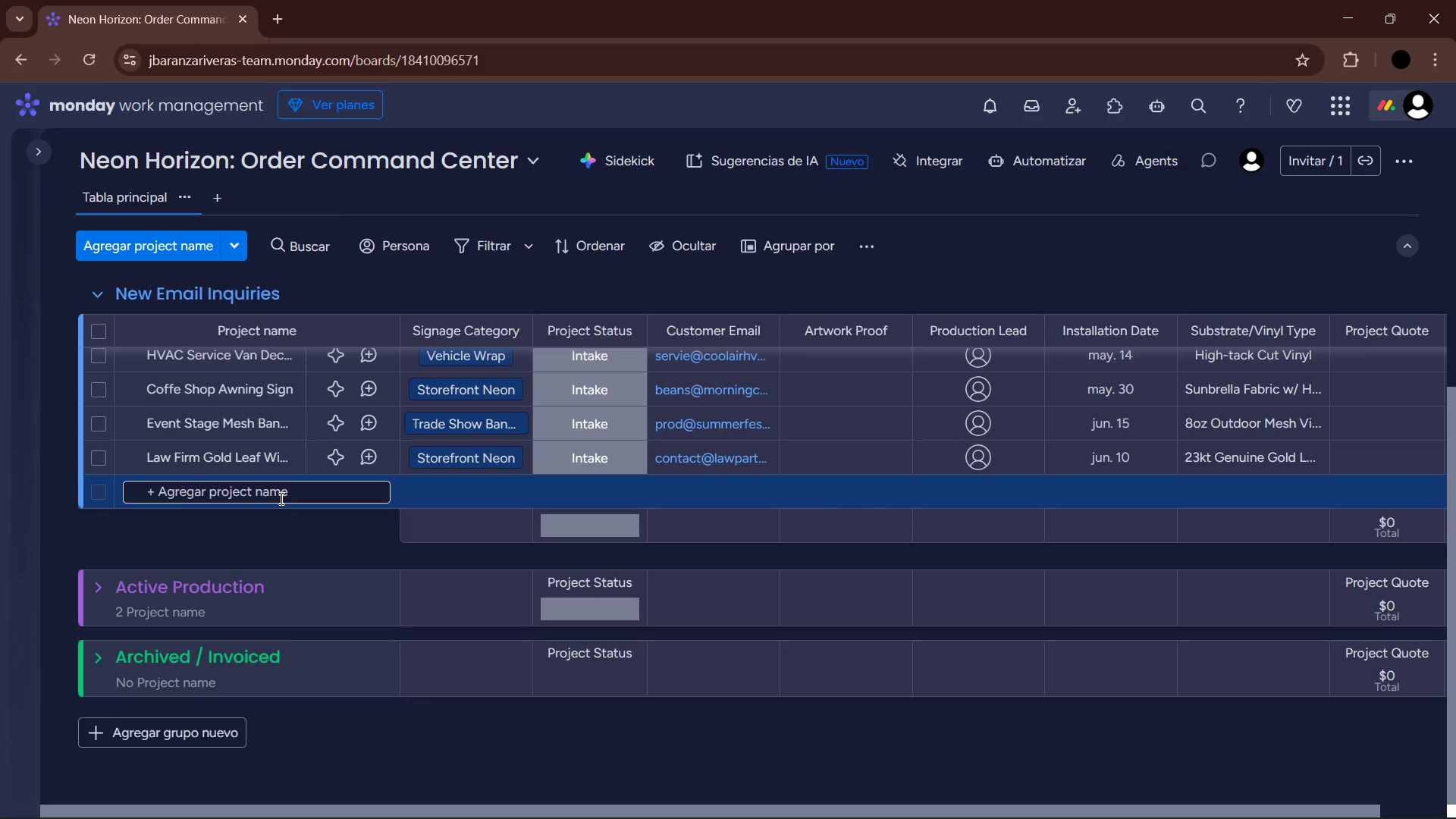 
type(Tesla Color XC)
key(Backspace)
key(Backspace)
type(Change Wrap m)
key(Backspace)
 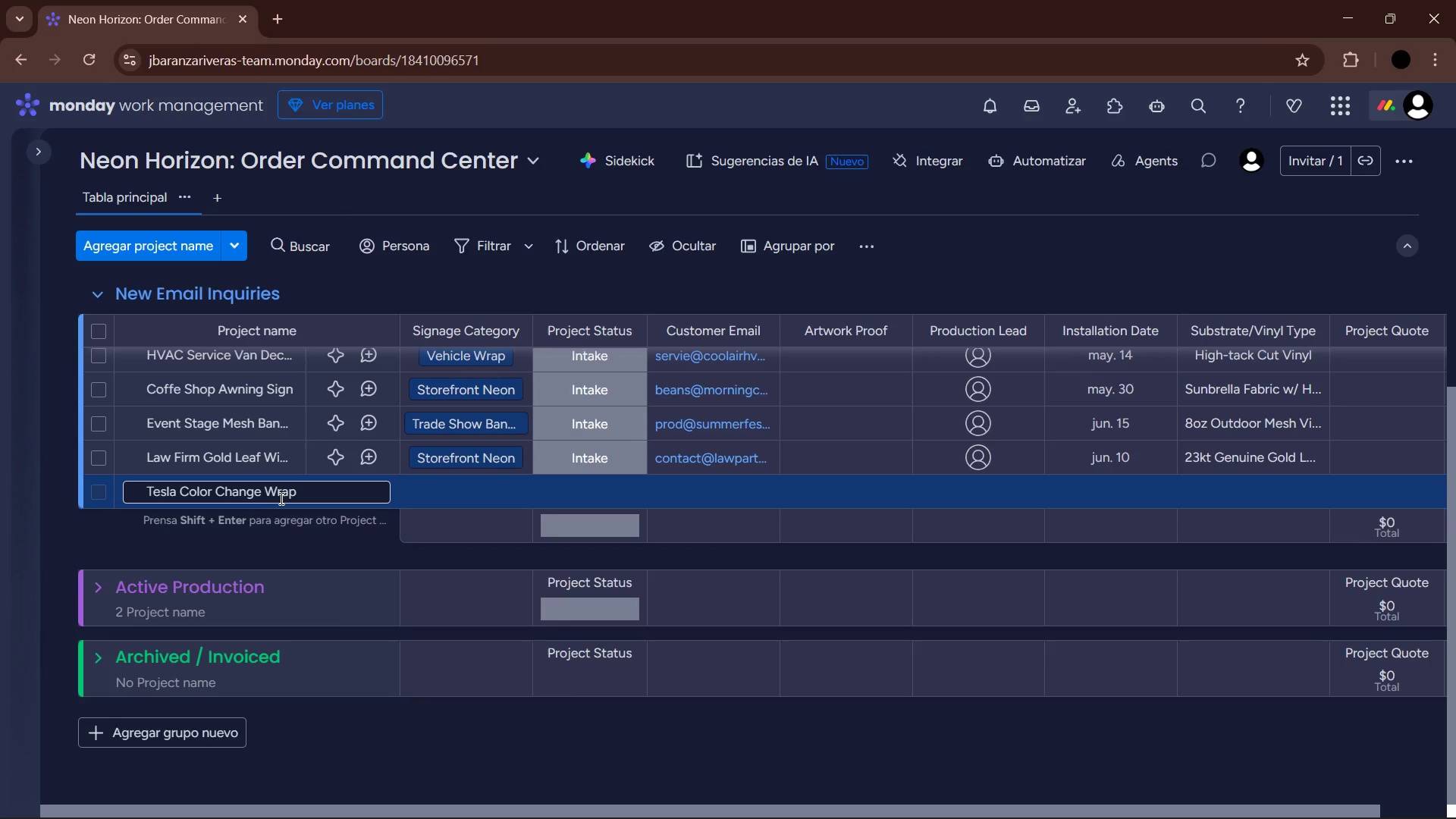 
key(Enter)
 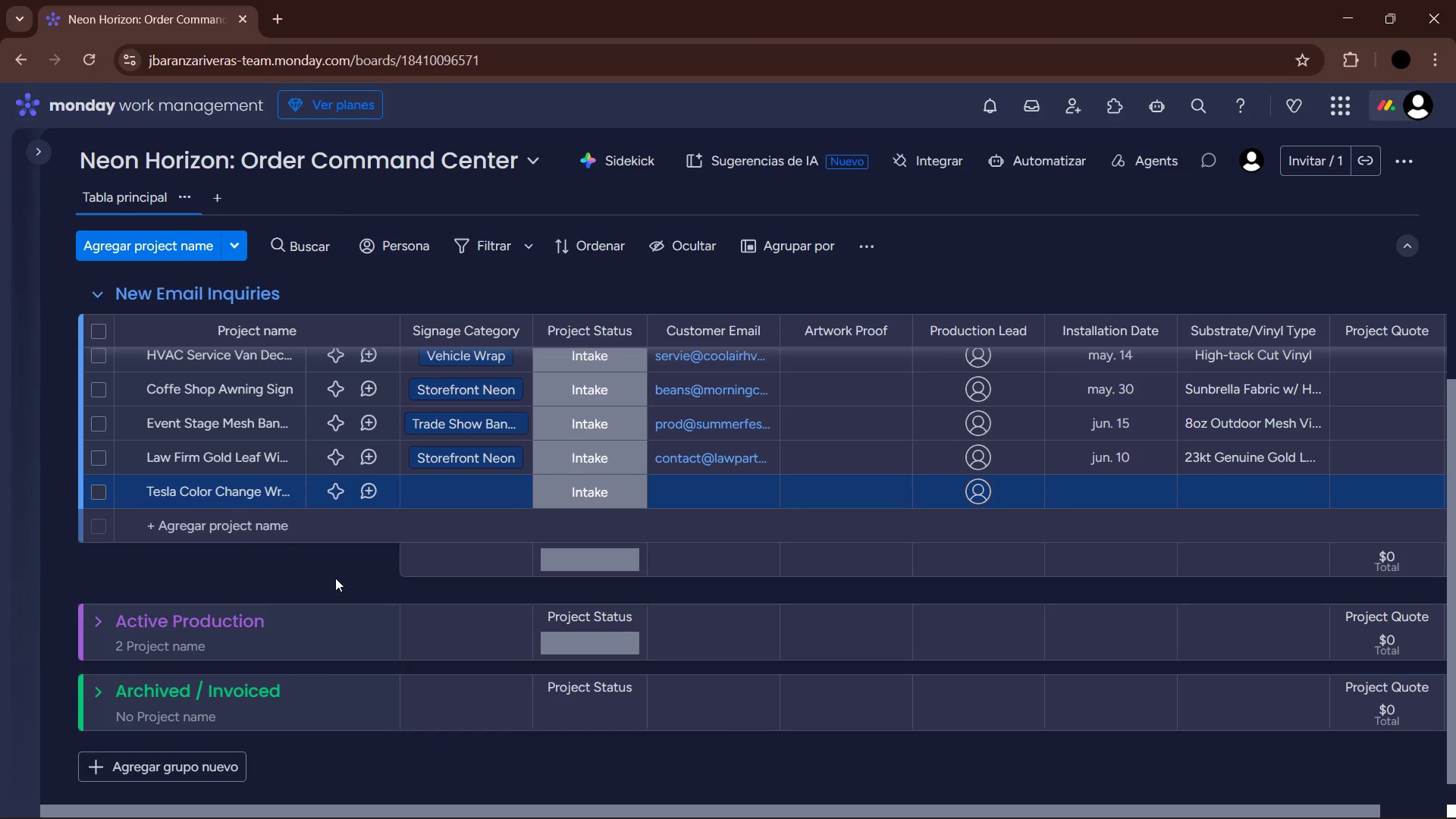 
wait(10.38)
 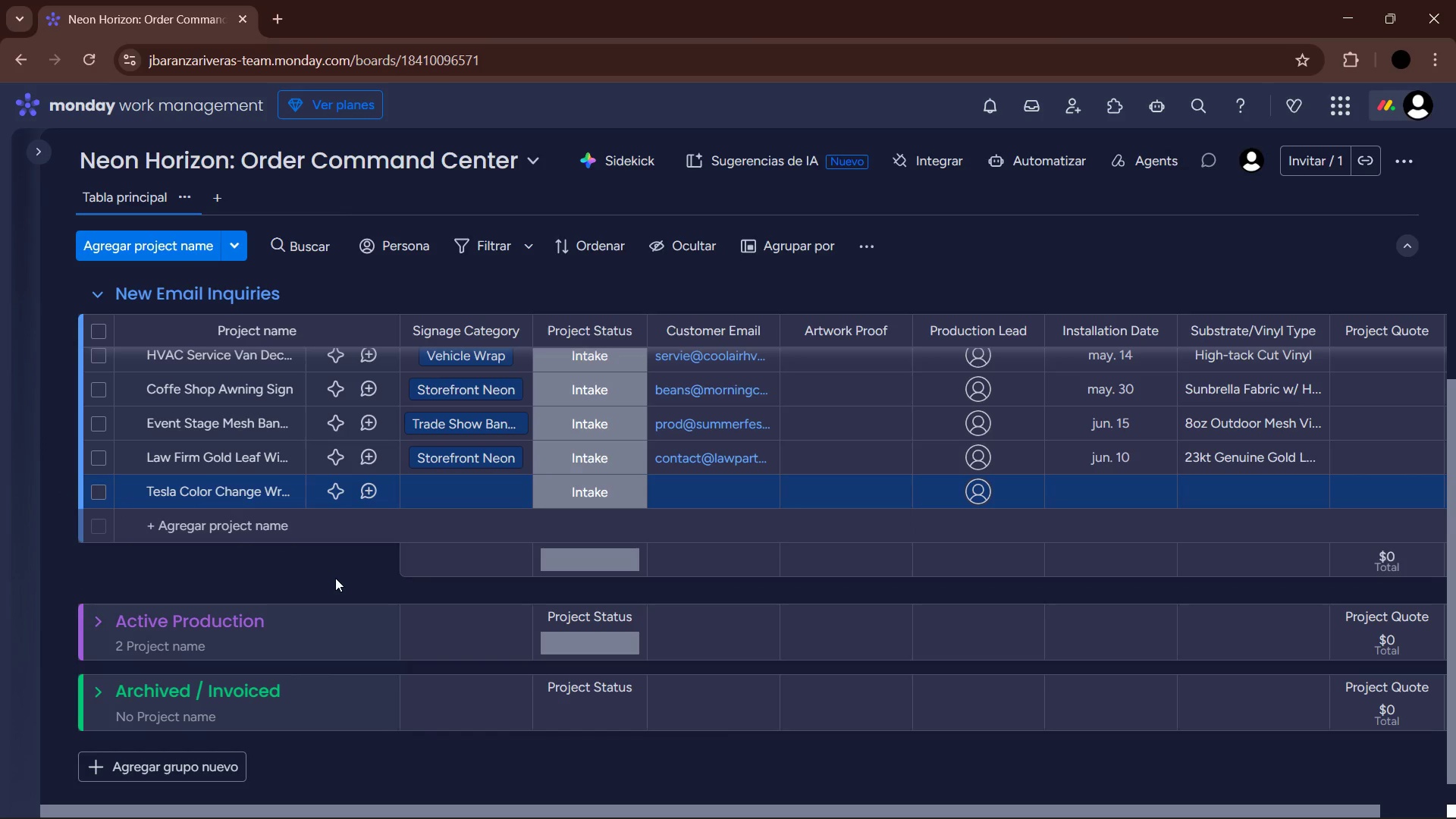 
left_click([448, 483])
 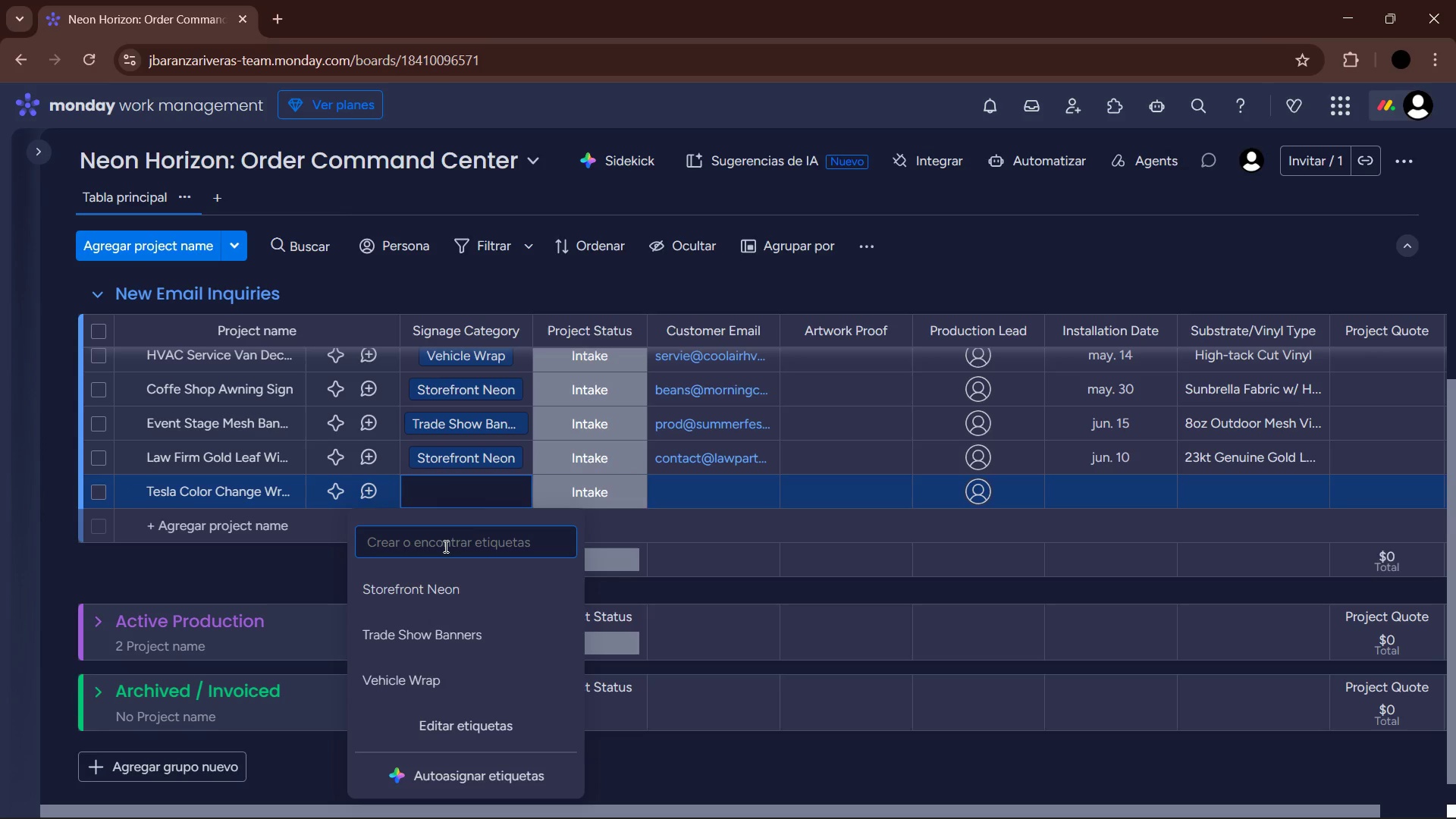 
left_click([414, 673])
 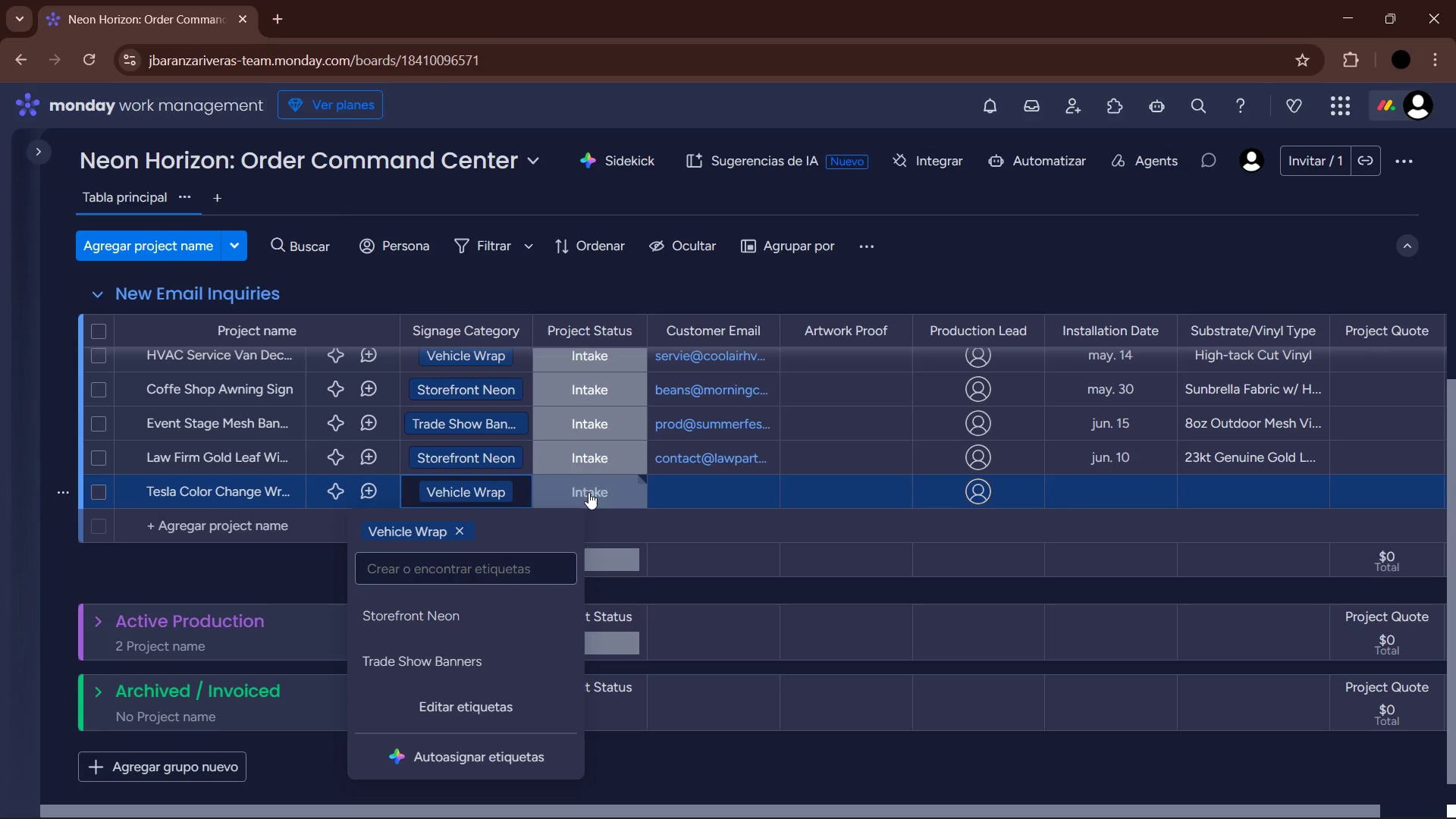 
left_click([588, 492])
 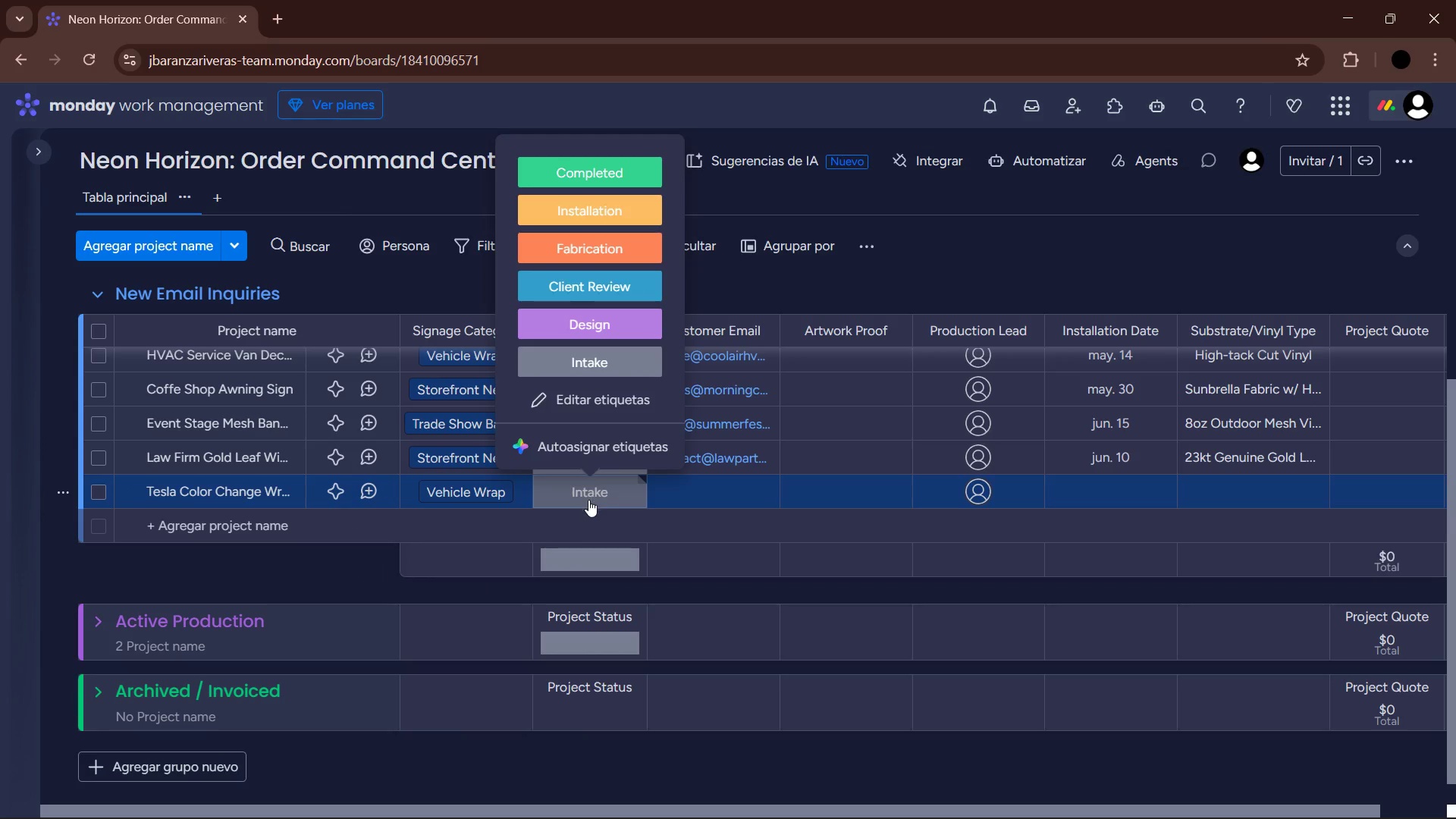 
left_click([588, 500])
 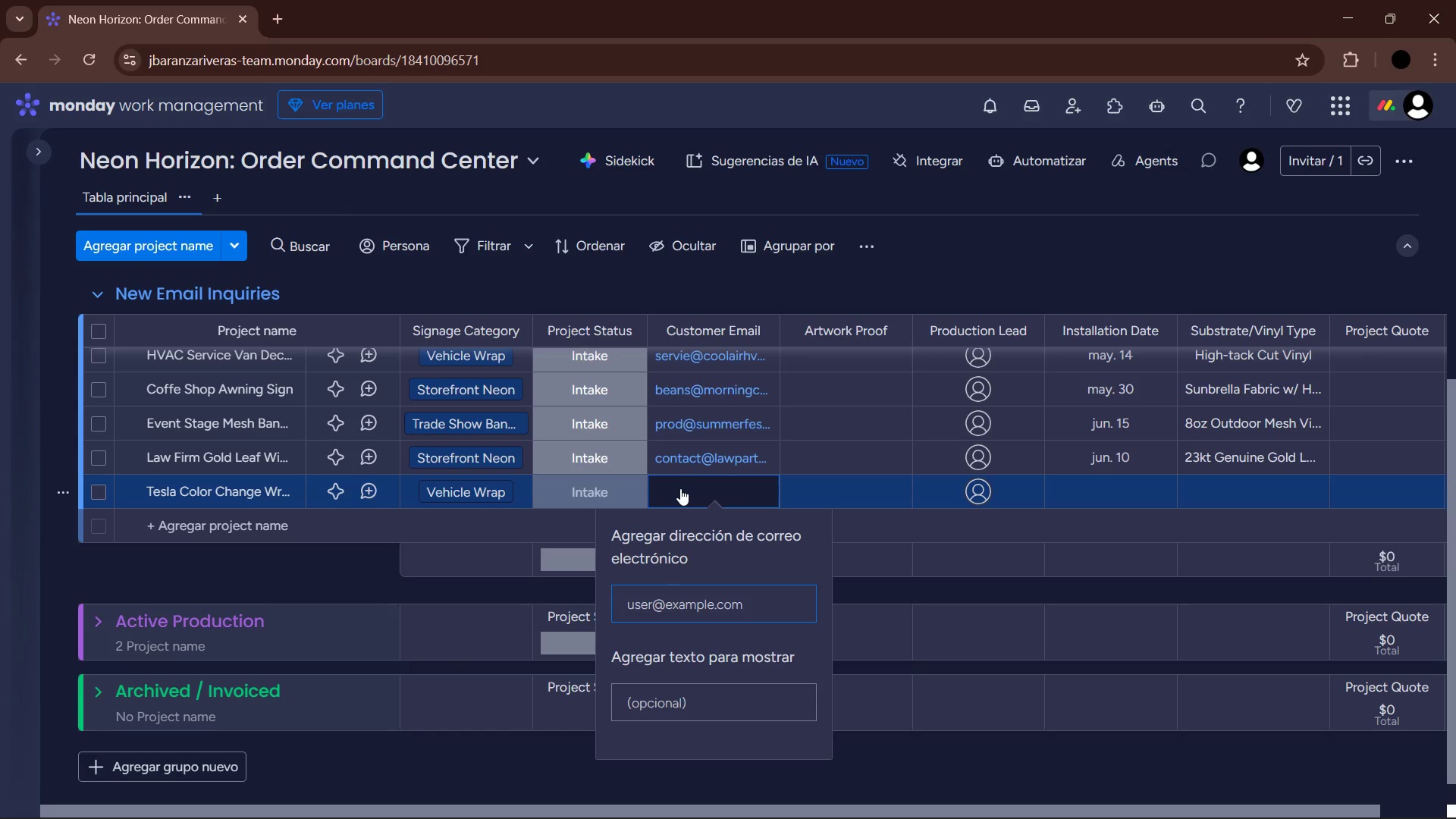 
type(exo.driver)
 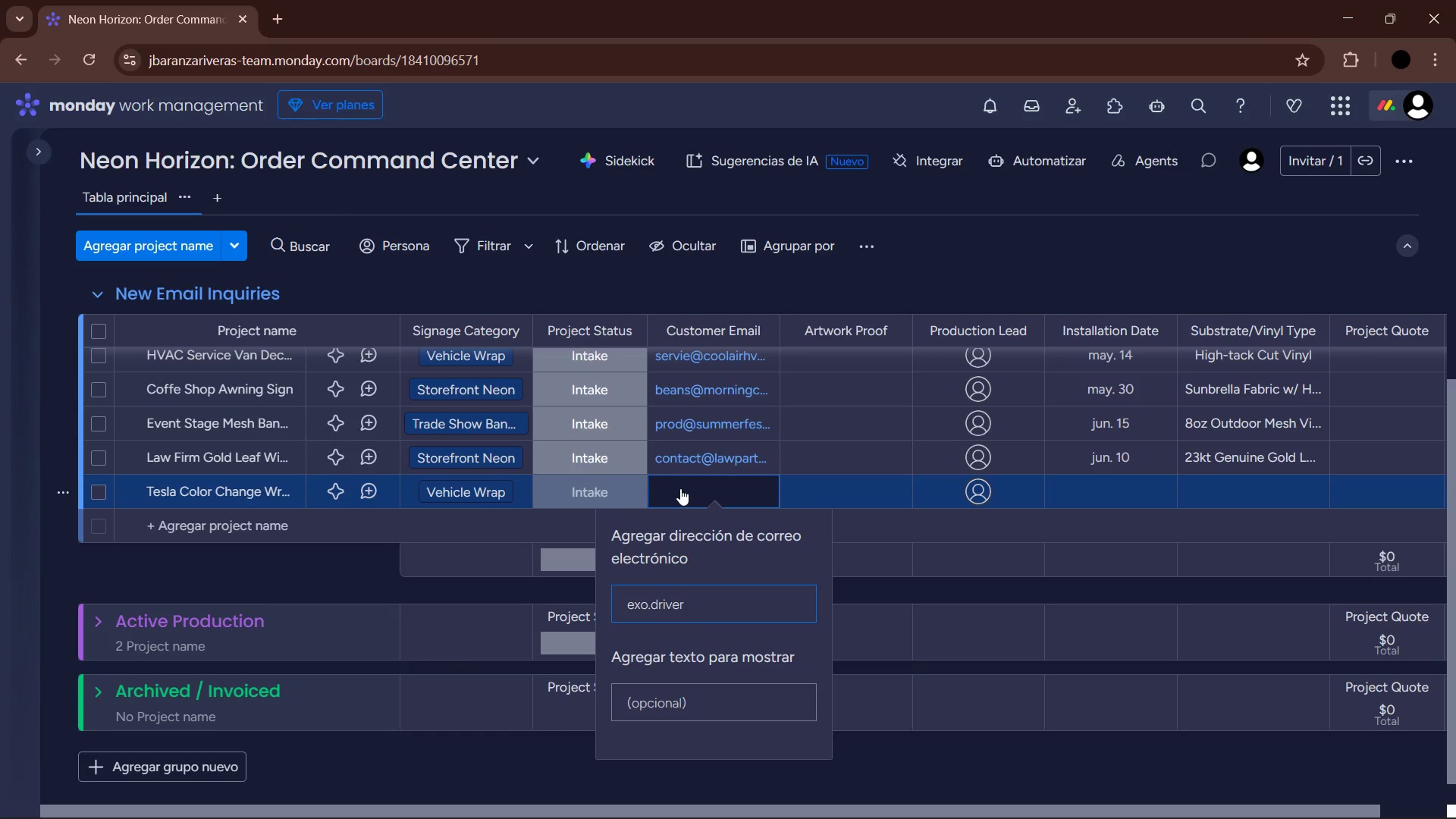 
key(Control+ControlLeft)
 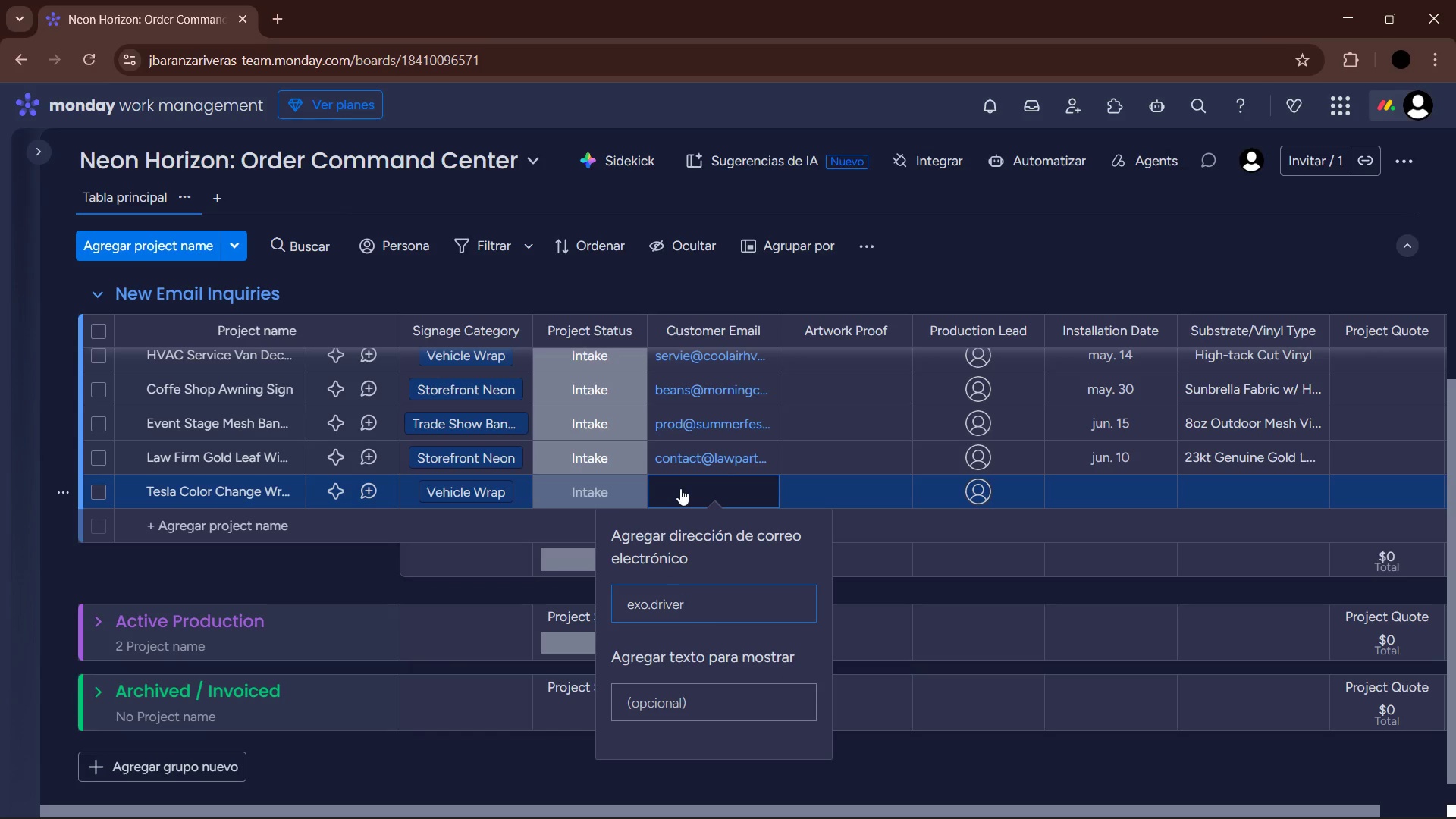 
key(Alt+Control+AltRight)
 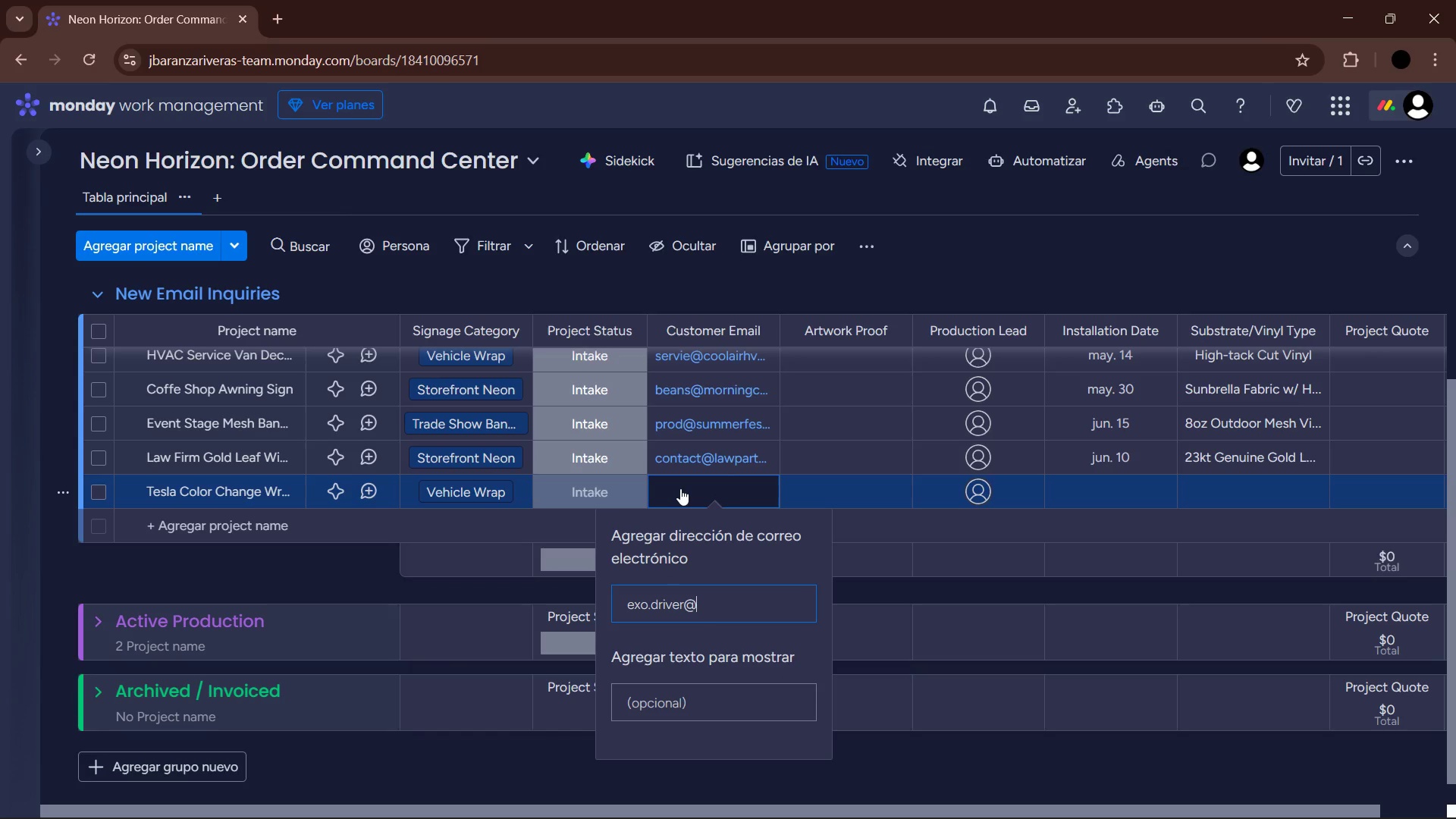 
key(Alt+Control+Q)
 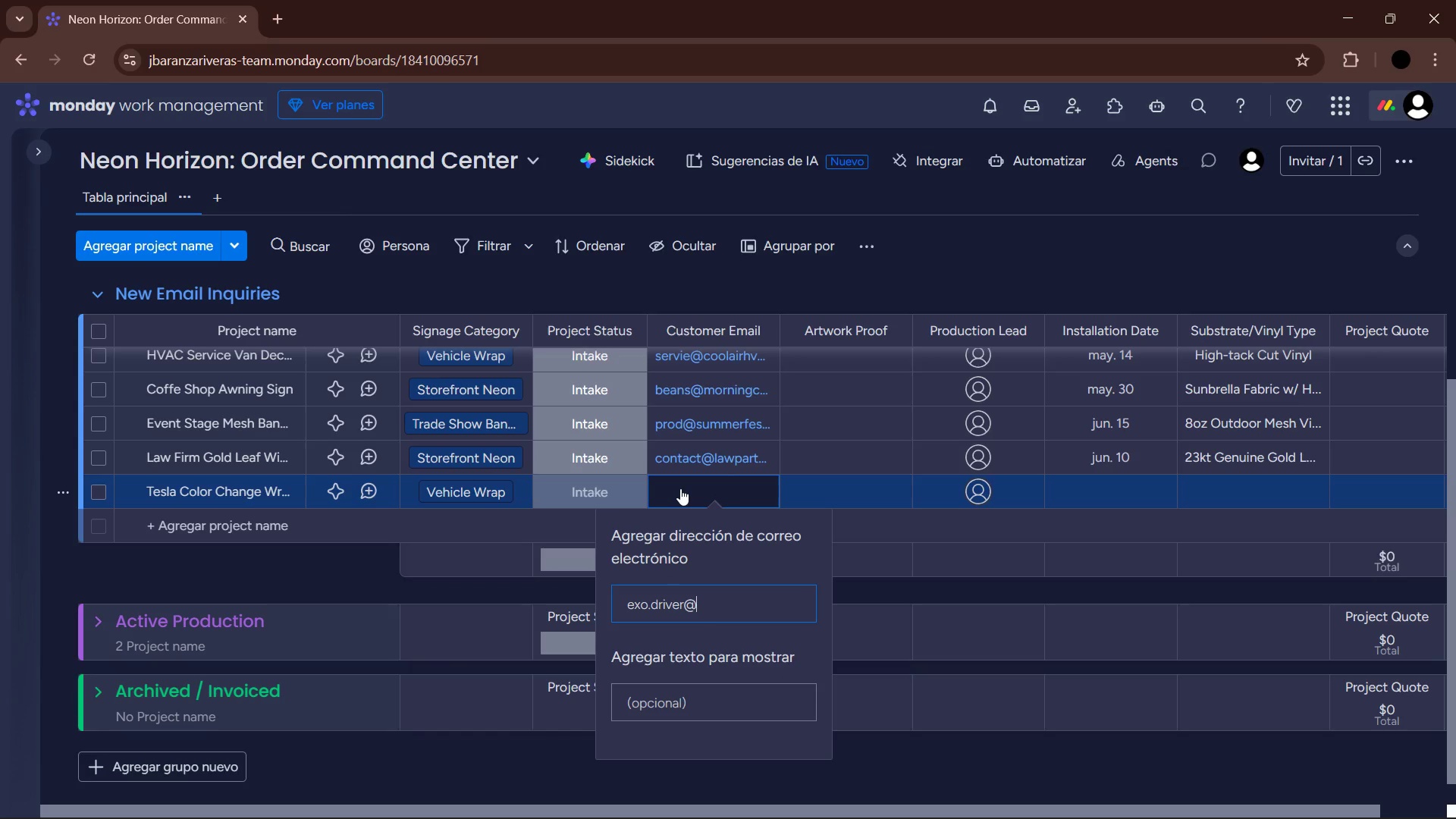 
type(gmail.com)
 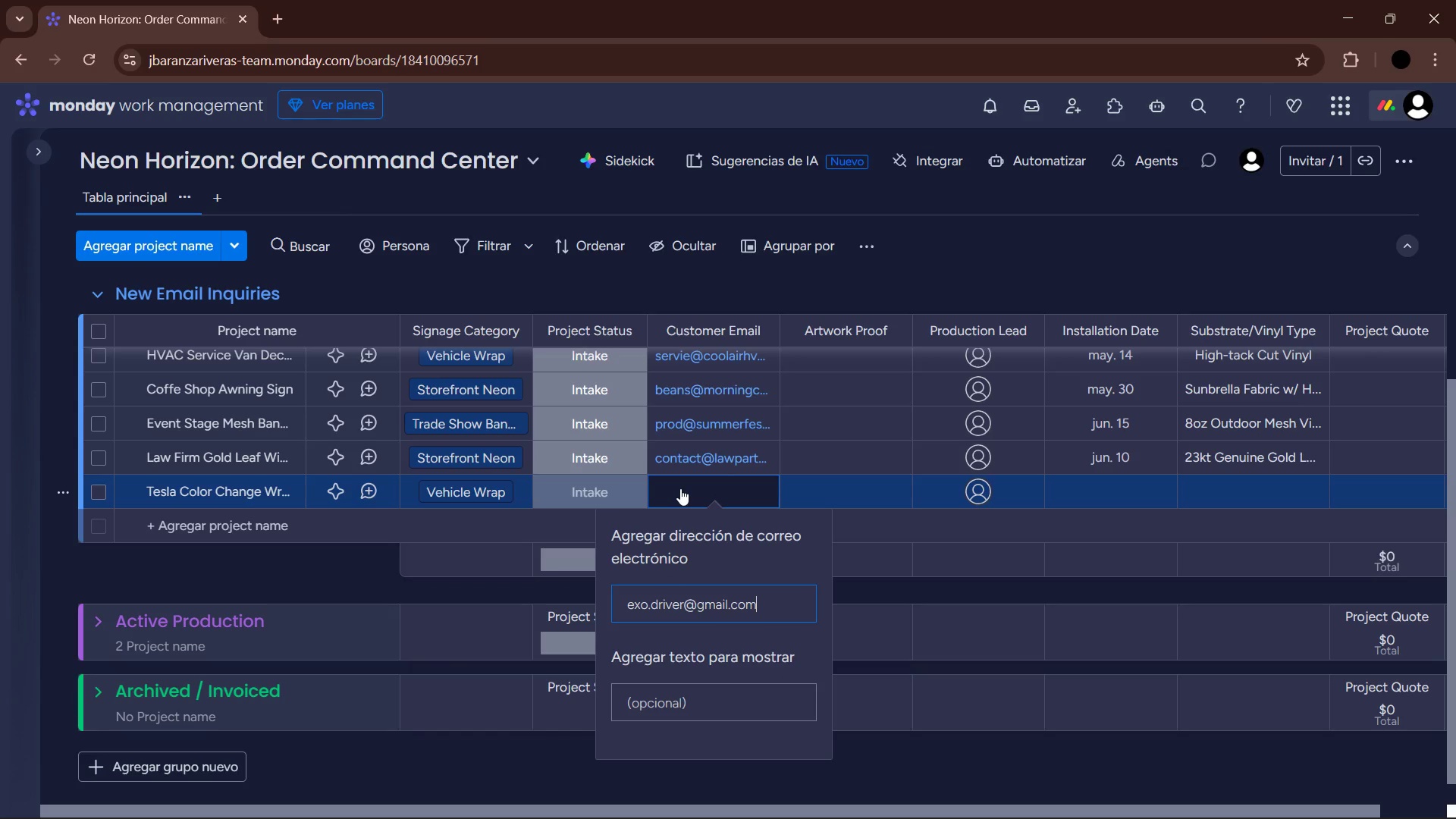 
key(Enter)
 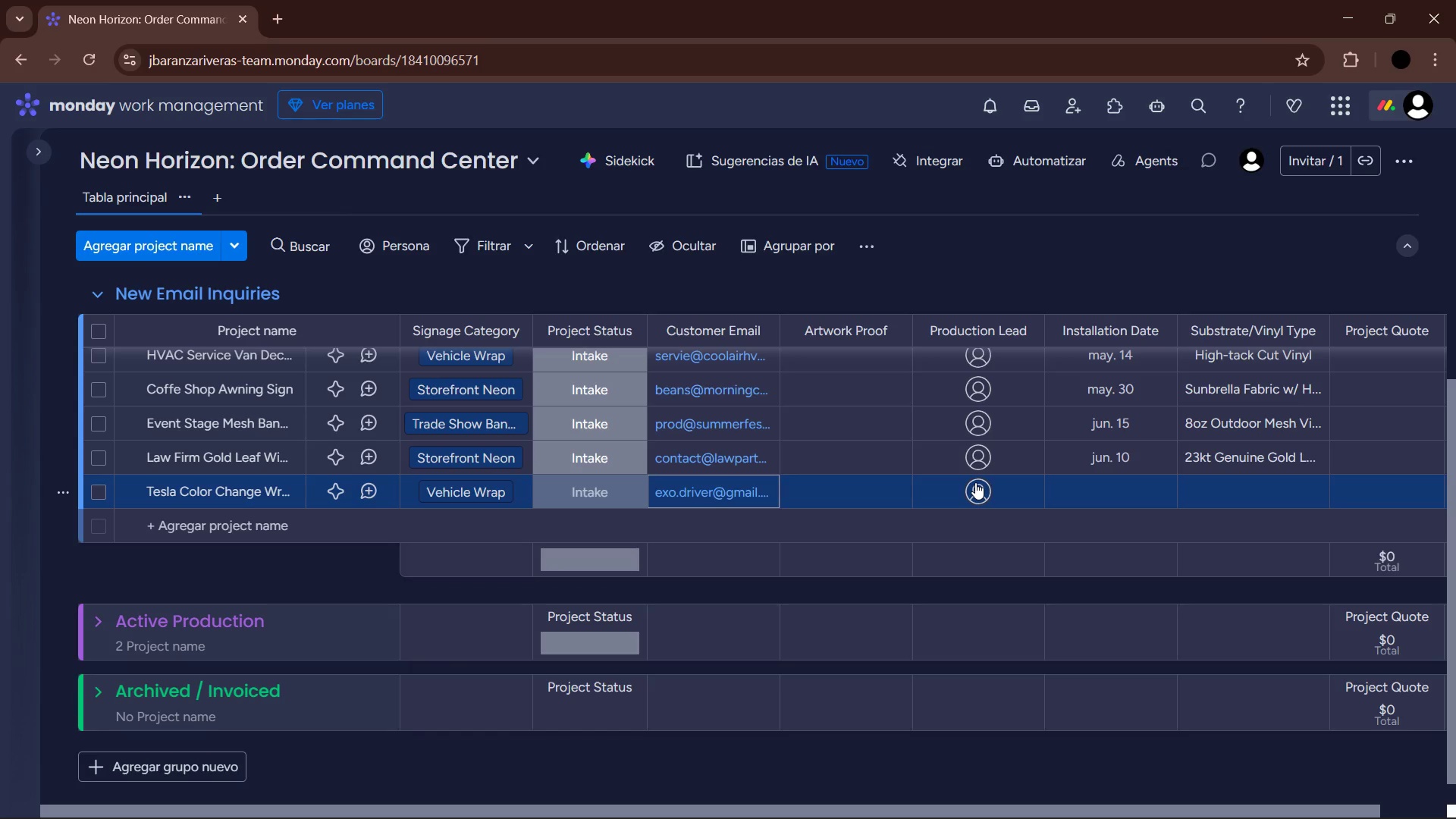 
wait(7.8)
 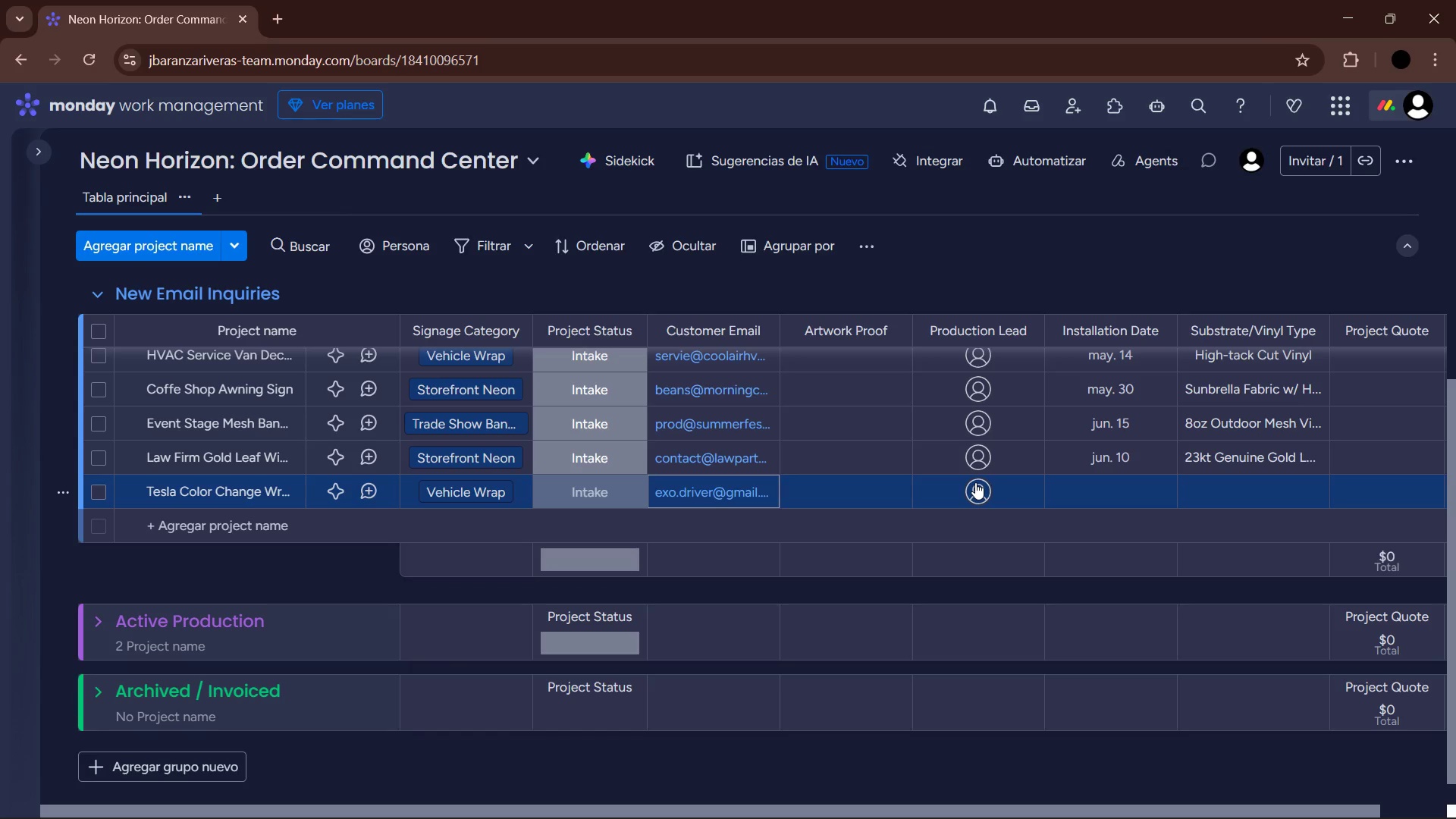 
left_click([1104, 492])
 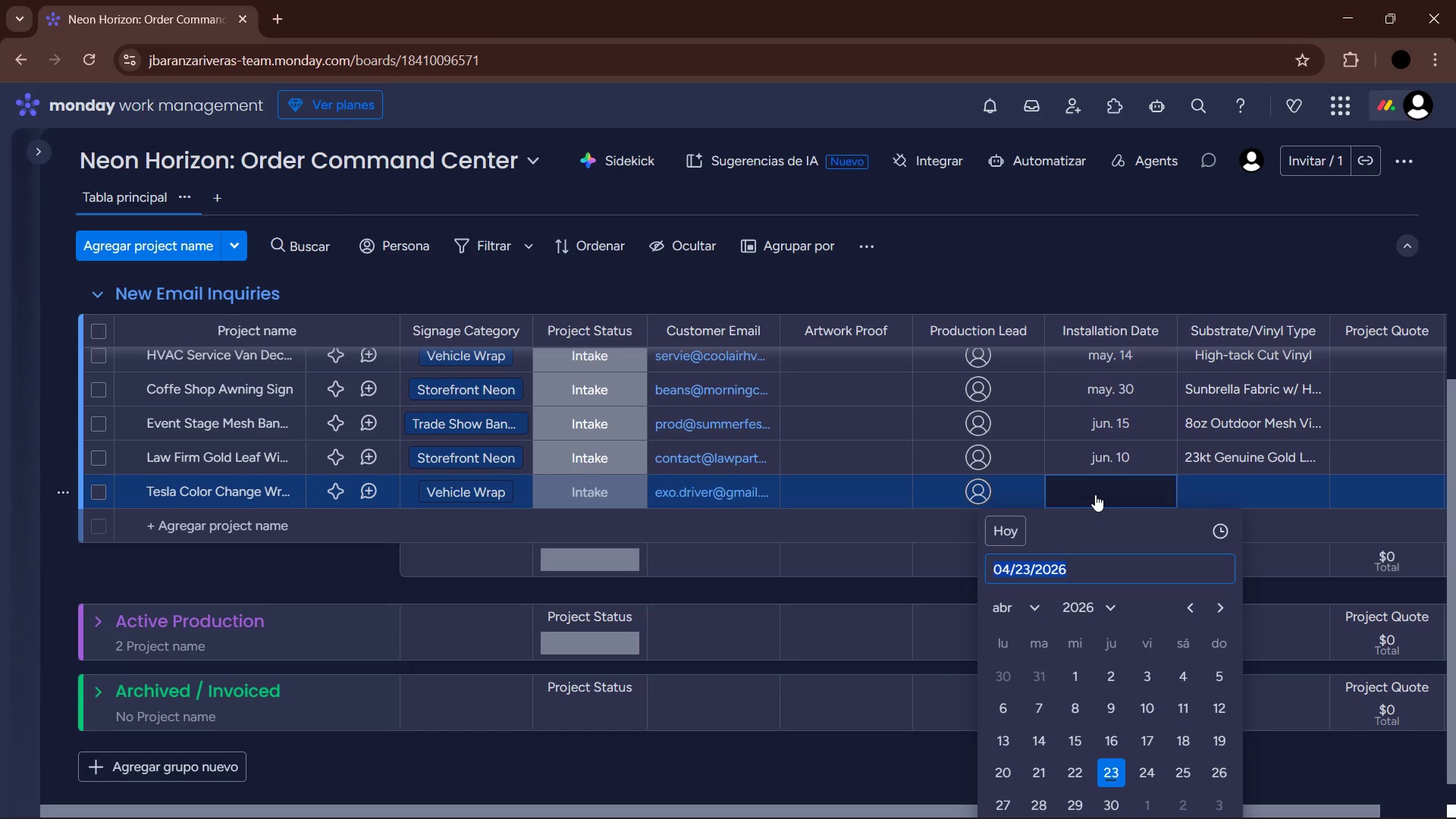 
left_click([1039, 599])
 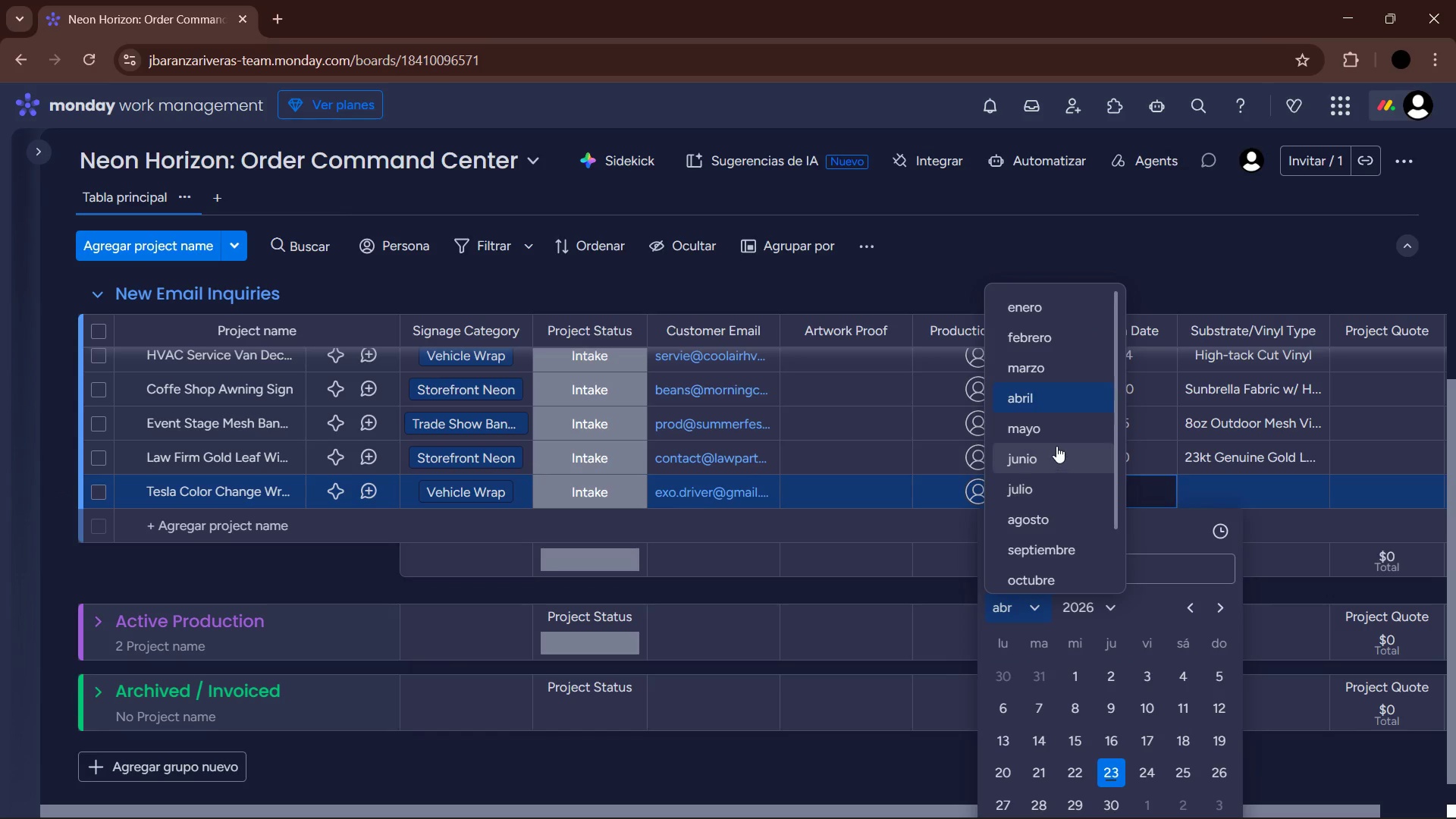 
left_click([1054, 423])
 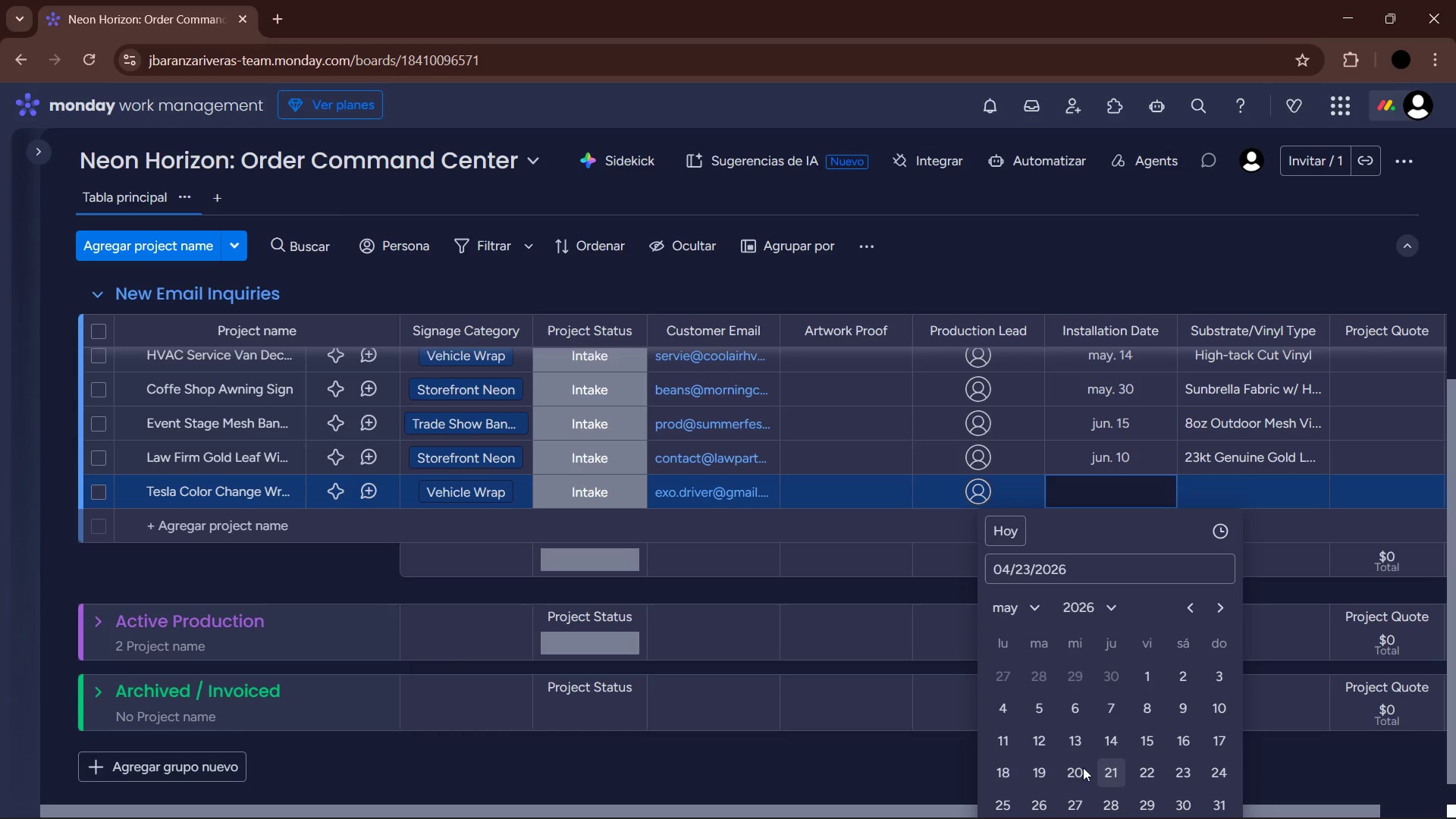 
left_click([1011, 769])
 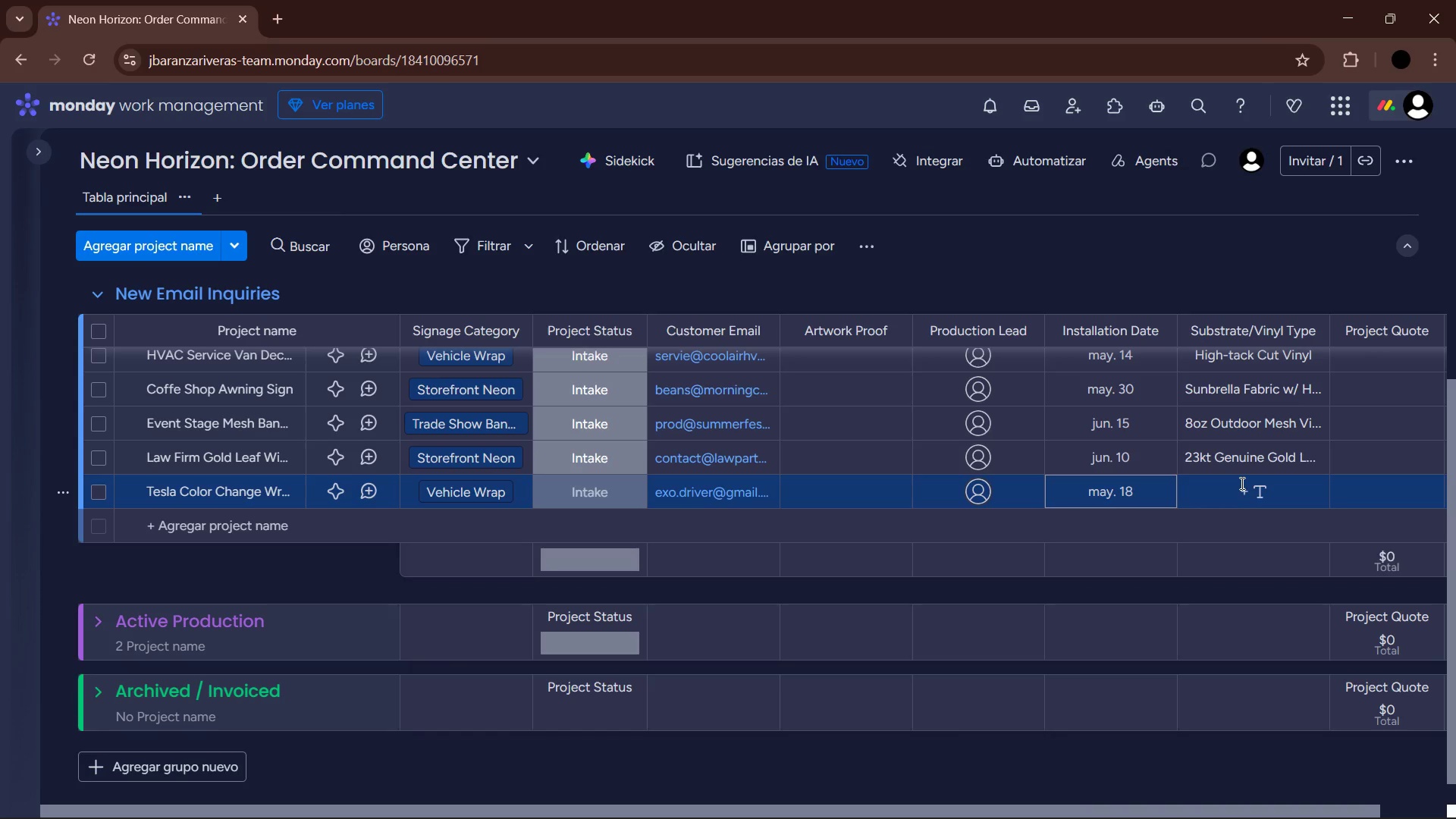 
left_click([1241, 482])
 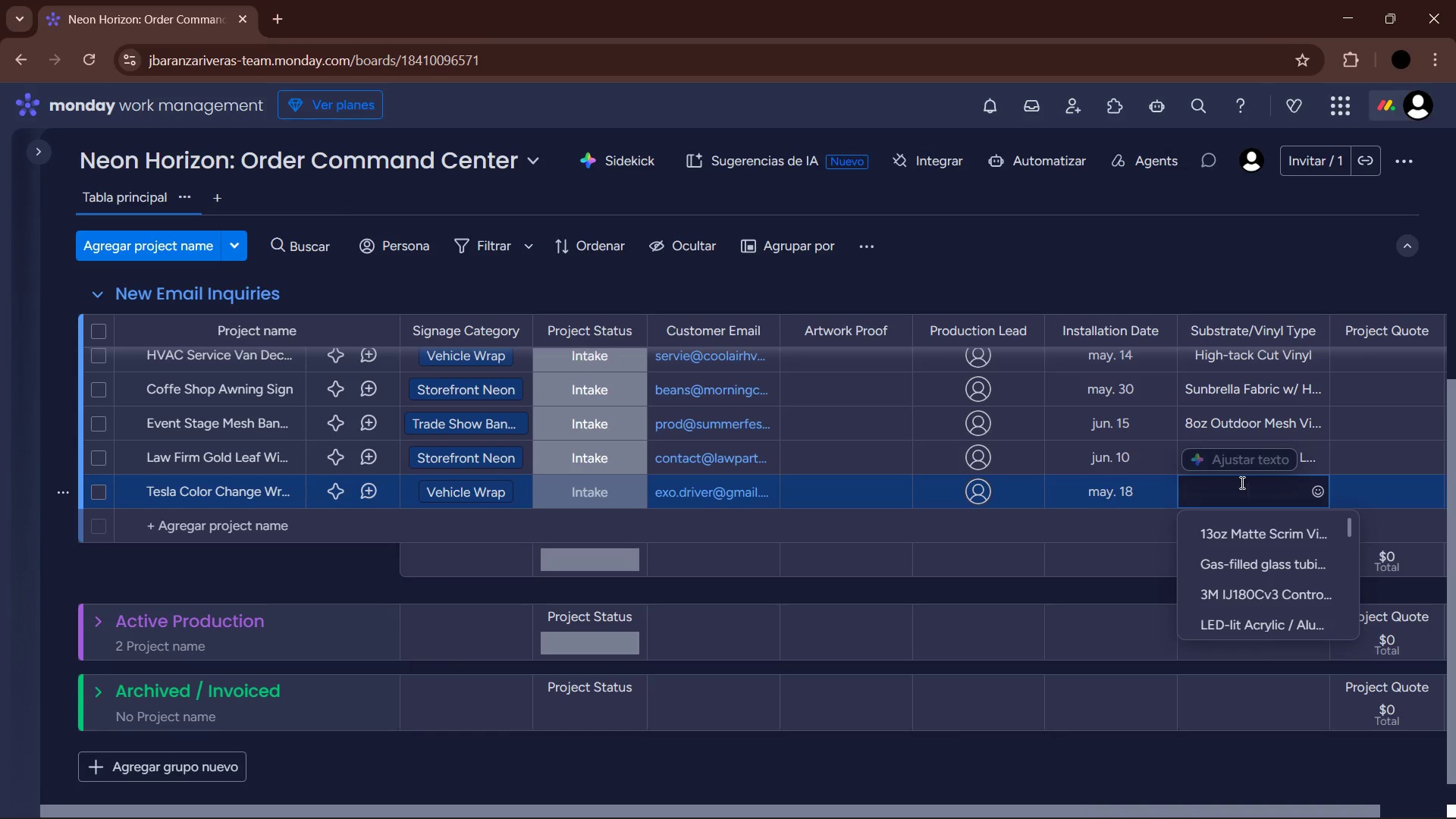 
type(Oracal 970RA Gloss Blue )
 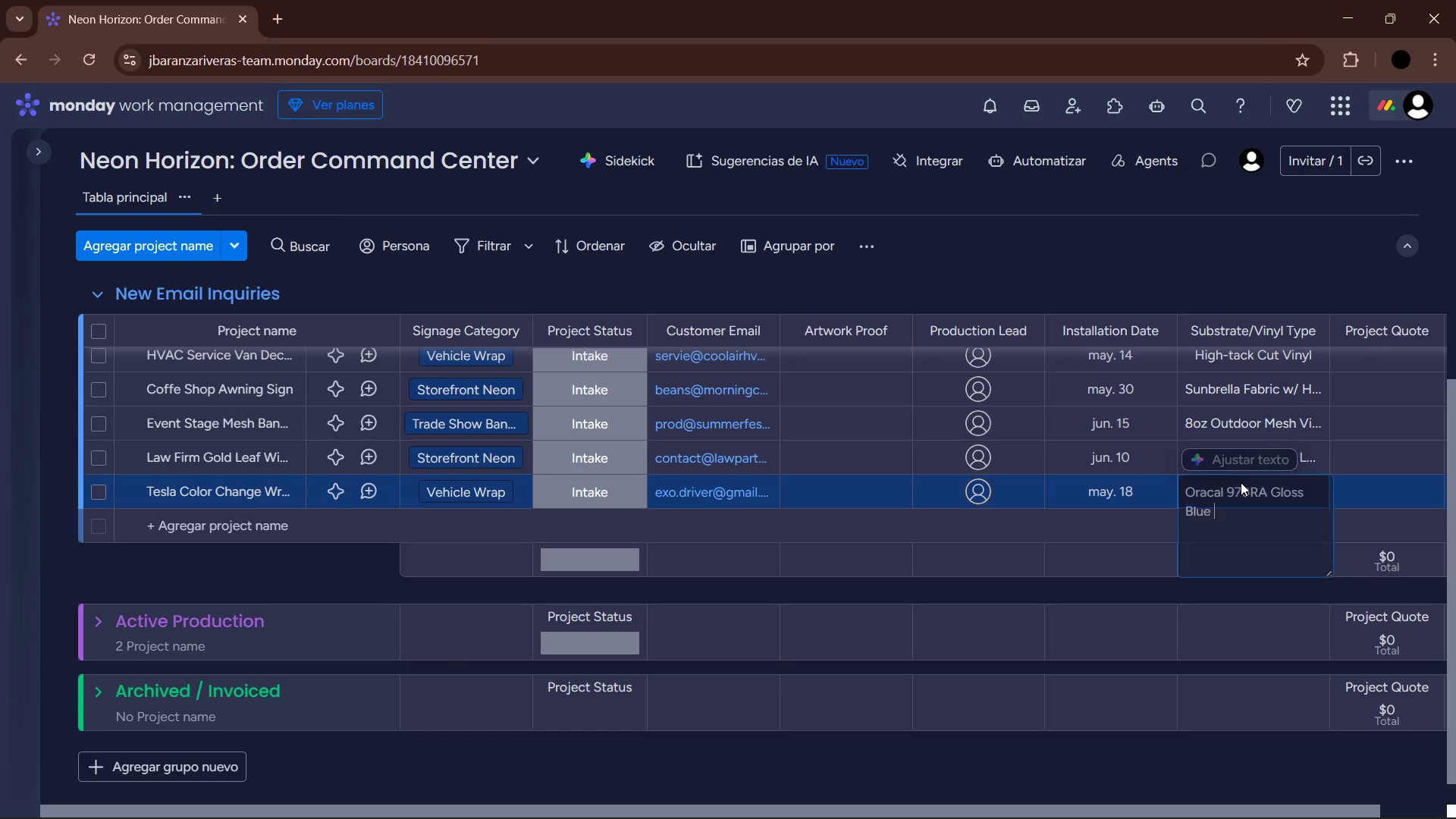 
key(Enter)
 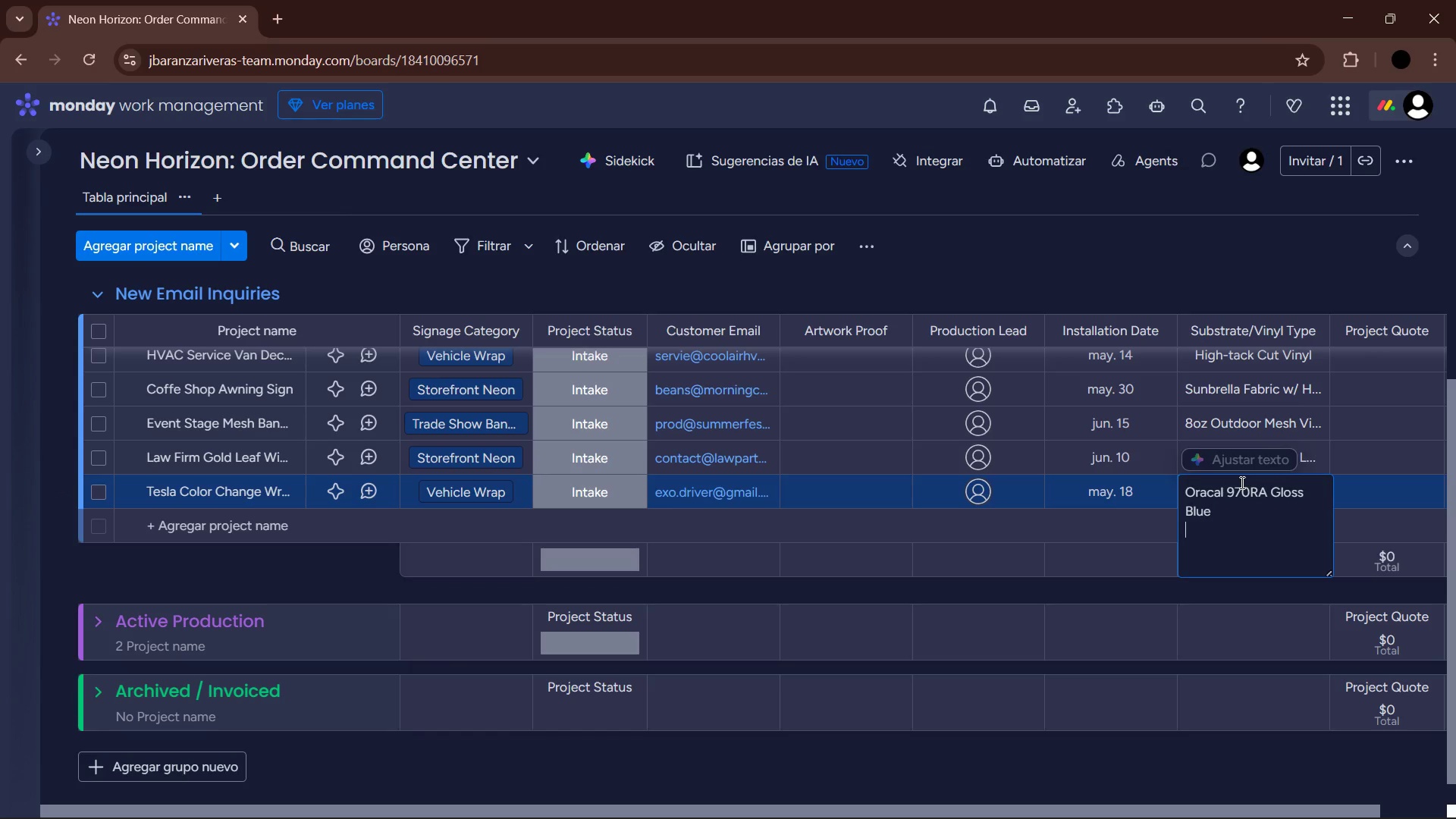 
key(Backspace)
 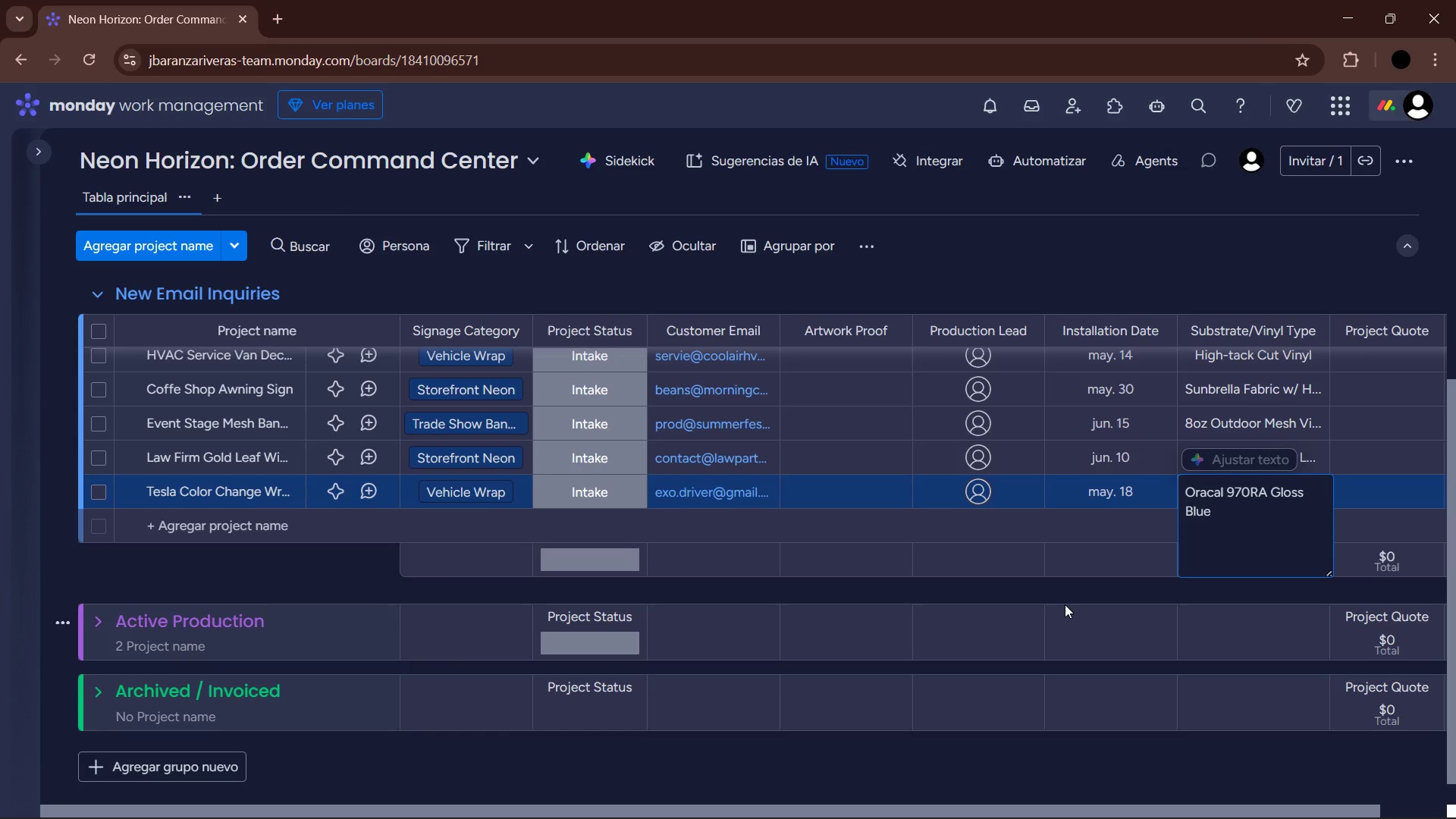 
left_click([1084, 585])
 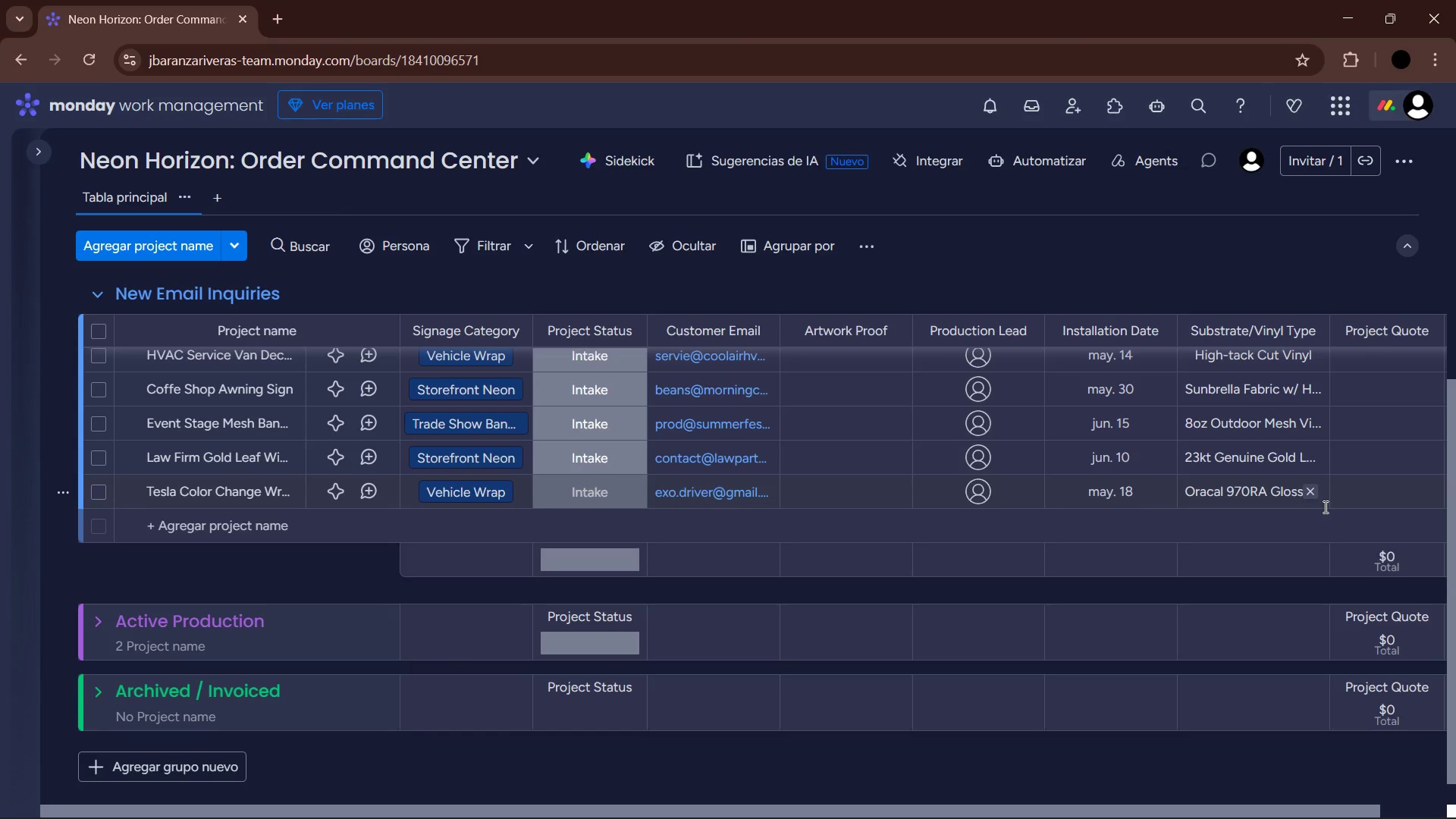 
left_click([209, 528])
 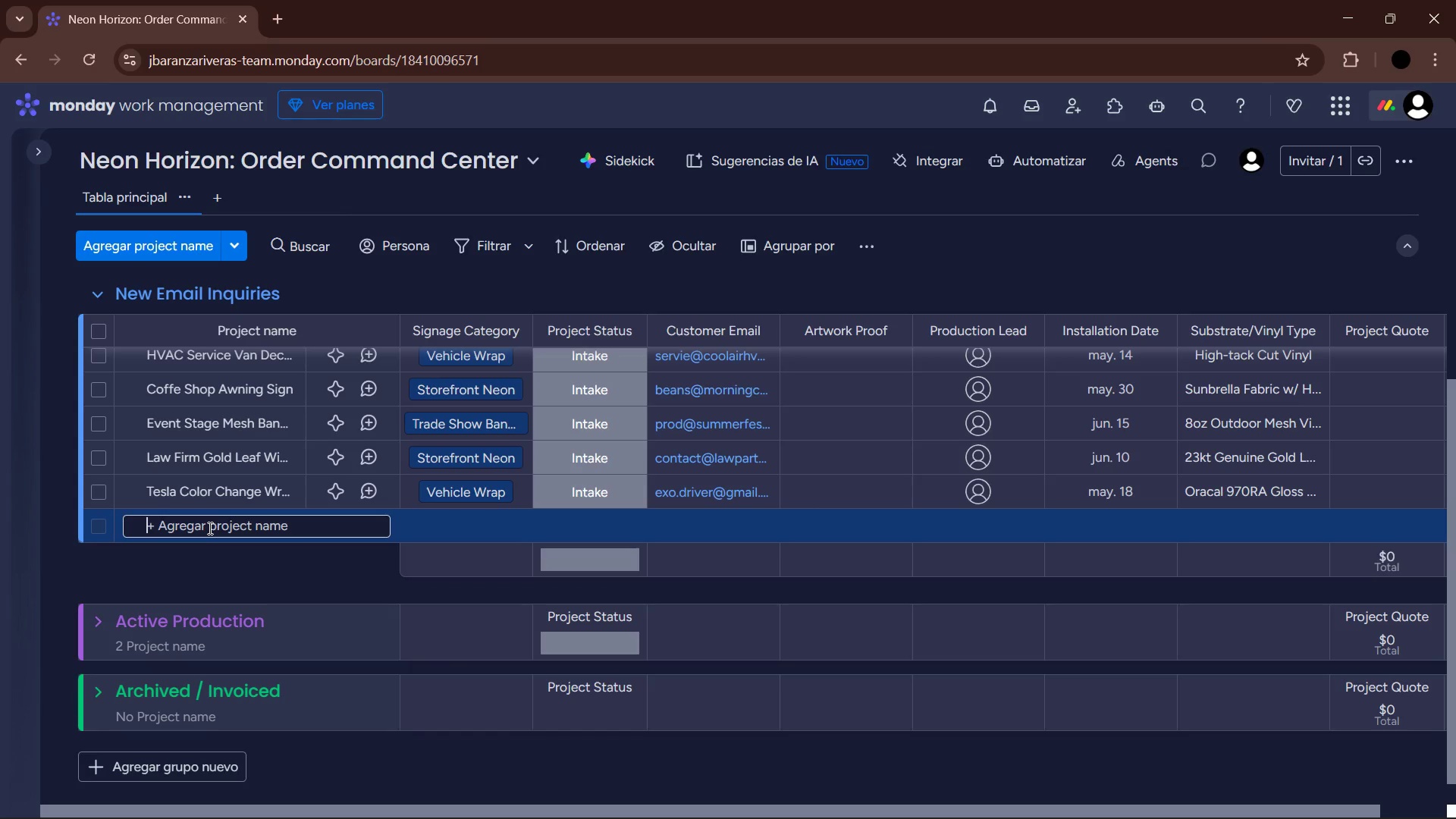 
type(Gym Interior Wall Graphics)
 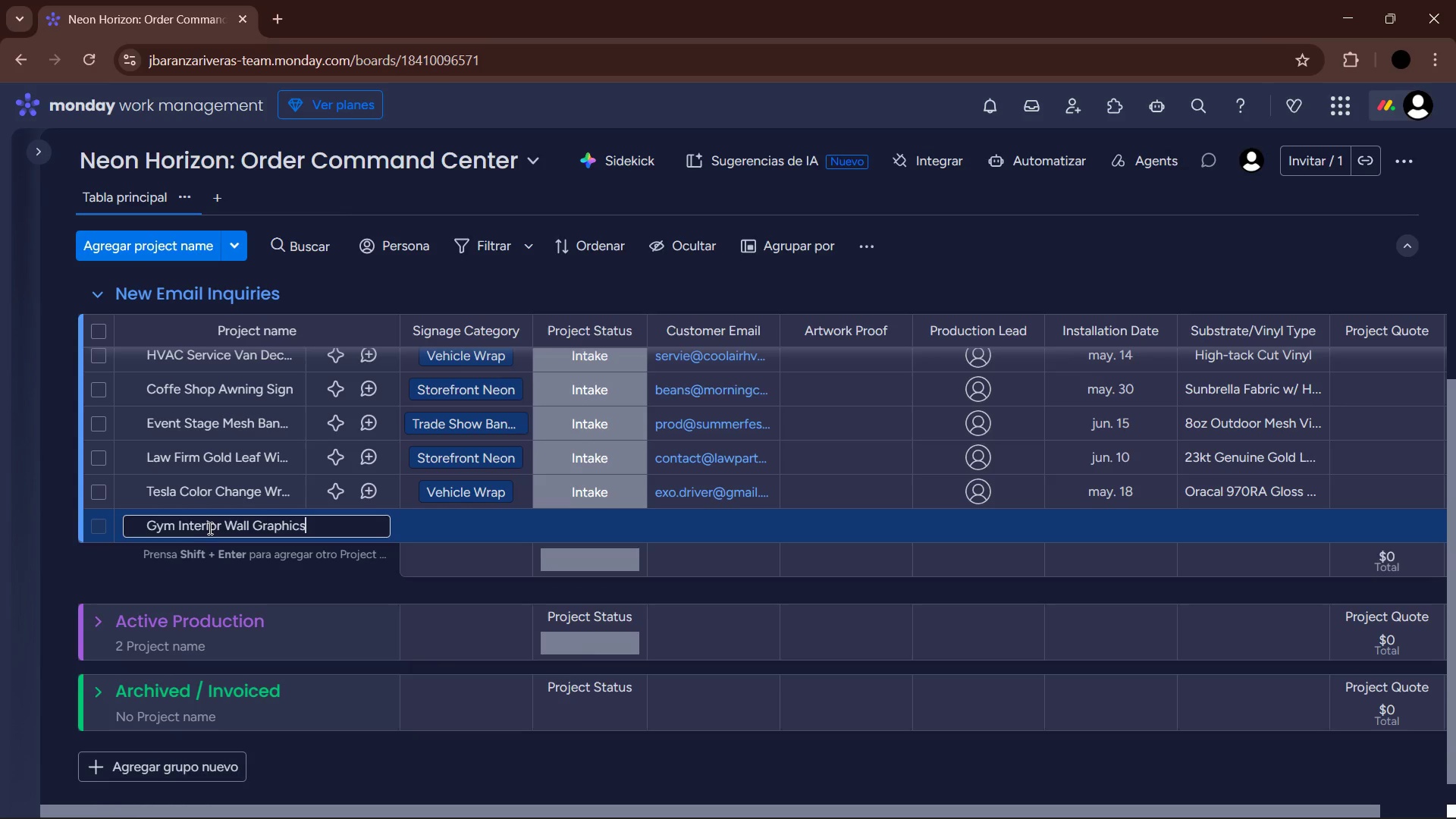 
key(Enter)
 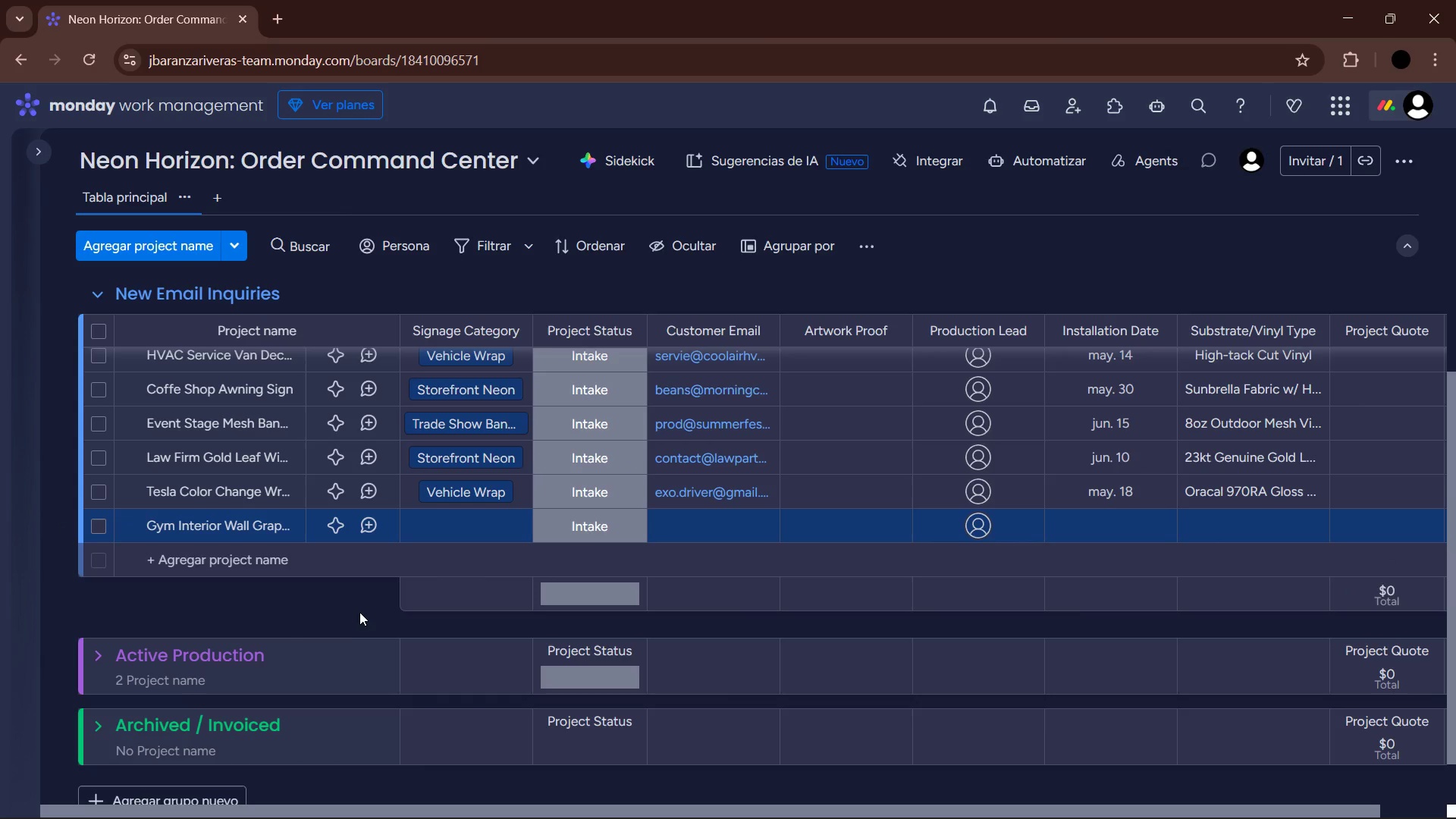 
wait(5.3)
 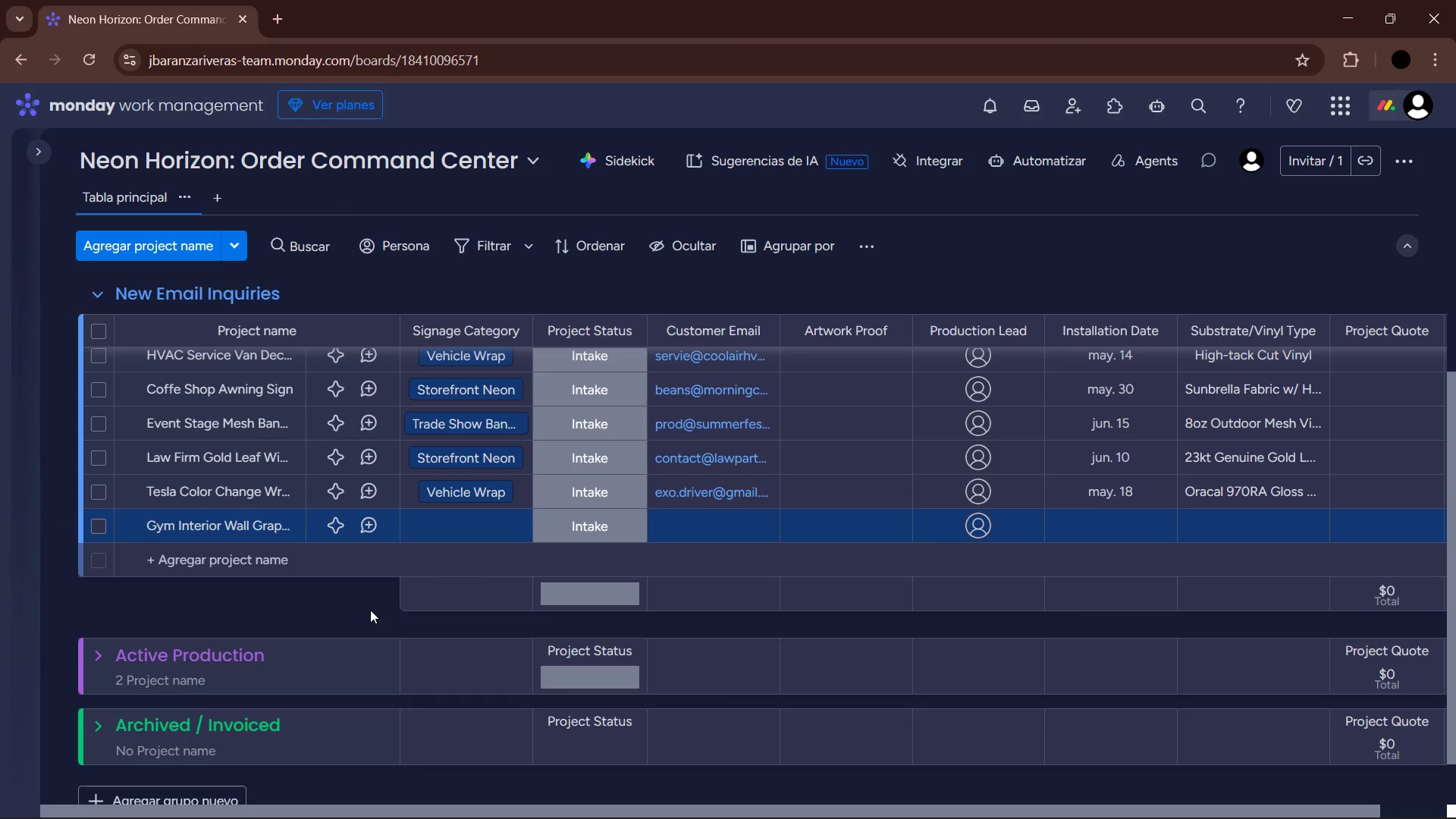 
left_click([480, 532])
 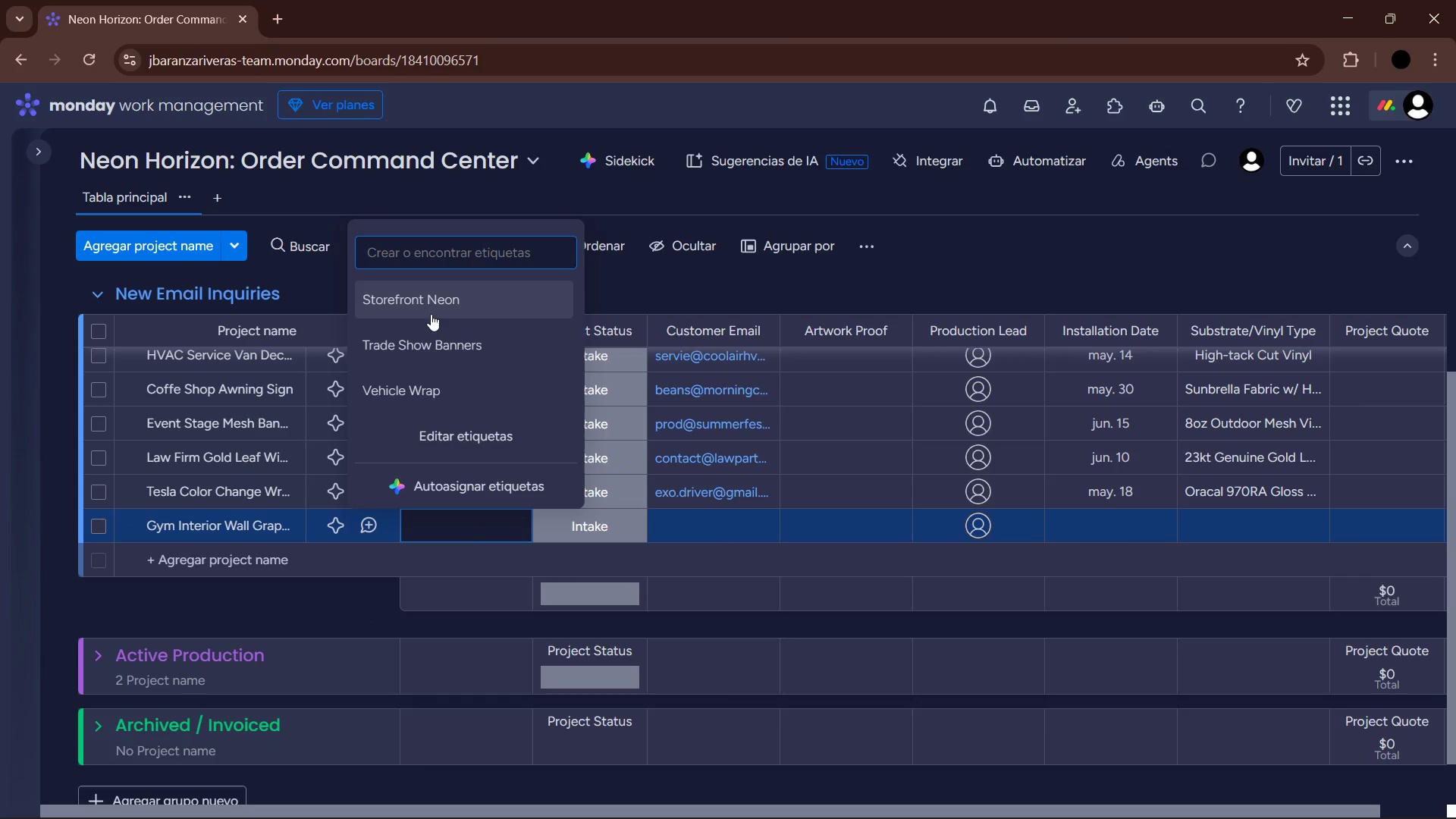 
left_click([439, 339])
 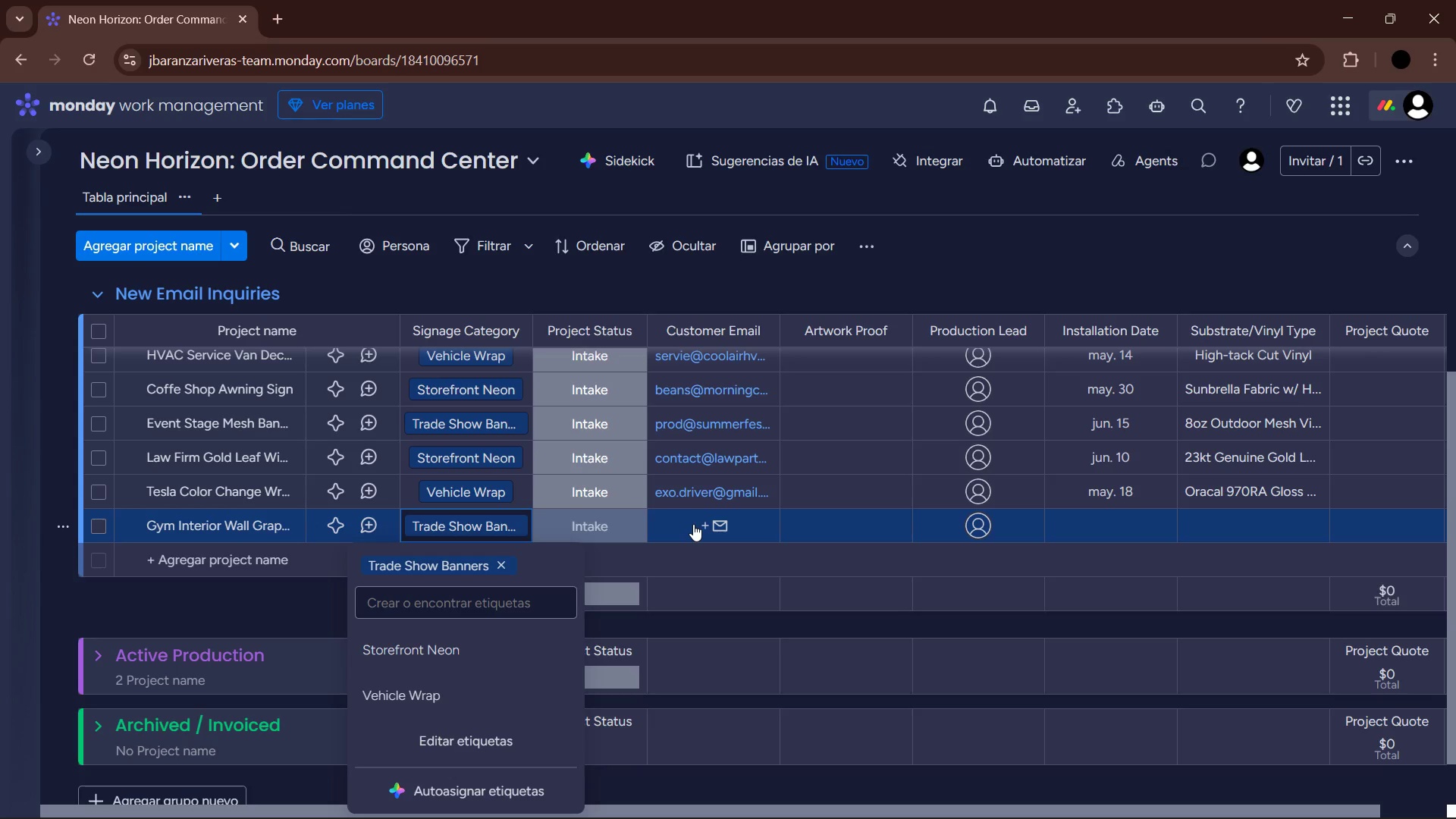 
left_click([693, 524])
 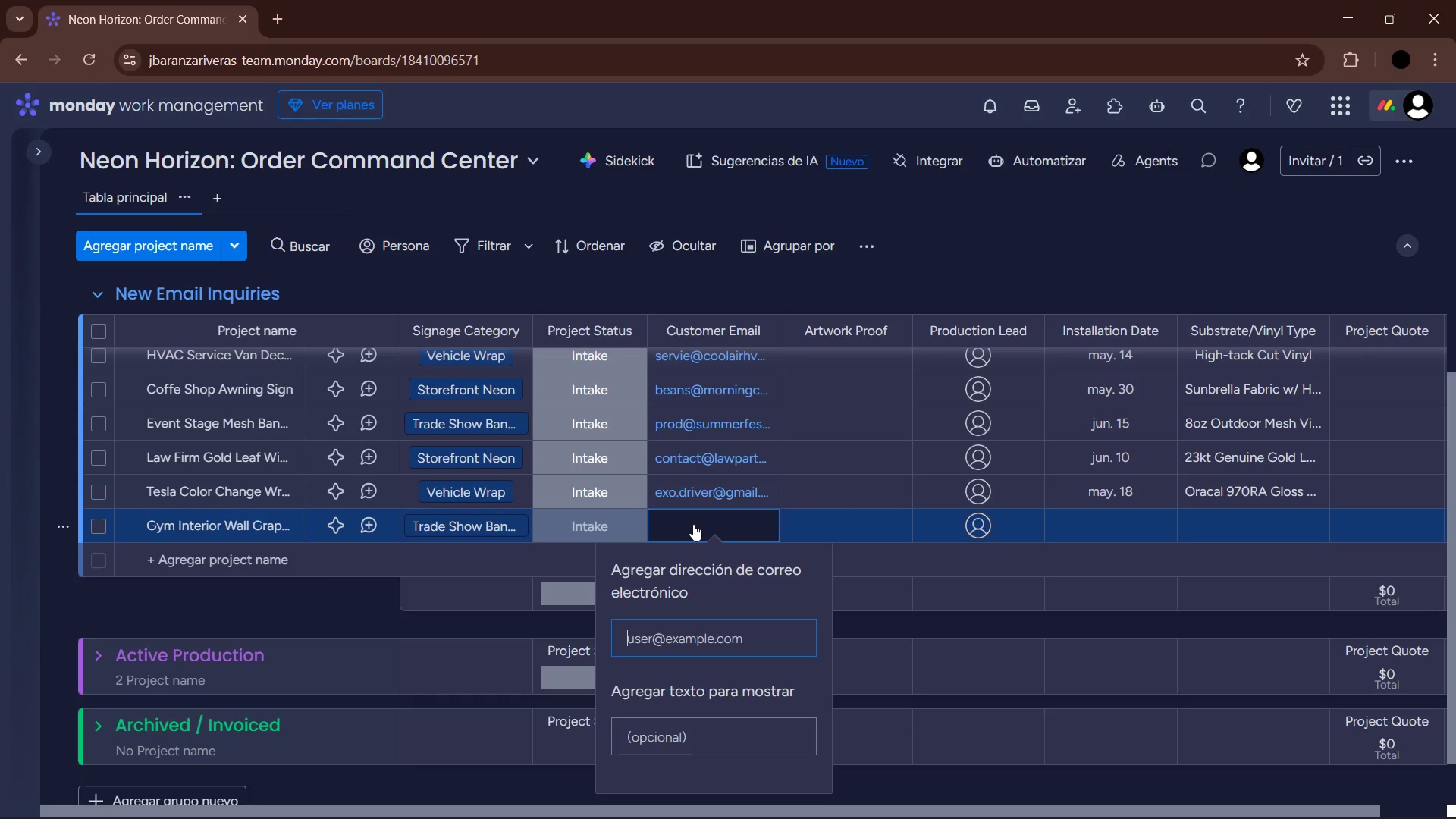 
type(iron)
 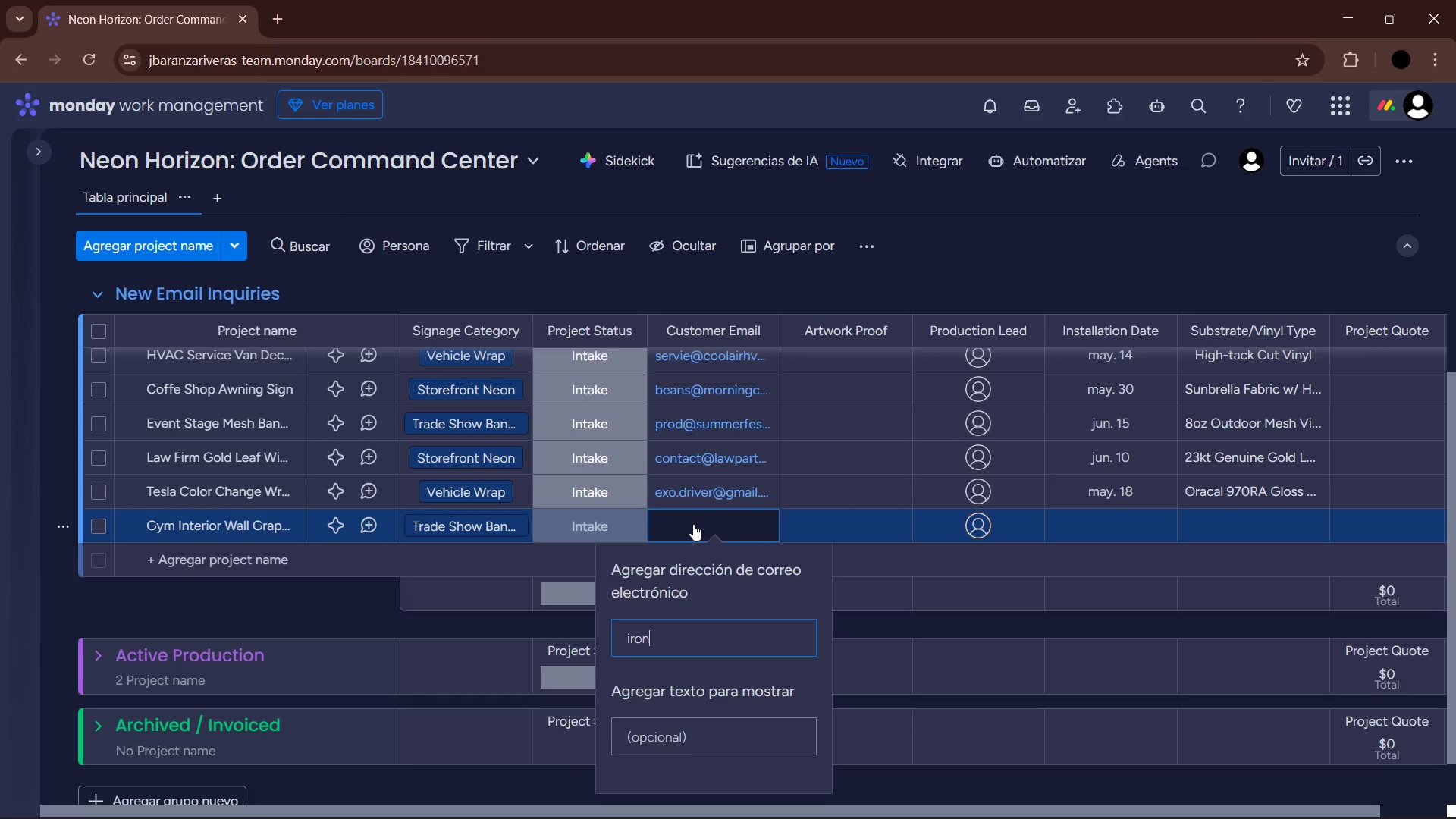 
key(Alt+Control+Q)
 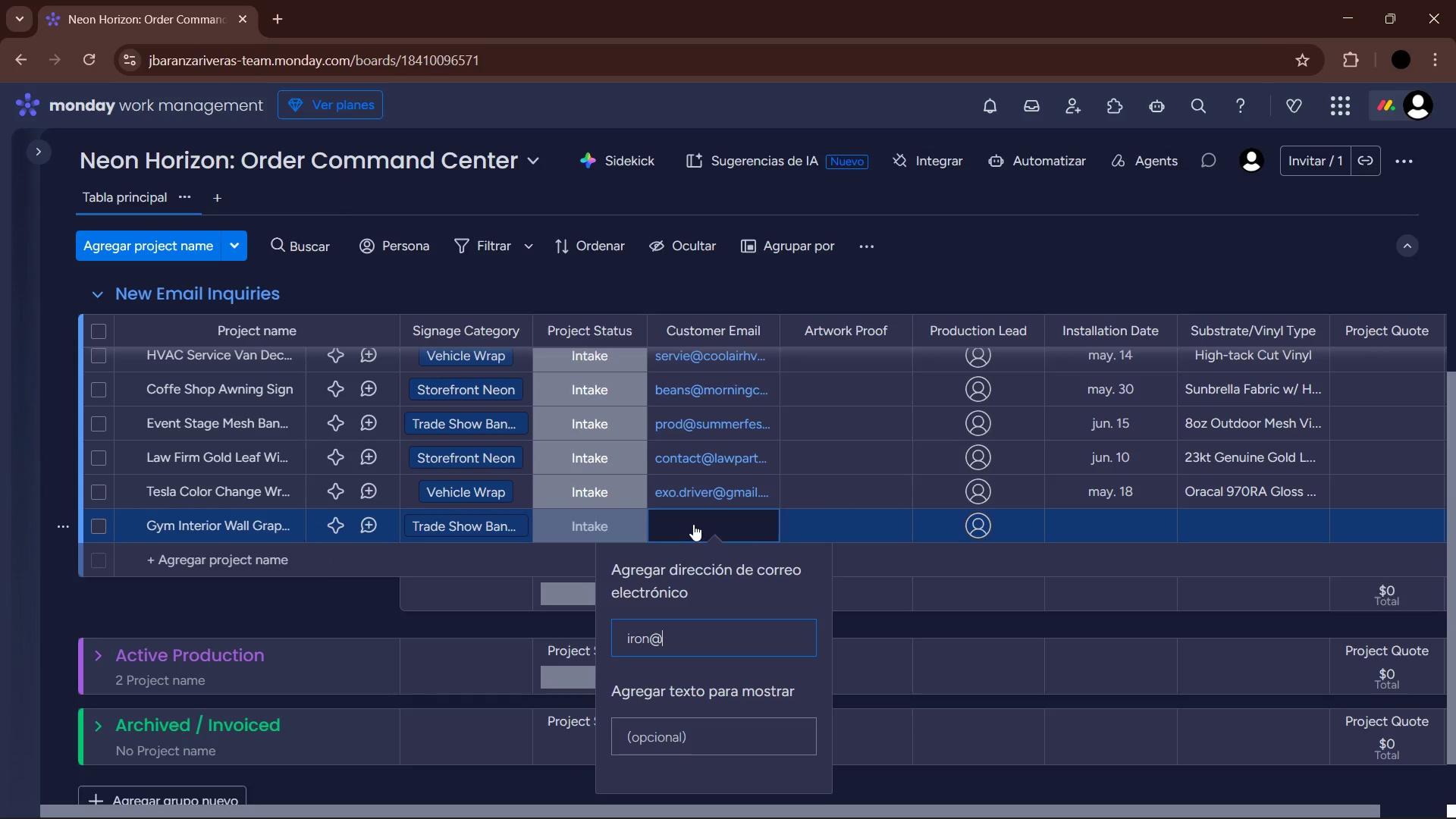 
type(hardcoregym.com)
 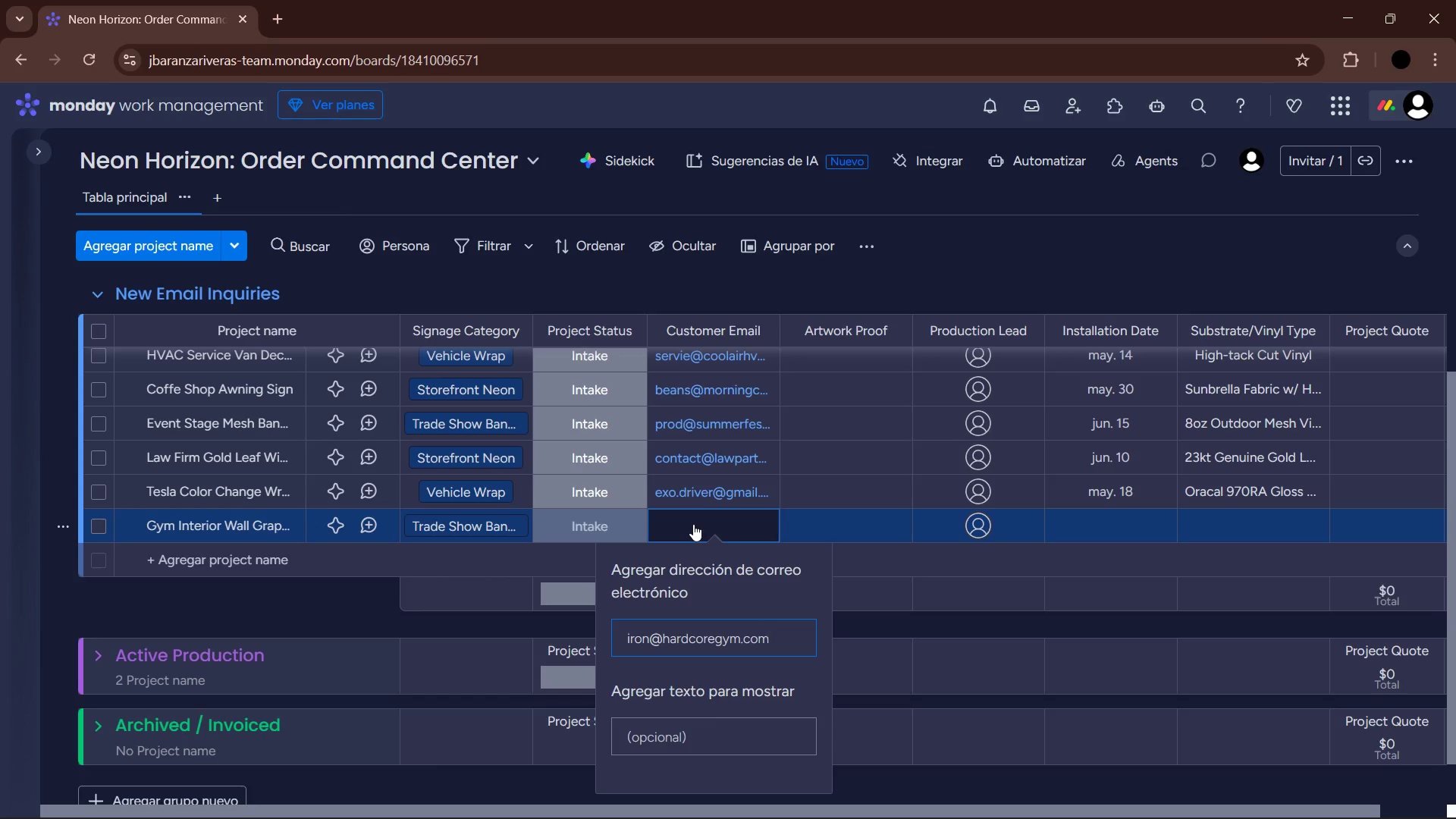 
key(Enter)
 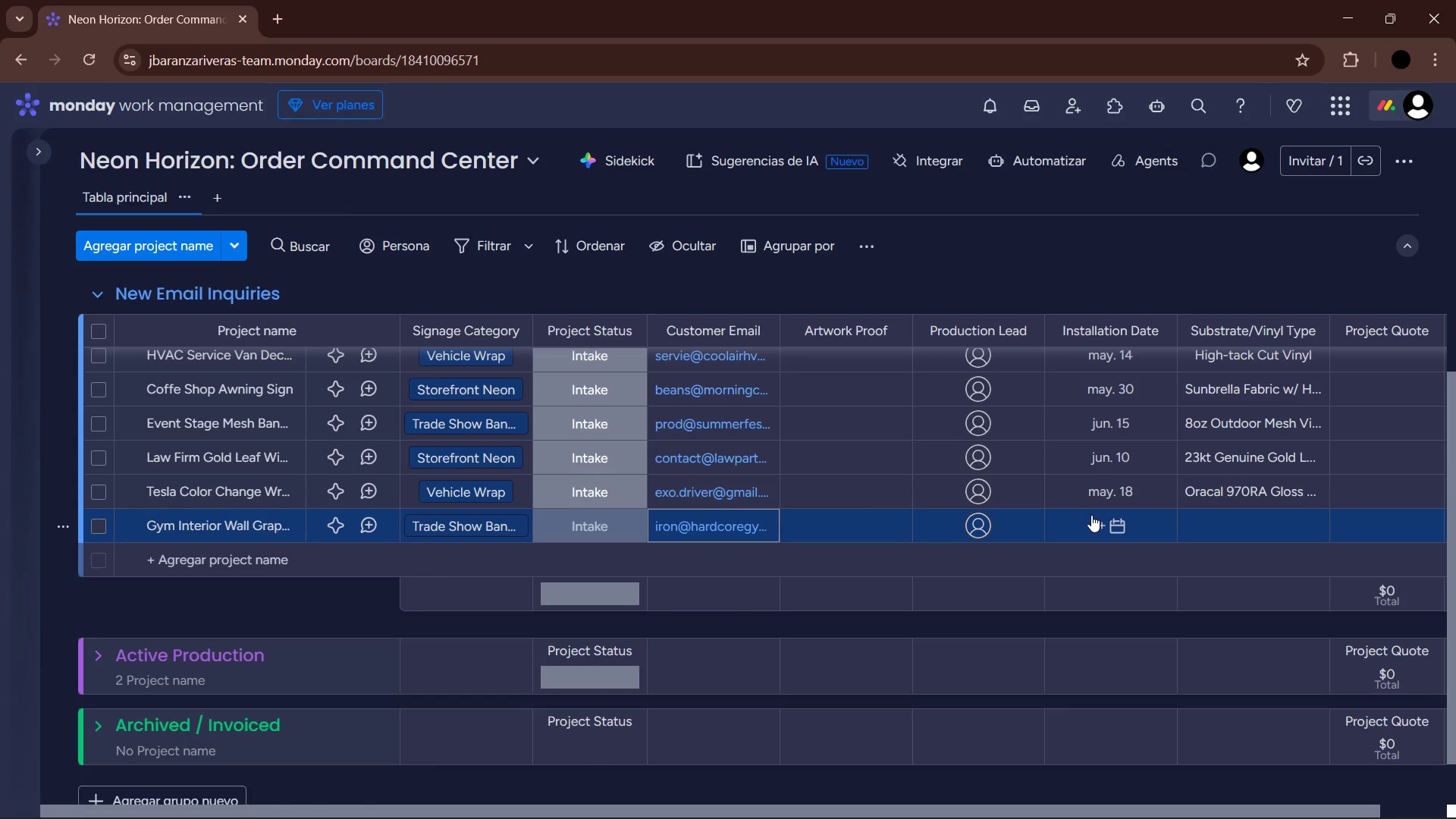 
left_click([1091, 515])
 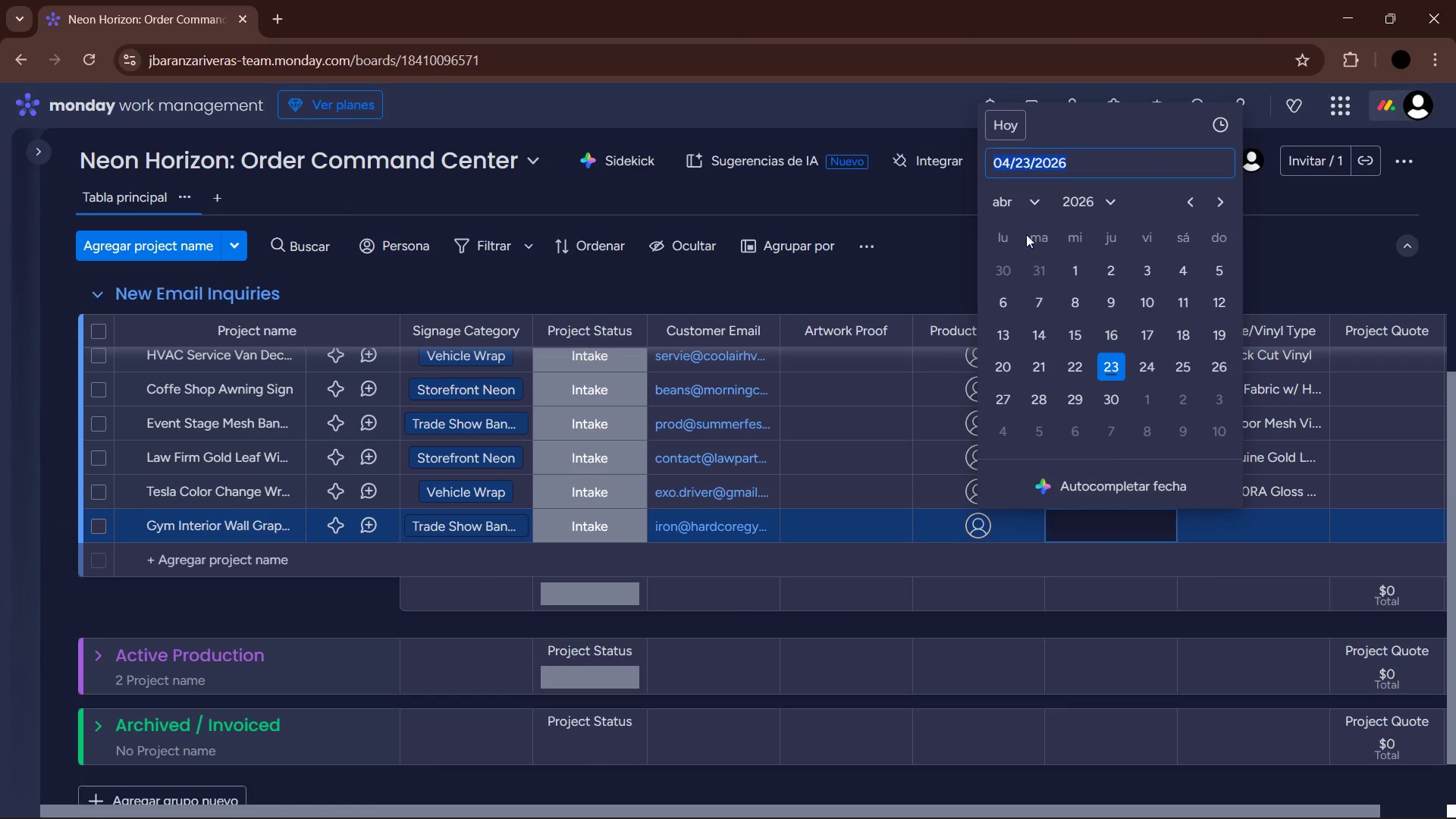 
left_click([1020, 207])
 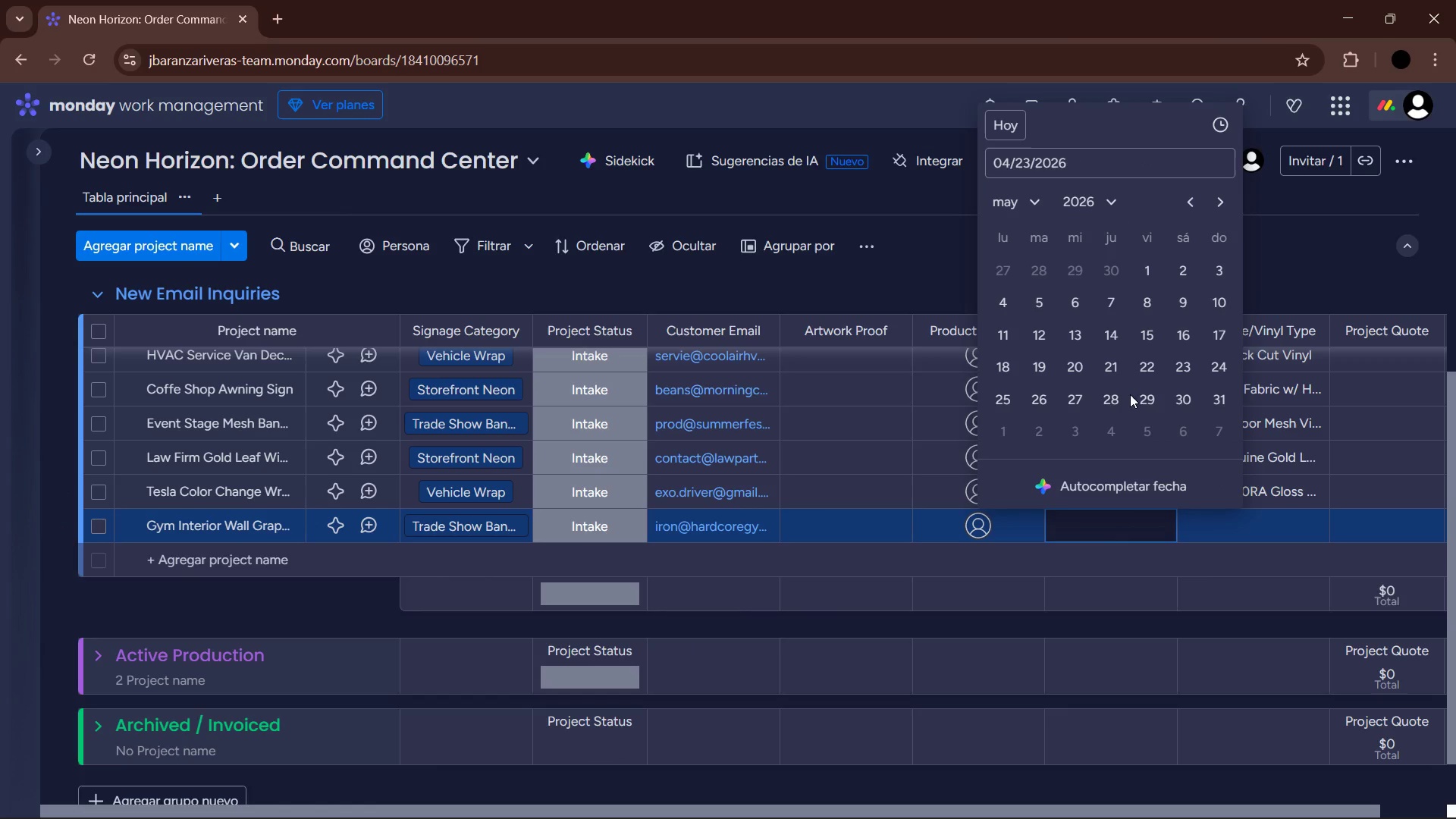 
left_click([1083, 395])
 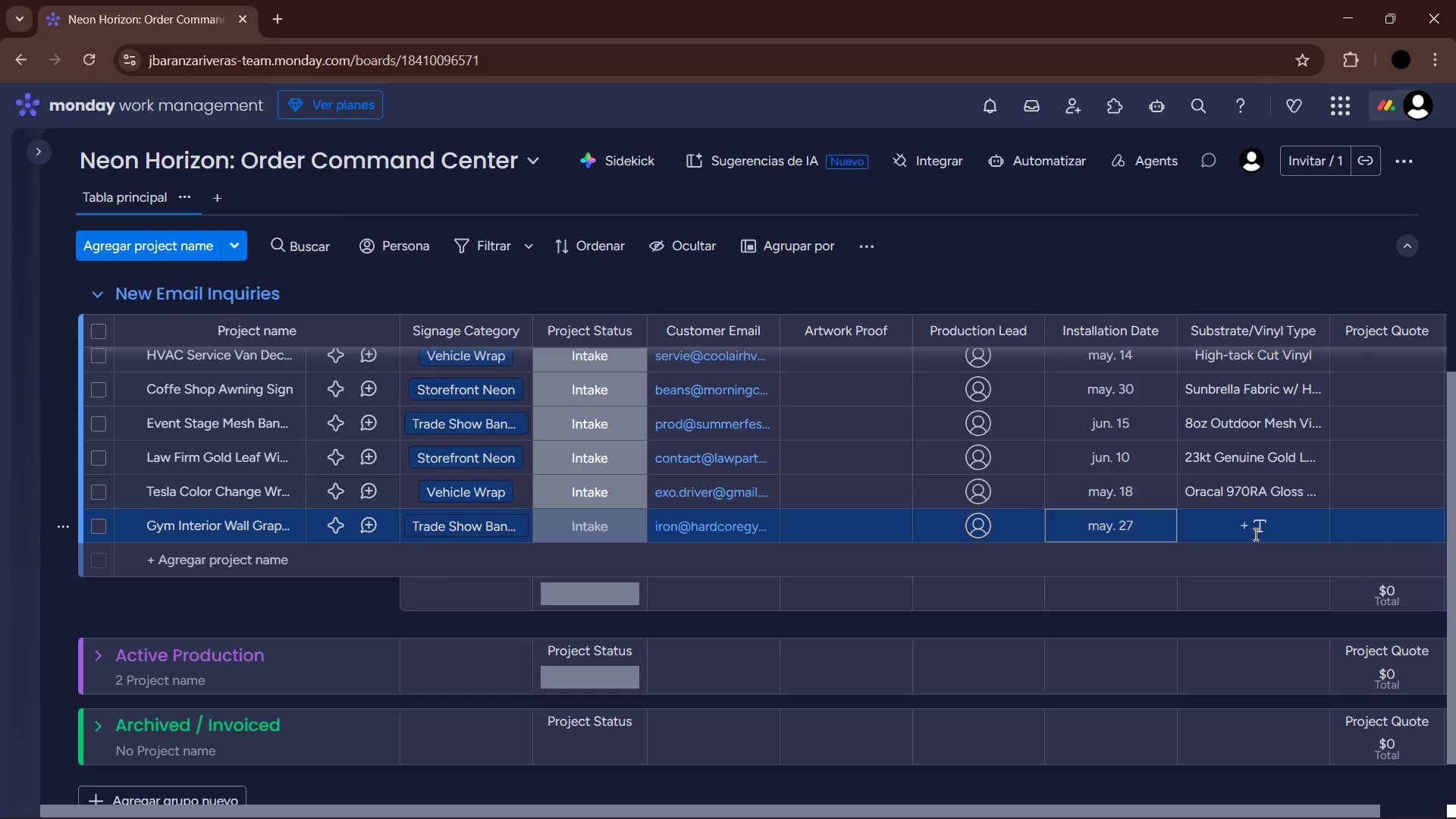 
left_click([1254, 534])
 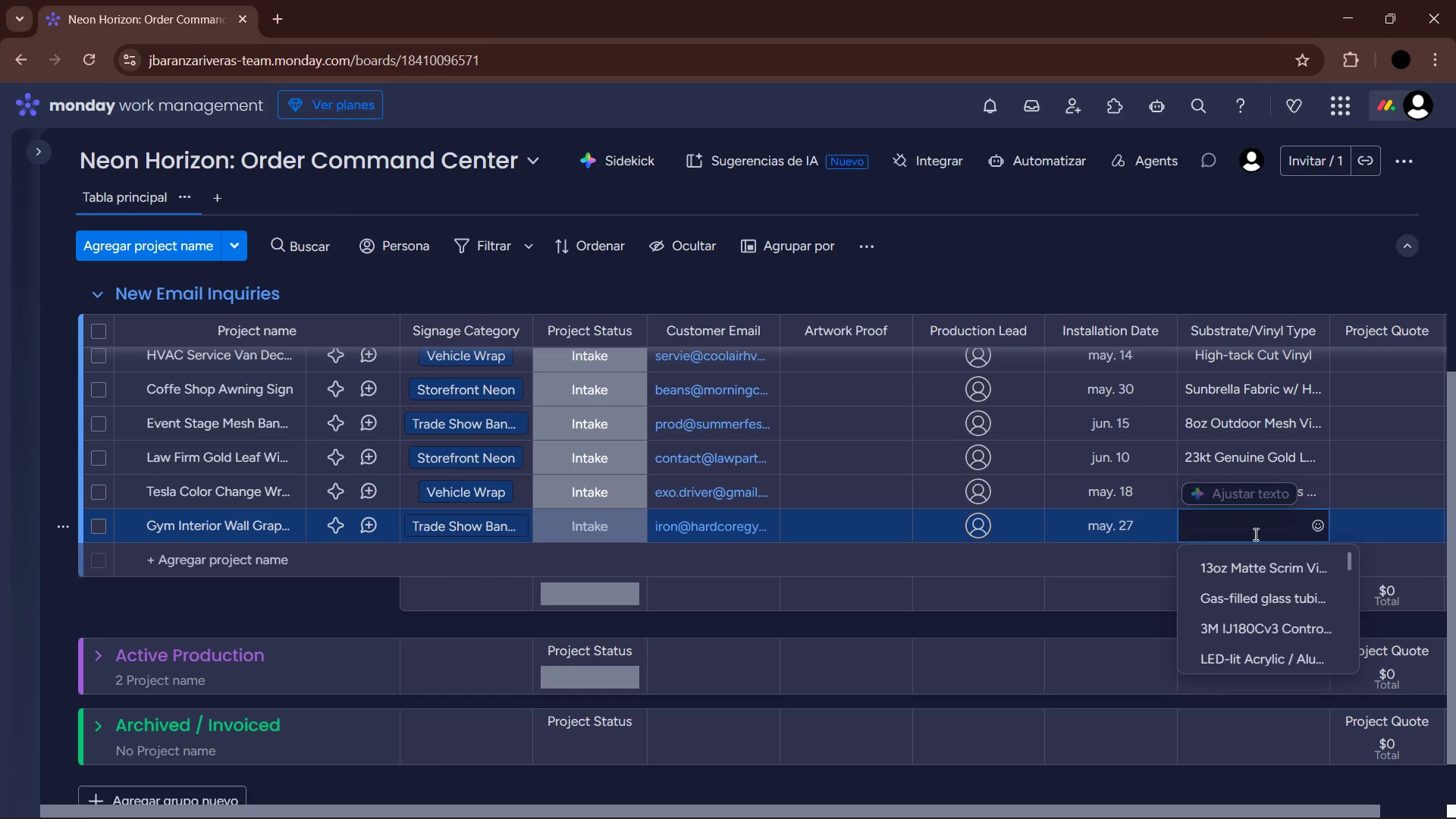 
type(High-tack Wall Fabric)
 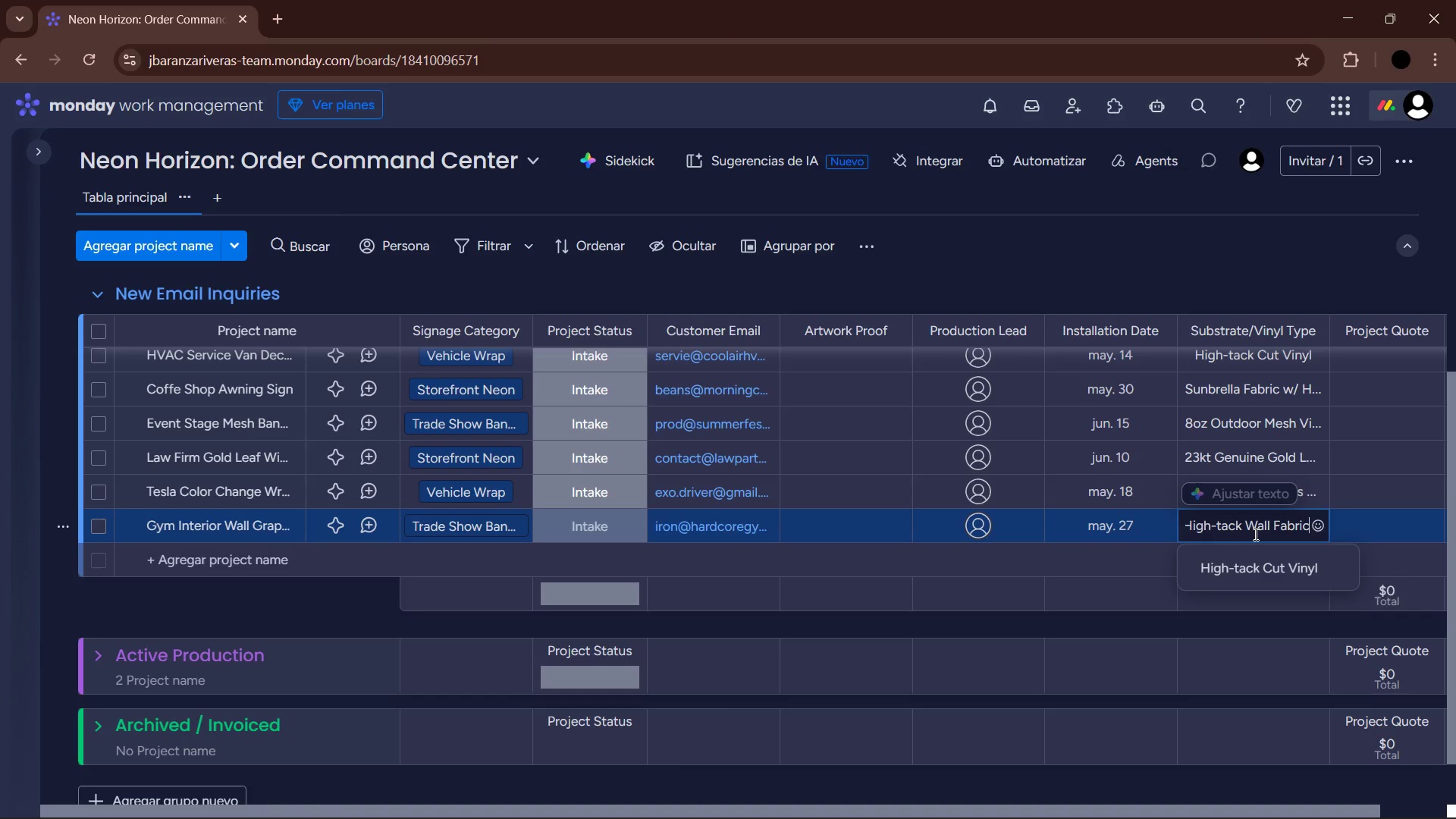 
key(Enter)
 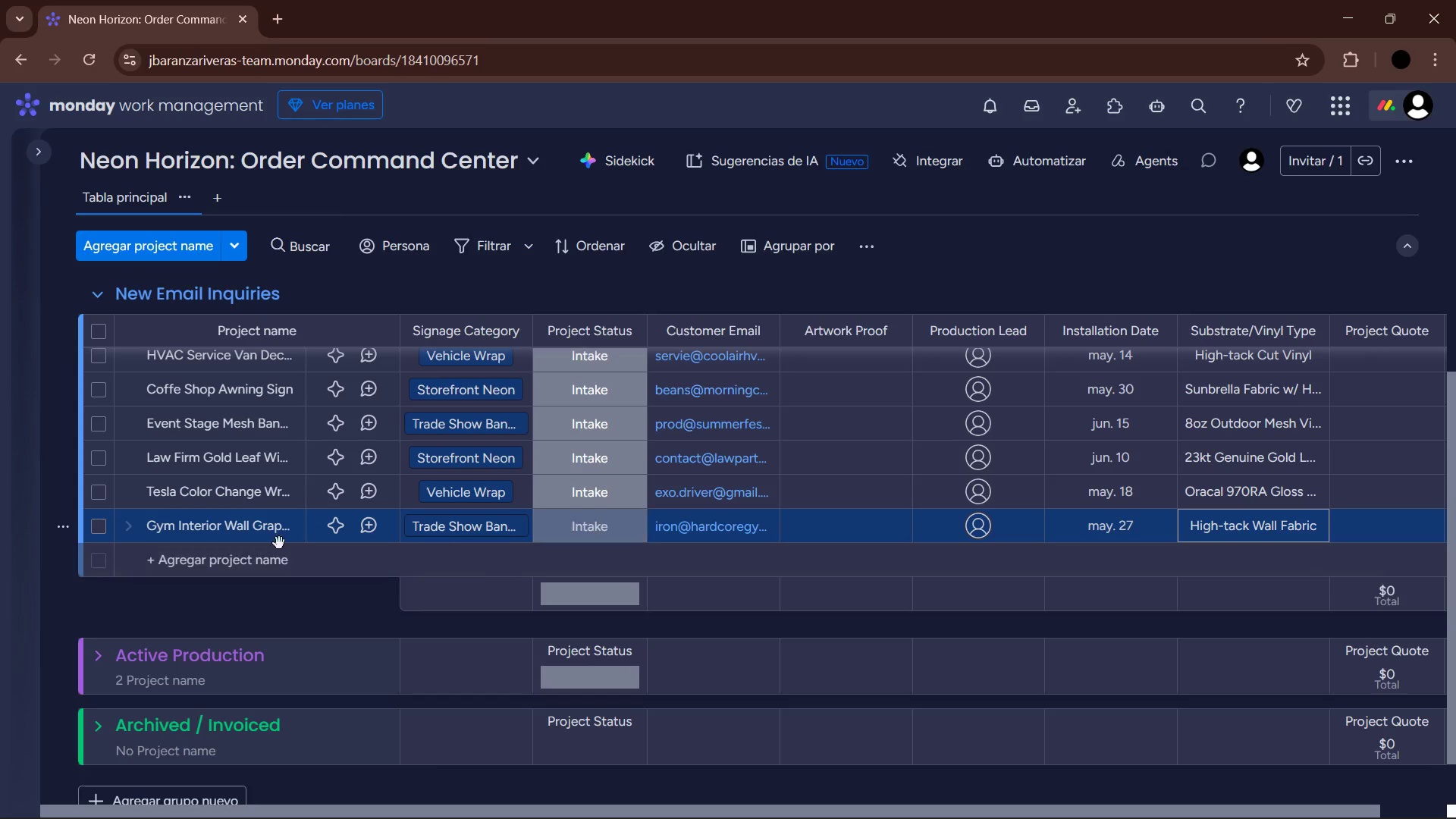 
left_click([285, 560])
 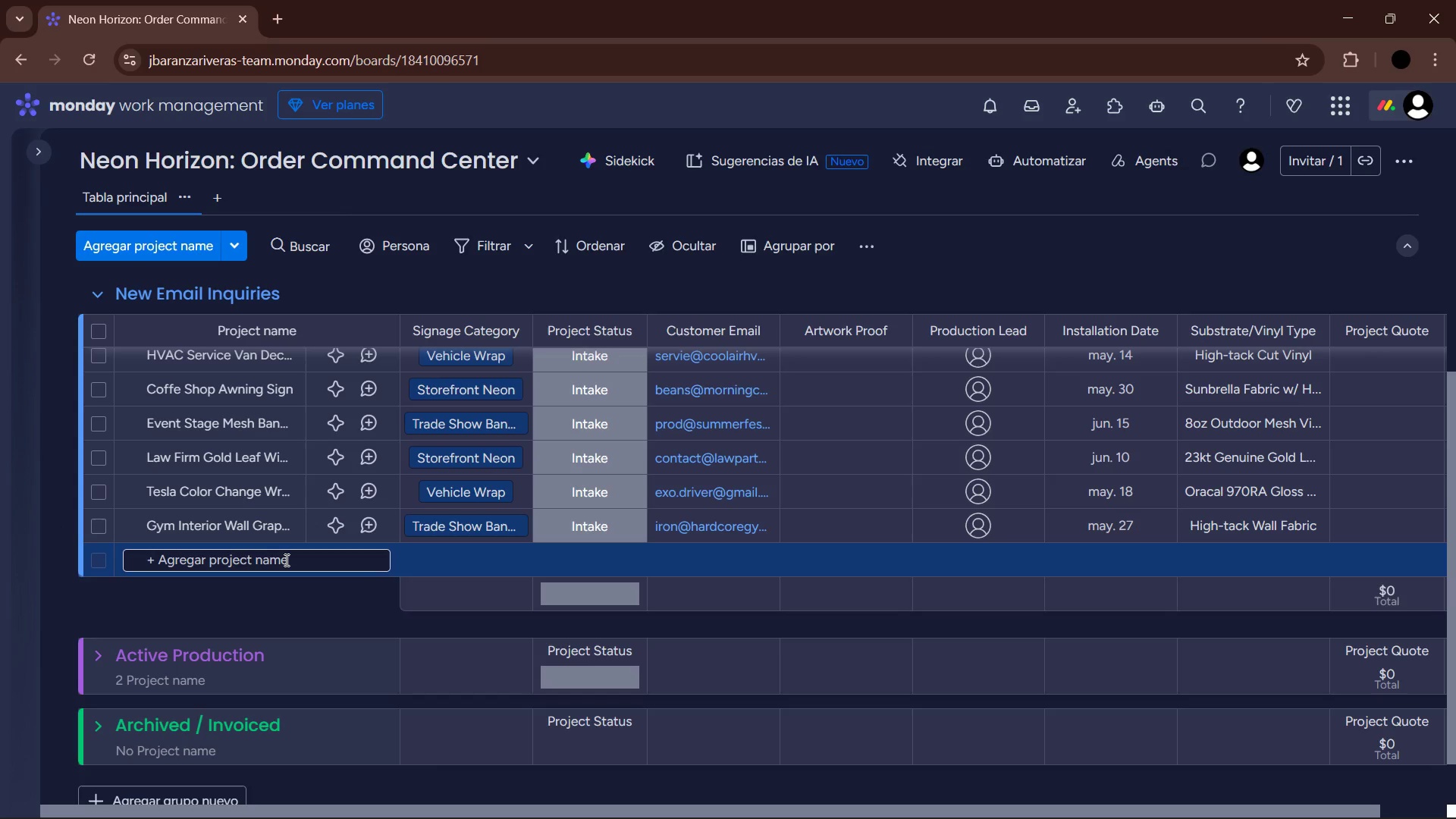 
type(Nightclub Marquee Lights)
 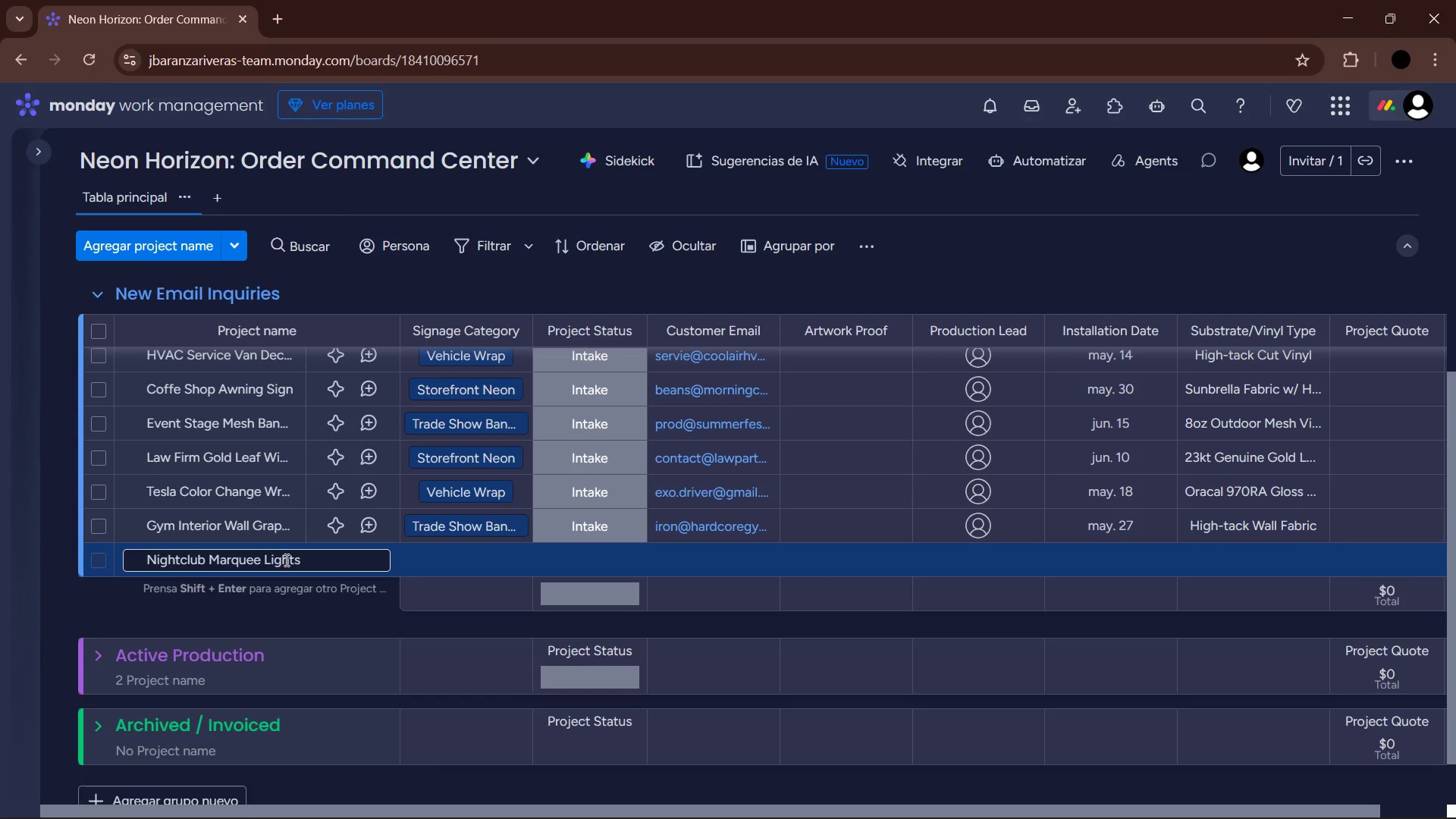 
wait(5.27)
 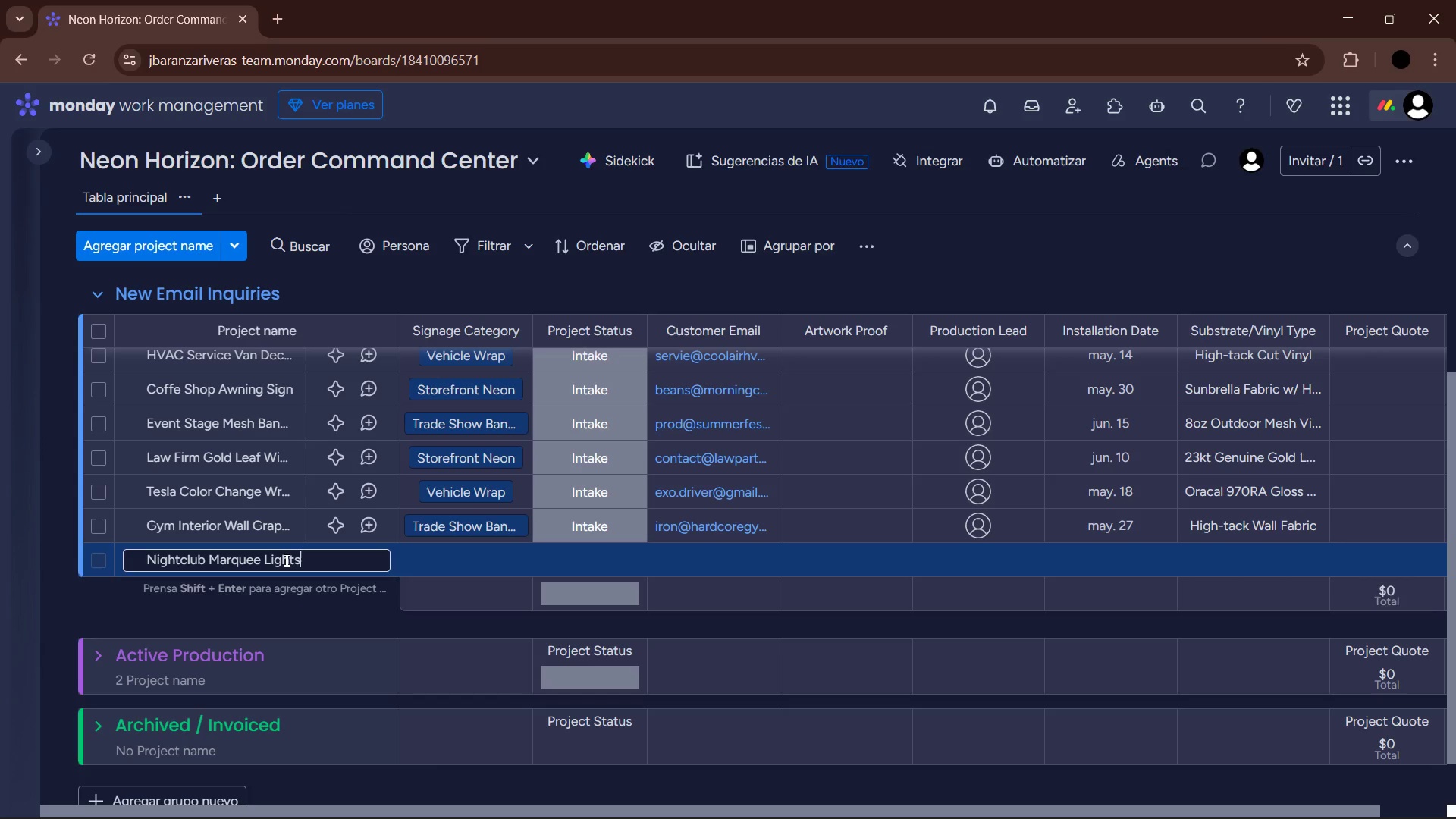 
key(Enter)
 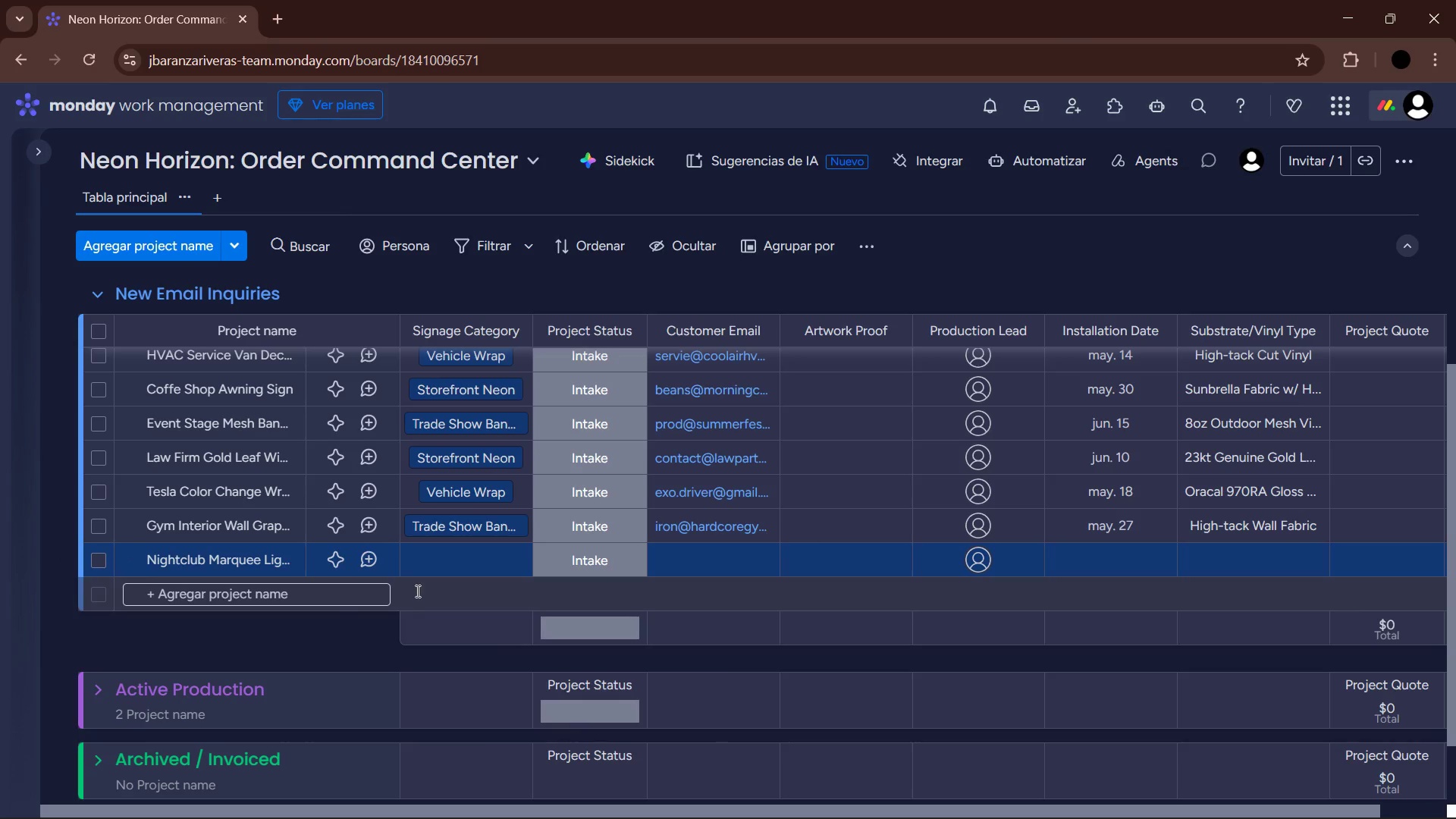 
left_click([435, 558])
 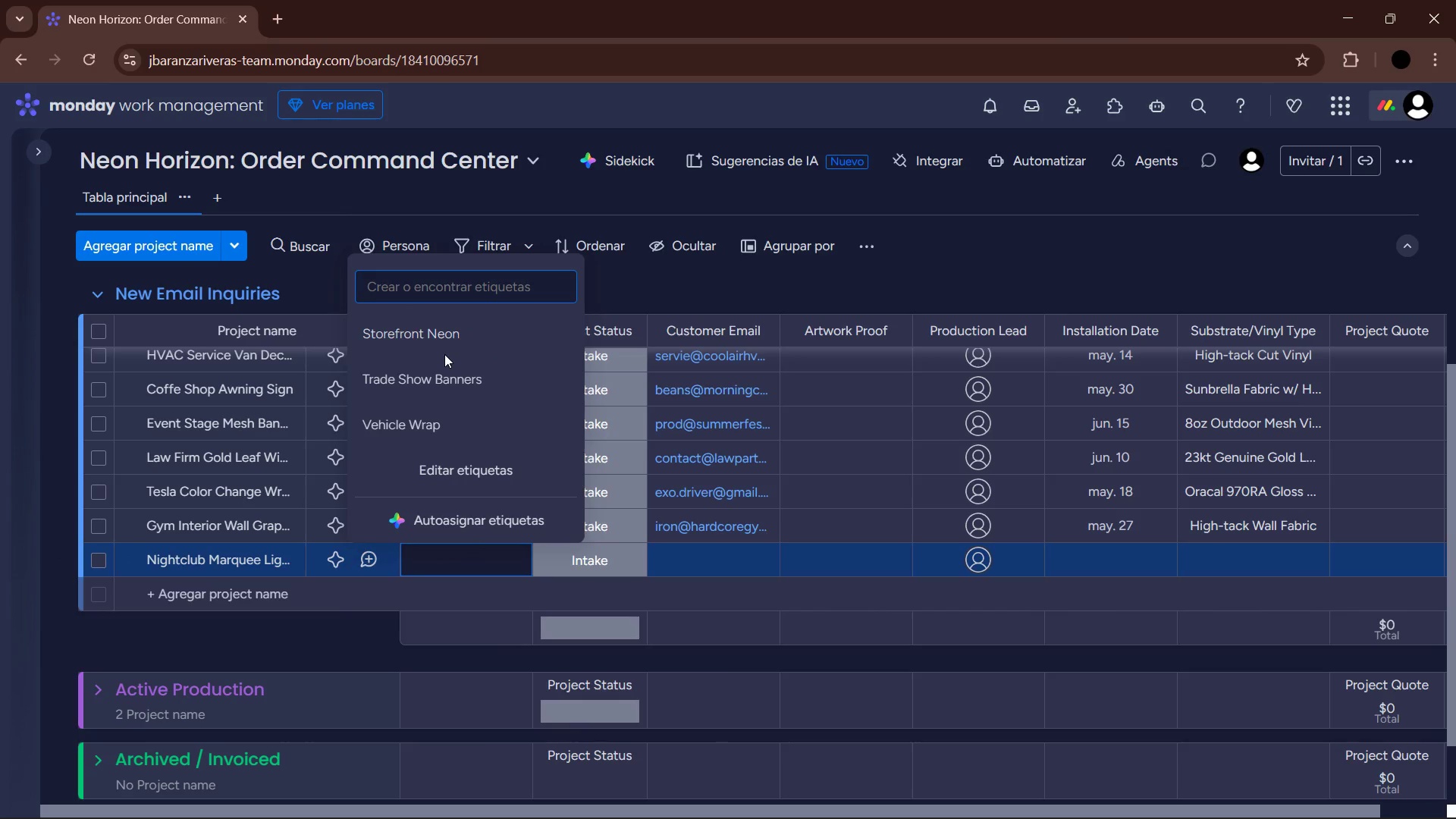 
left_click([446, 332])
 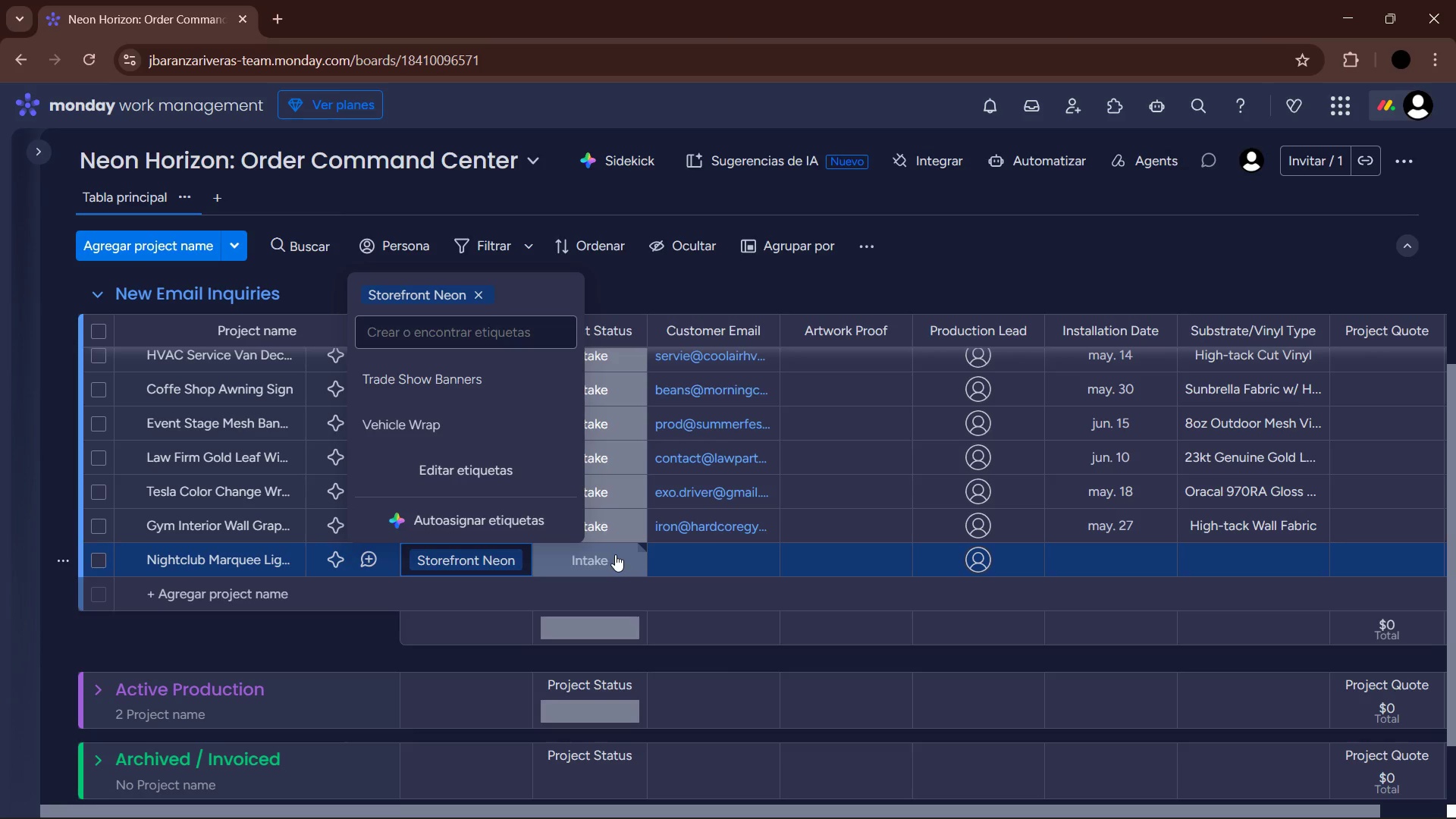 
left_click([698, 557])
 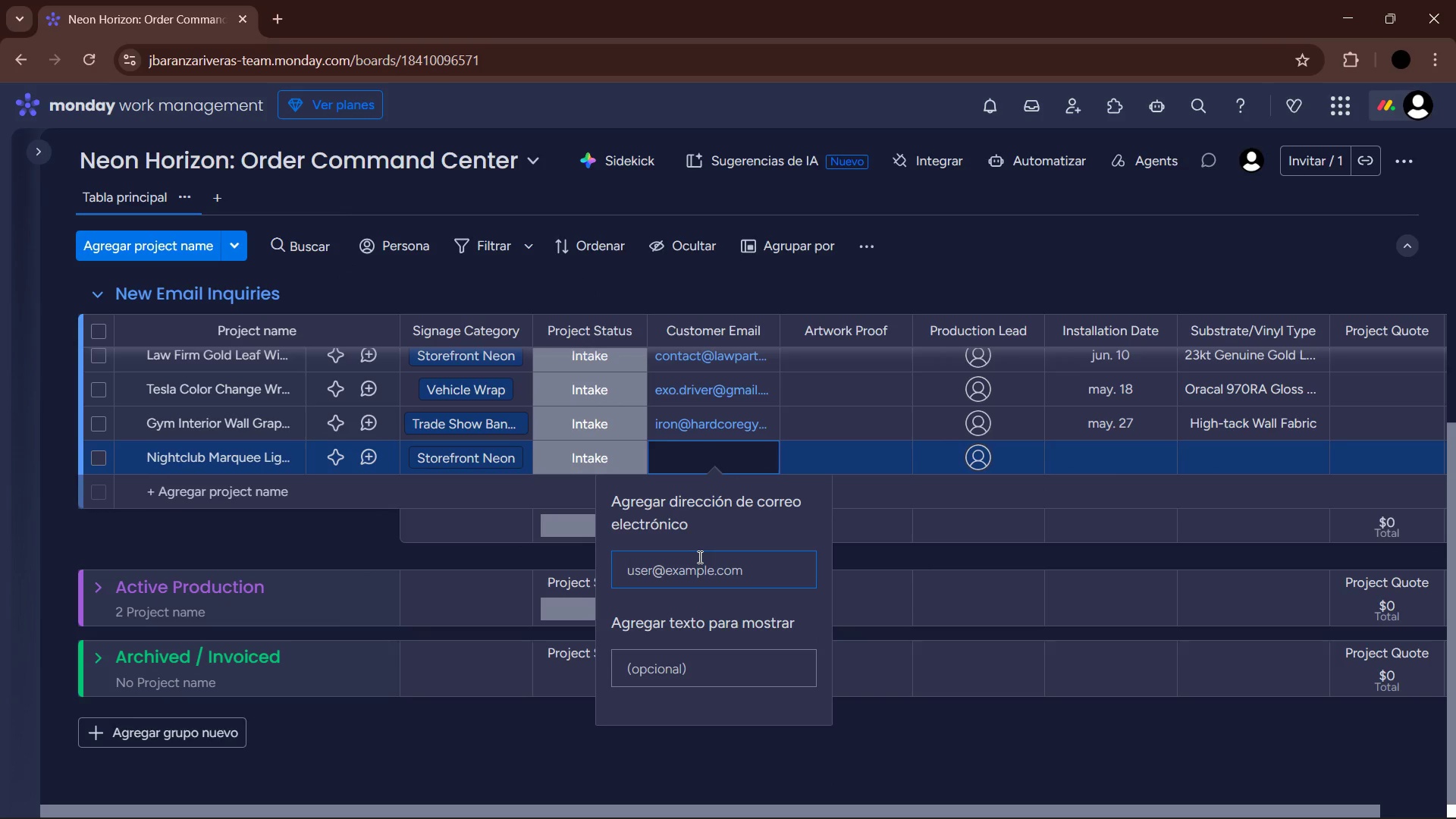 
type(vip)
 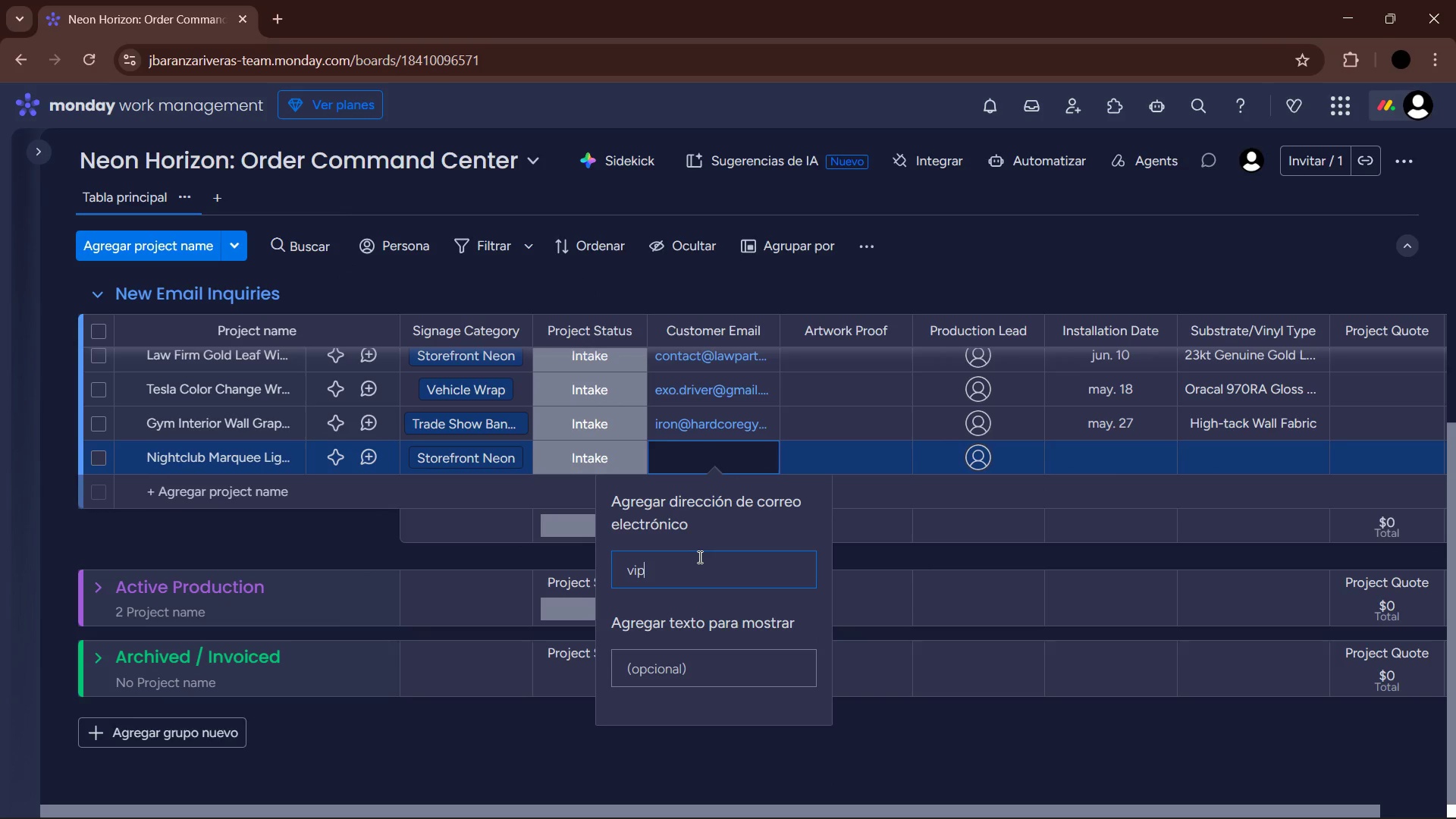 
key(Alt+Control+Q)
 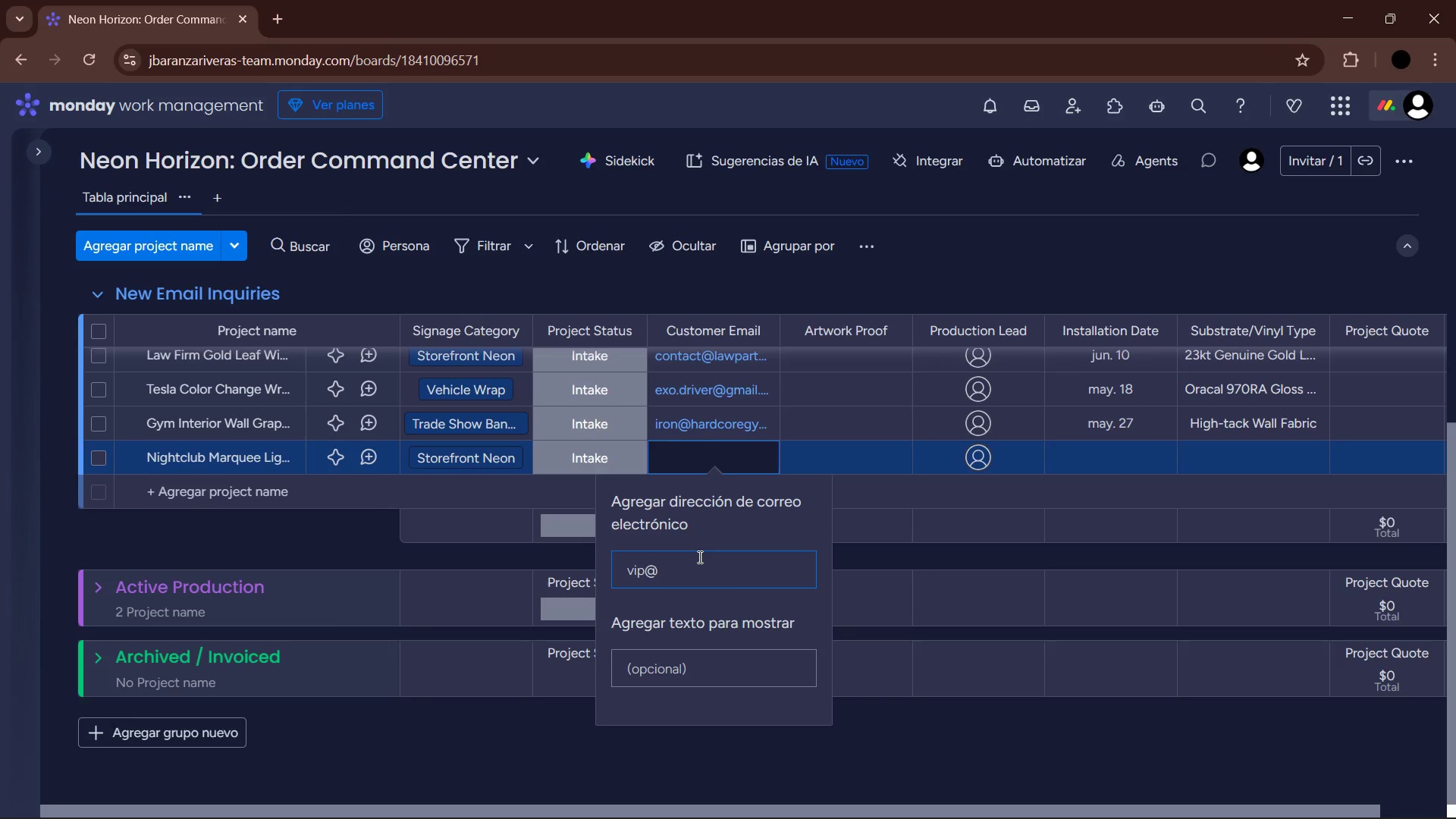 
type(thevibe.club)
 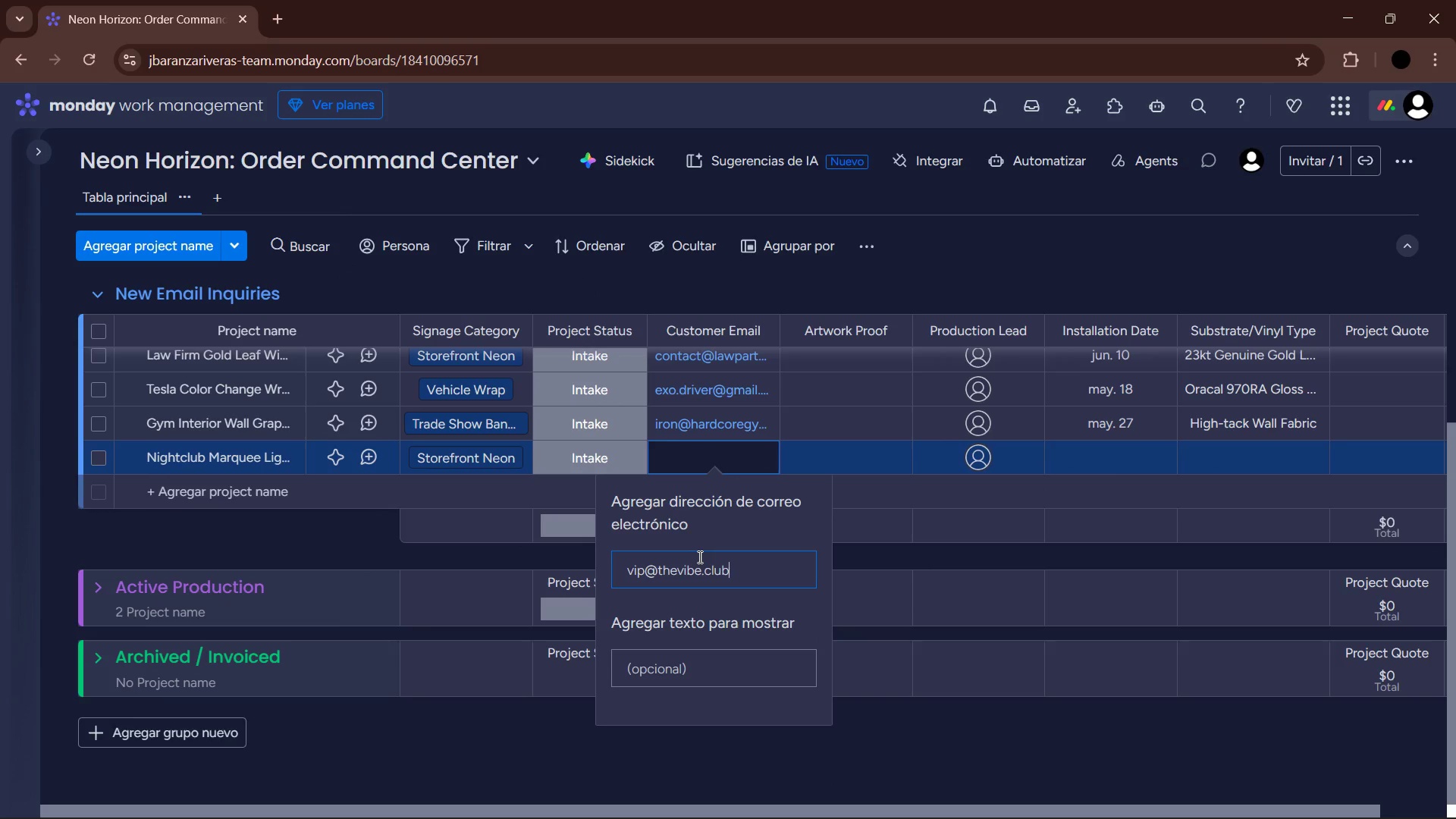 
key(Enter)
 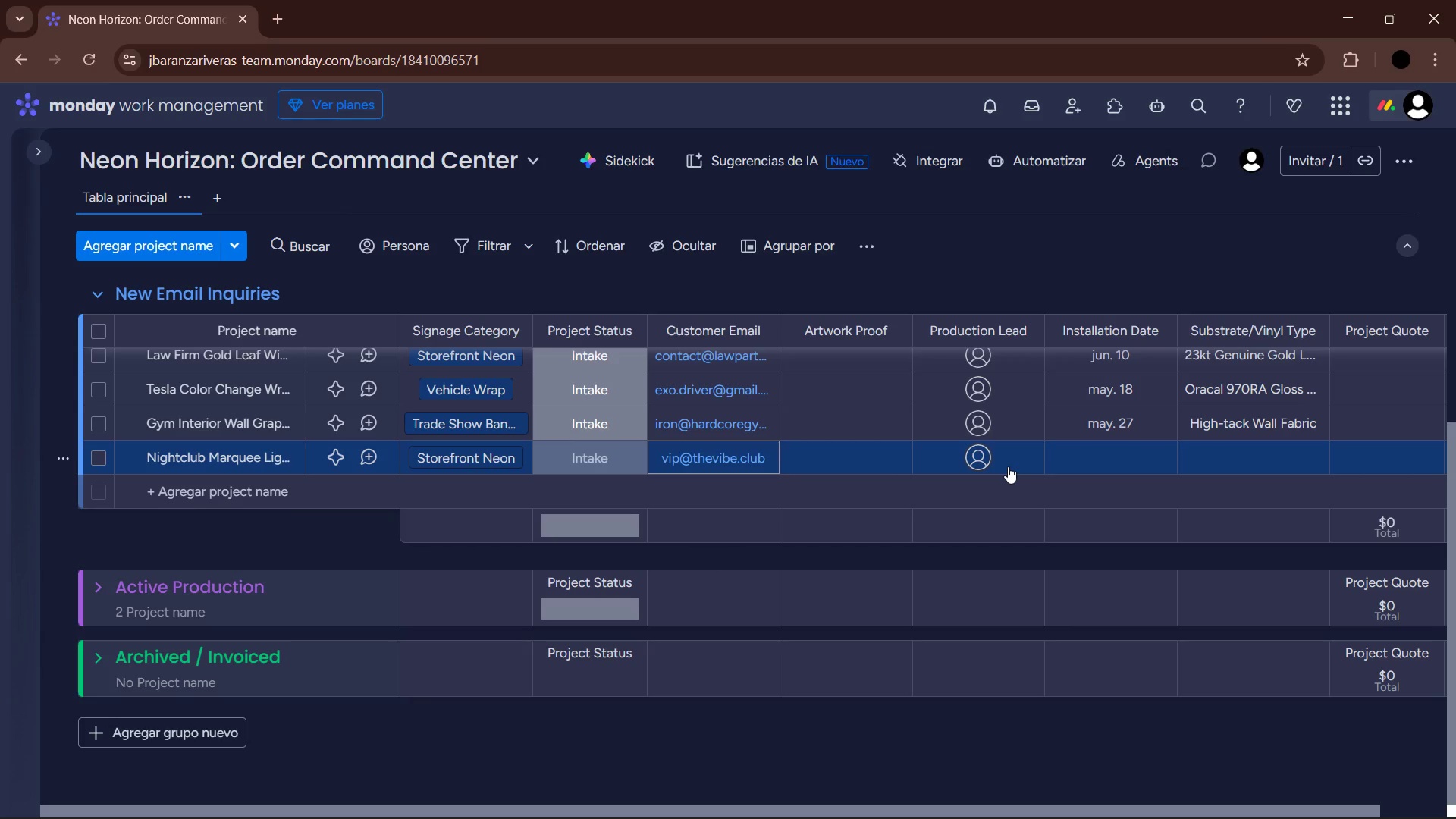 
wait(5.83)
 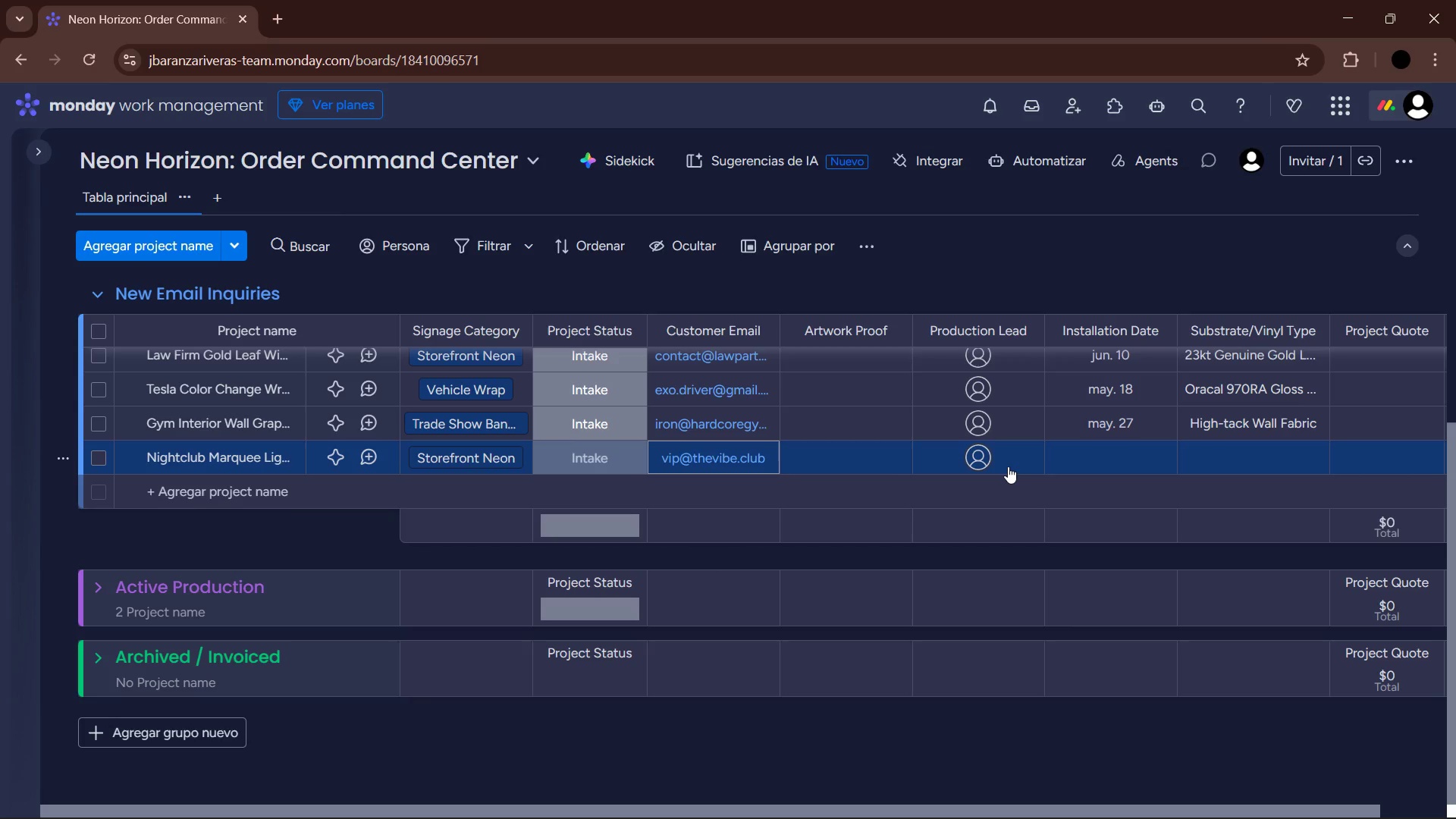 
left_click([1131, 466])
 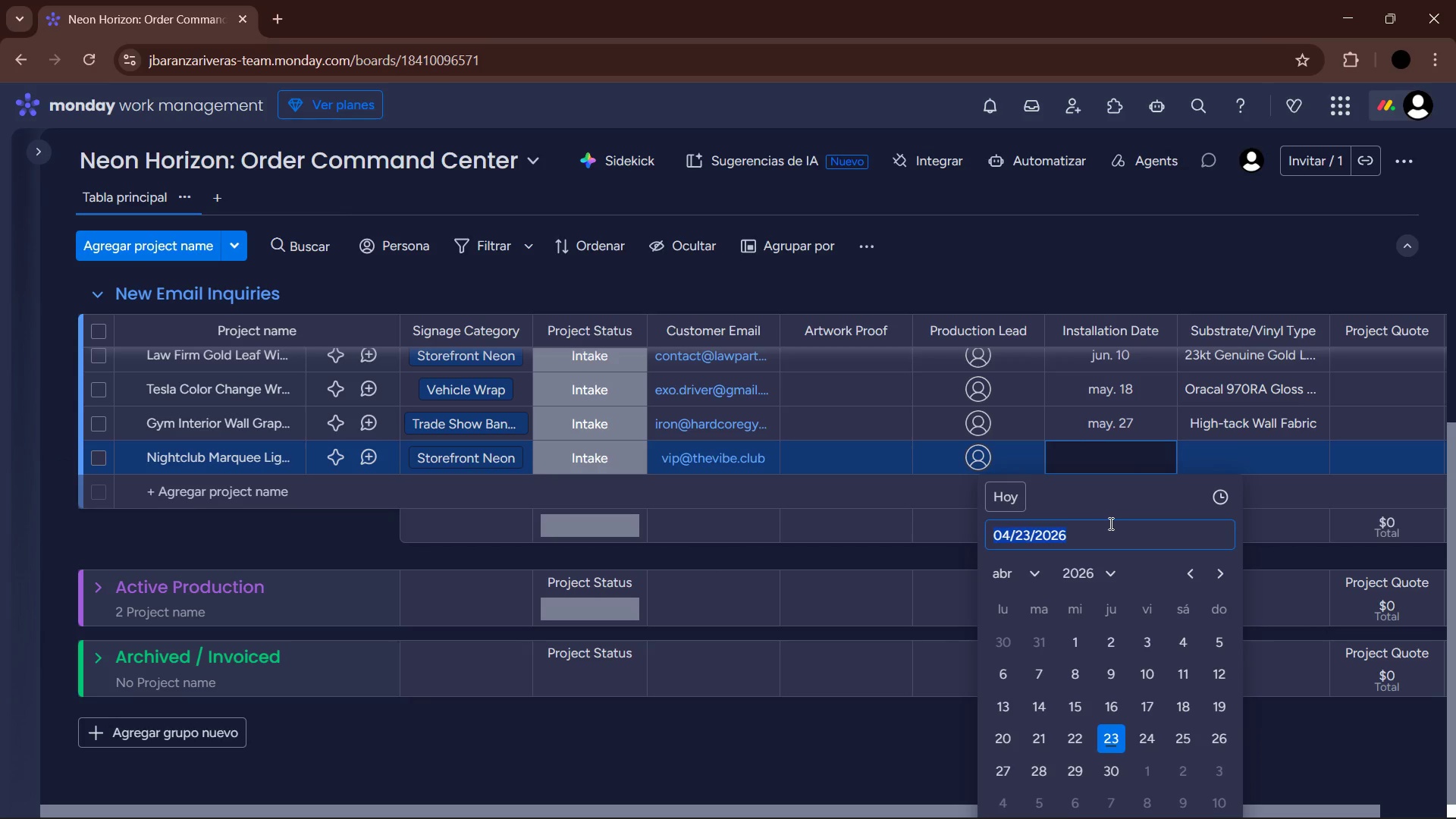 
left_click([1043, 573])
 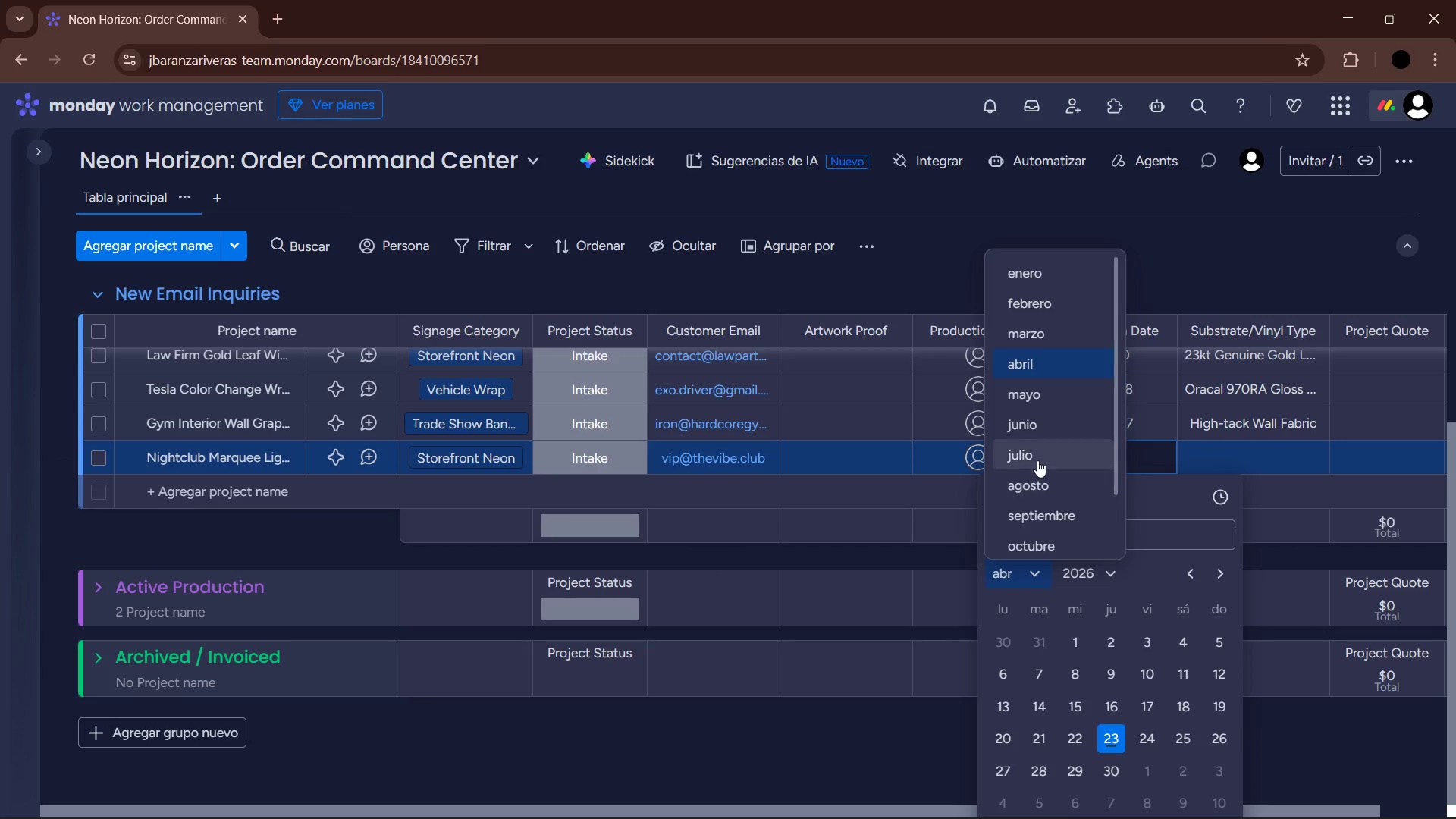 
left_click([1040, 437])
 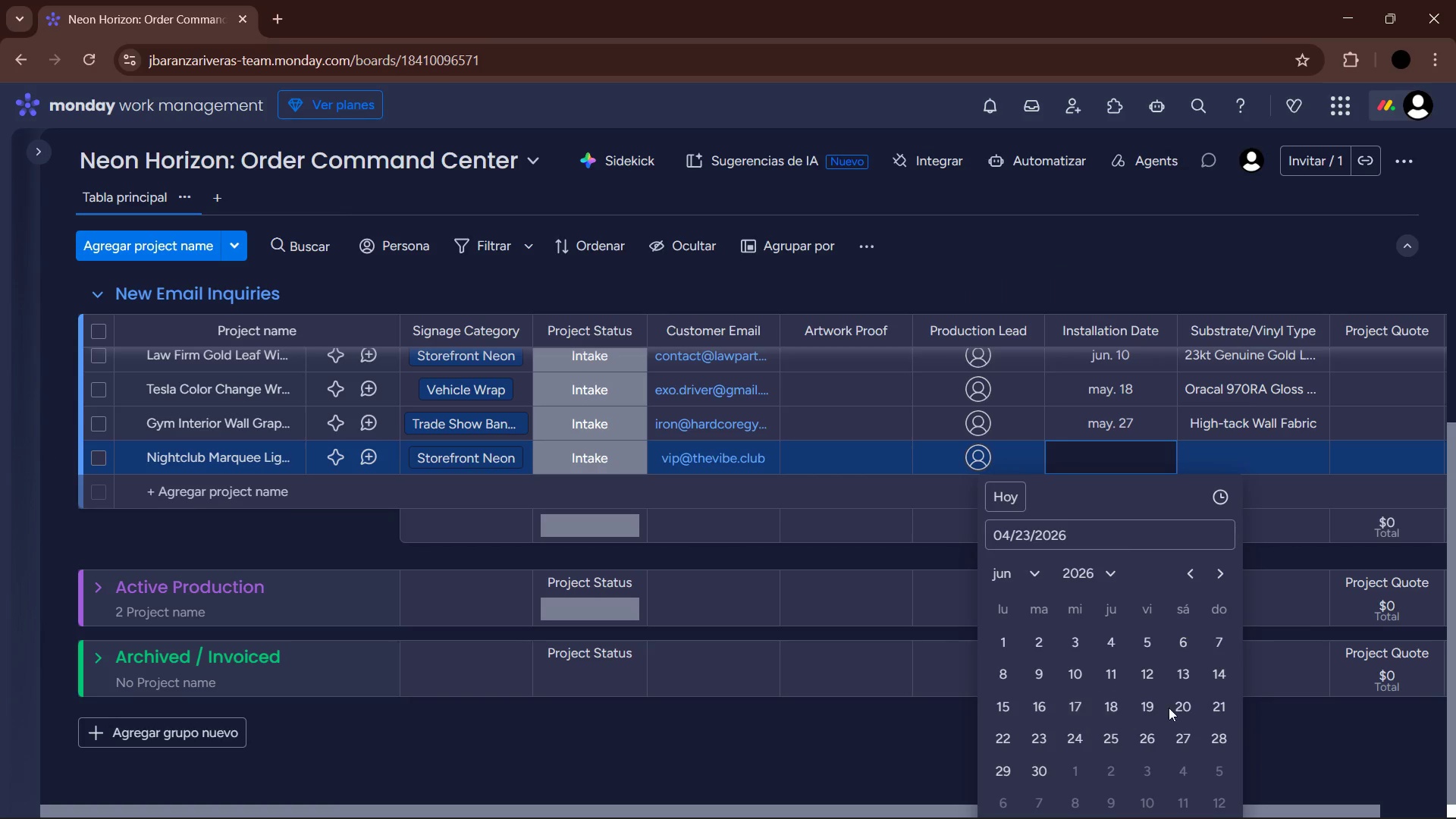 
left_click([1195, 708])
 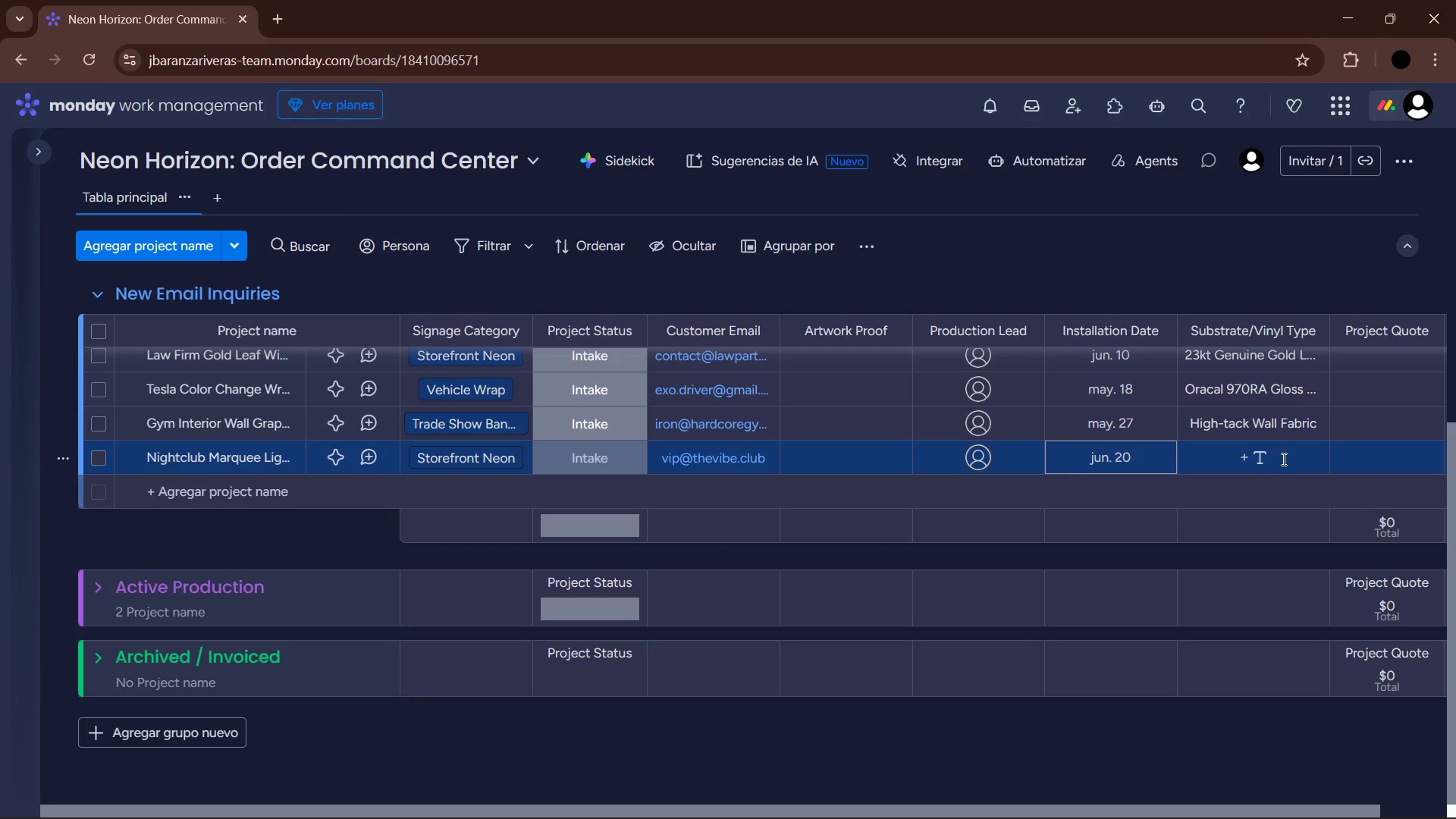 
left_click([1282, 459])
 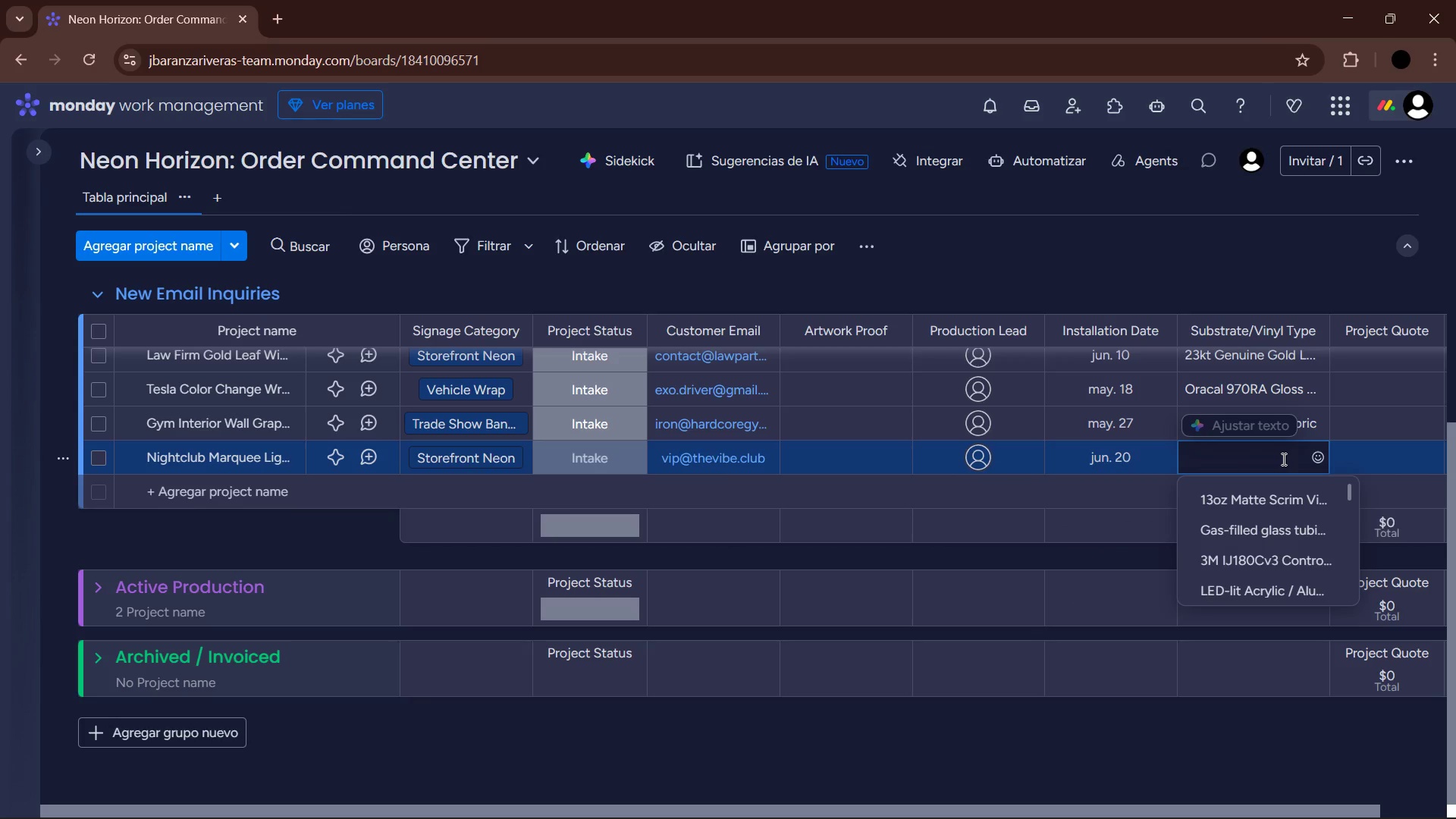 
type(E26 Baseb)
key(Backspace)
type( Turbo Bulbs)
 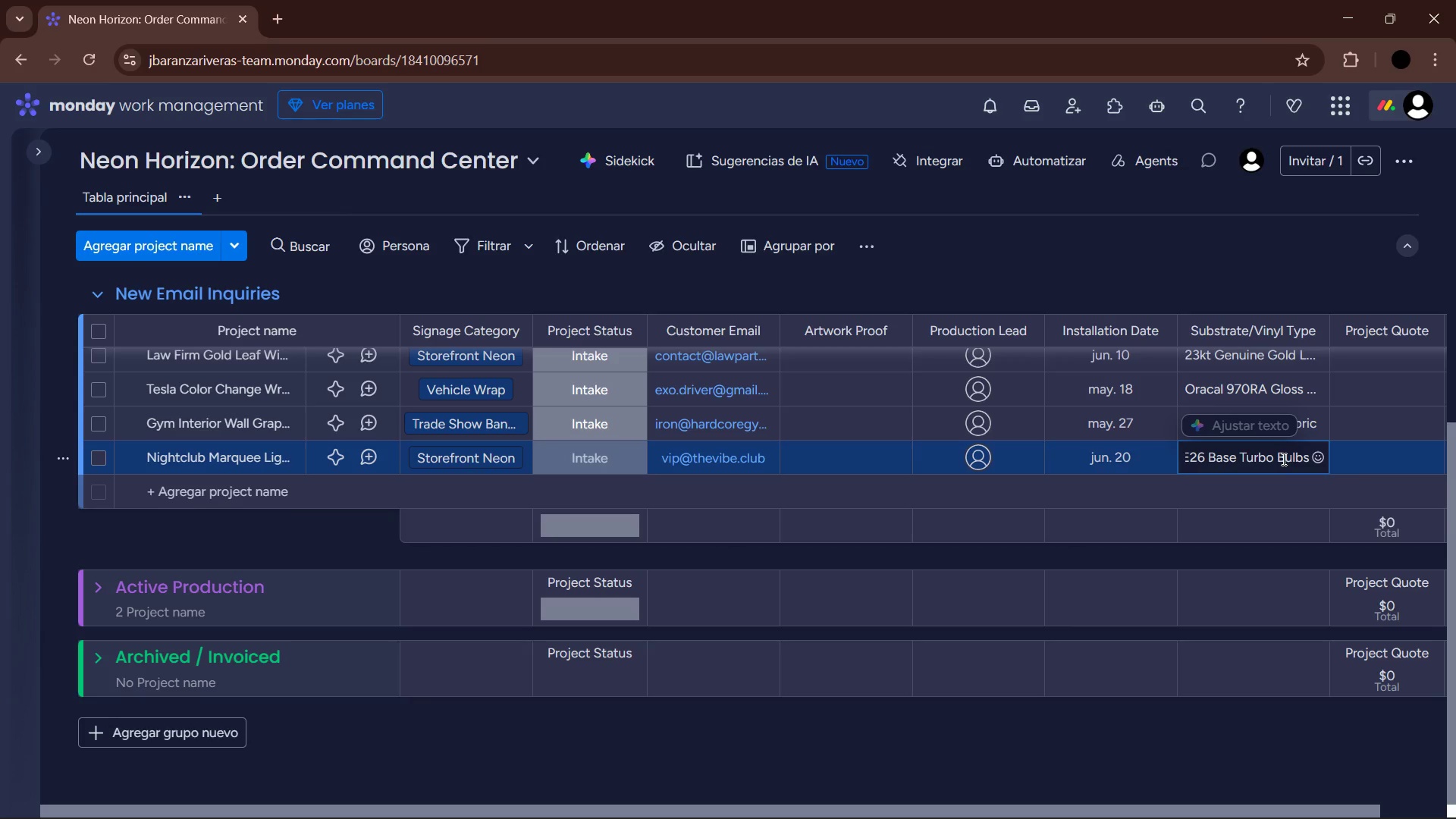 
key(Enter)
 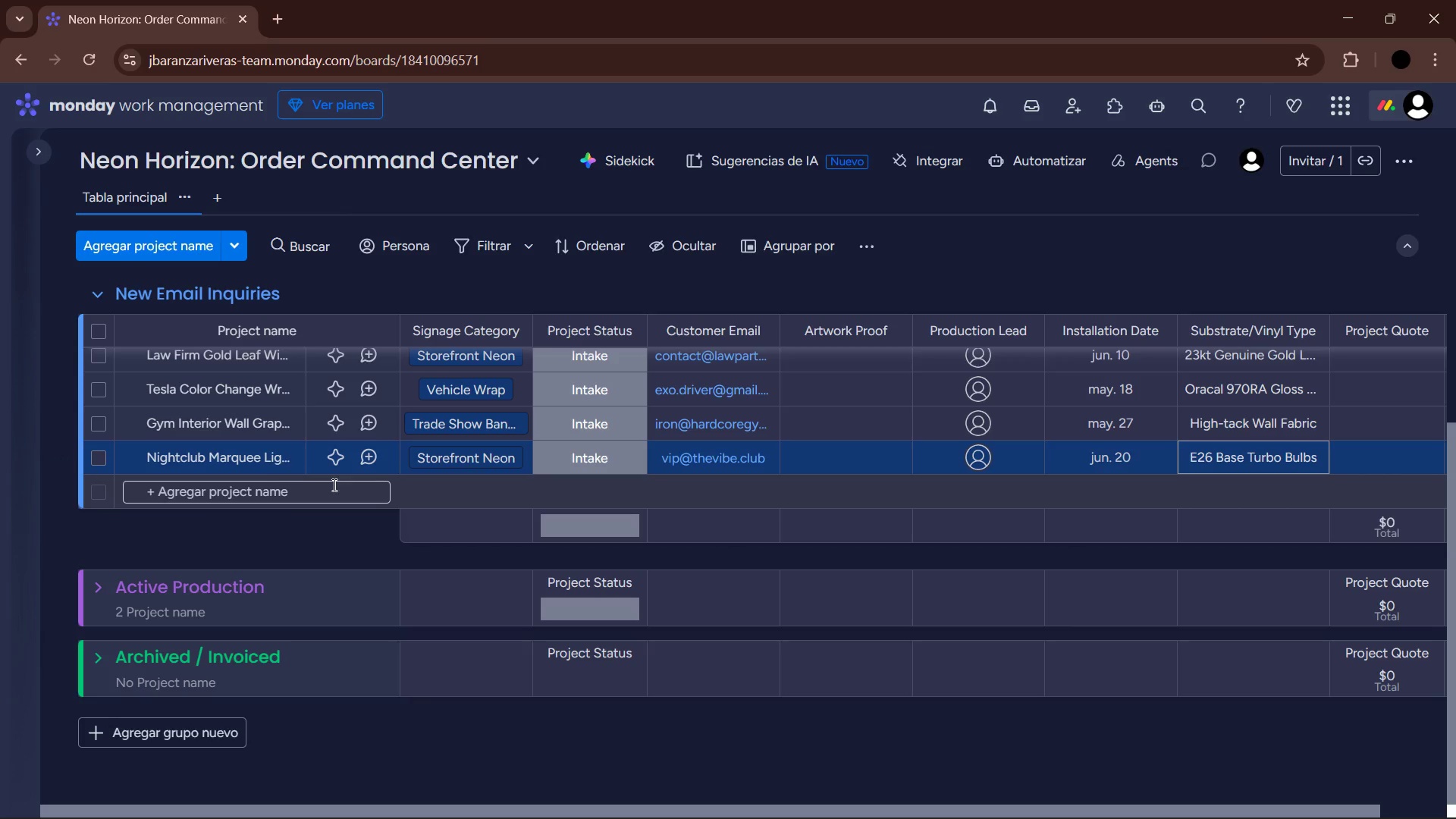 
left_click([272, 491])
 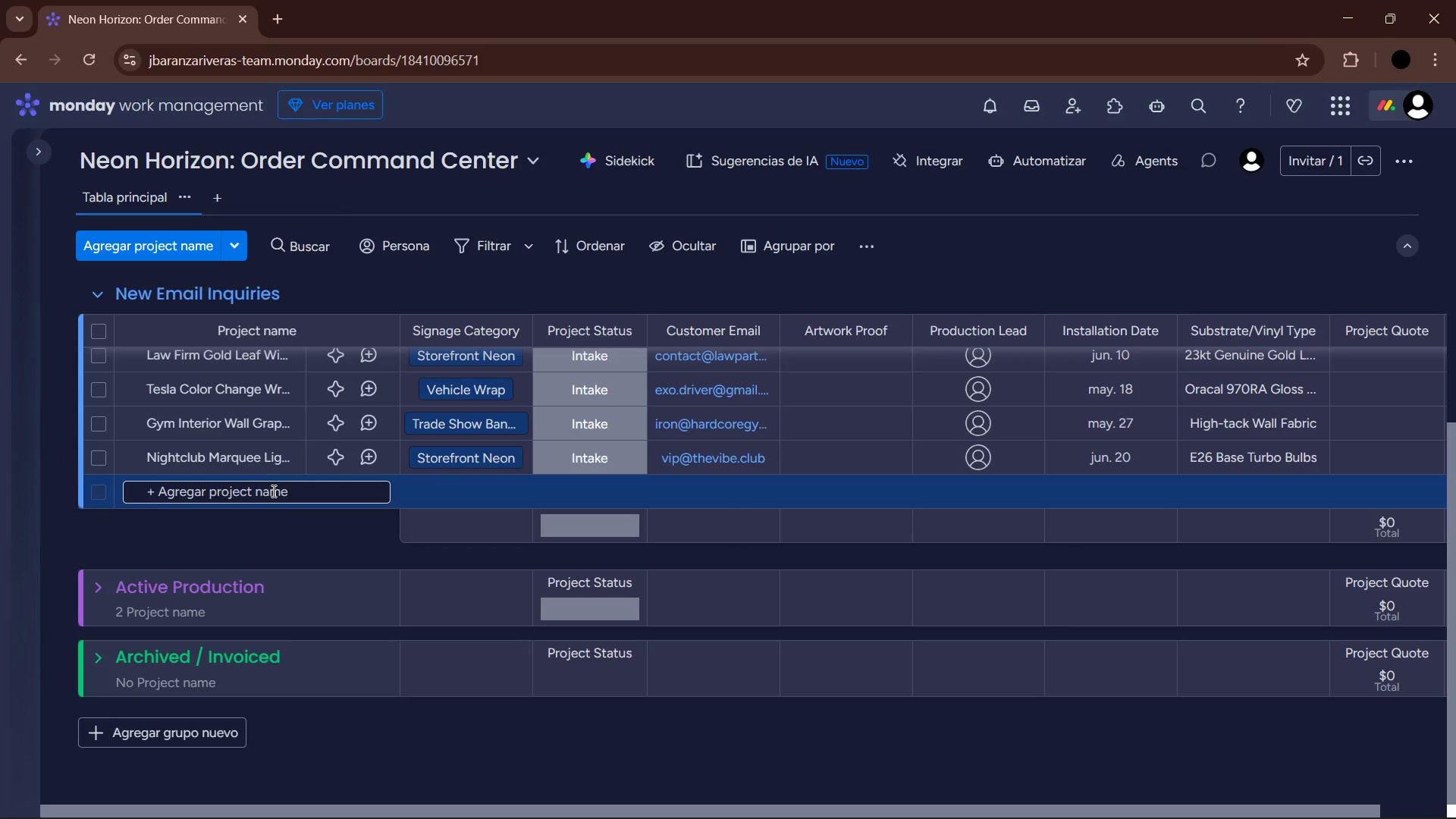 
wait(8.12)
 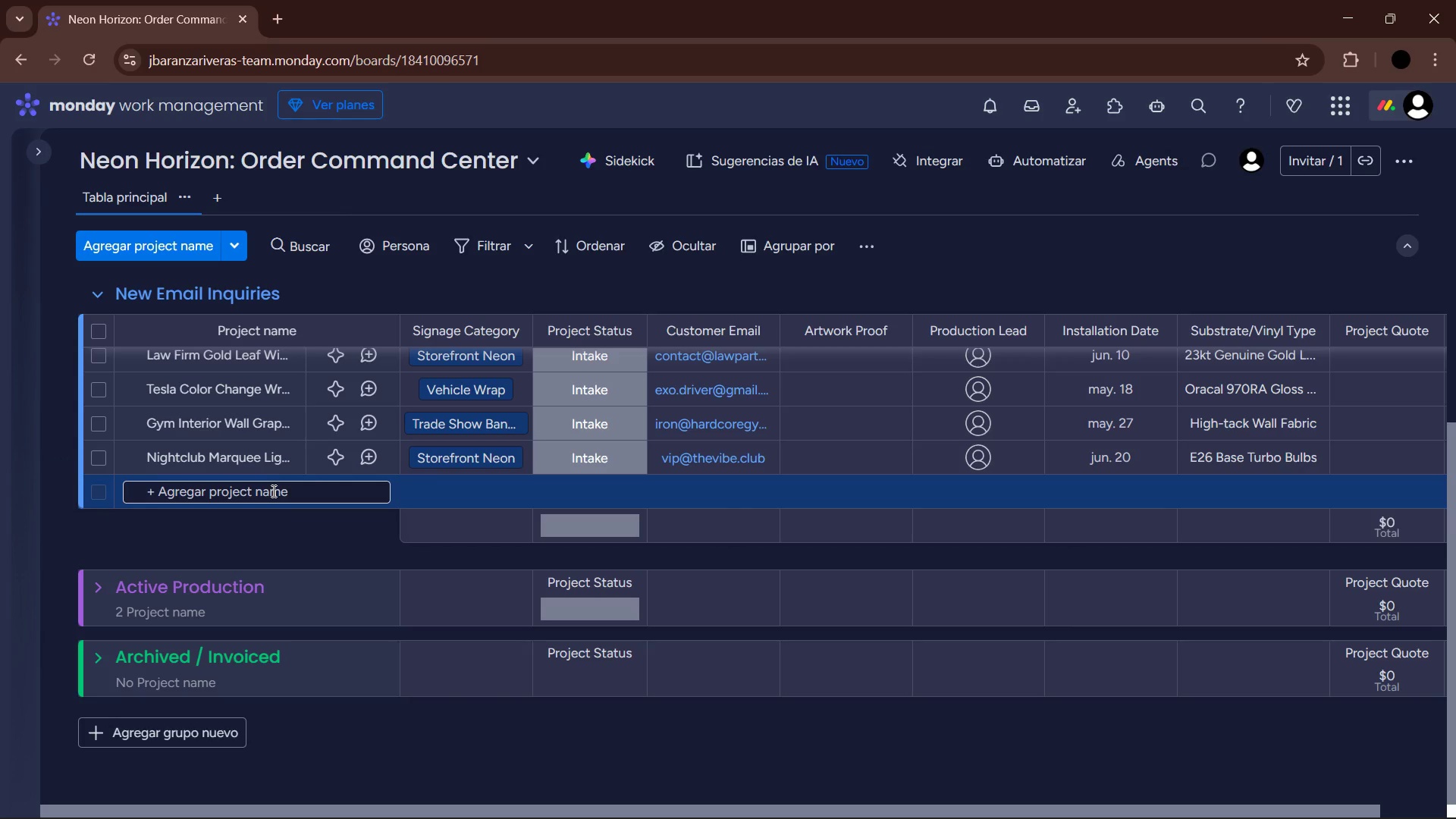 
type(Beat Name ^ Regristration)
 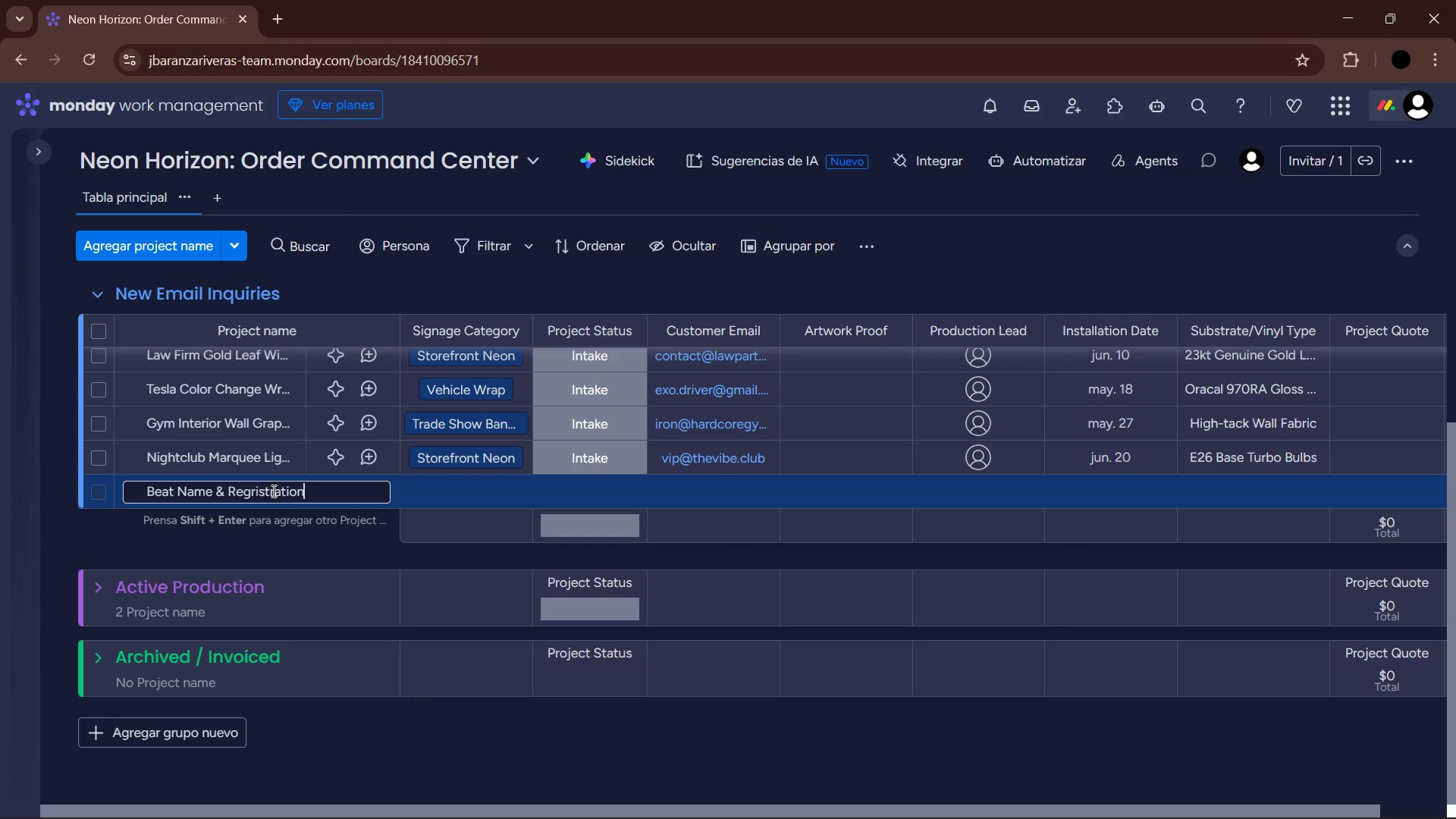 
left_click([312, 544])
 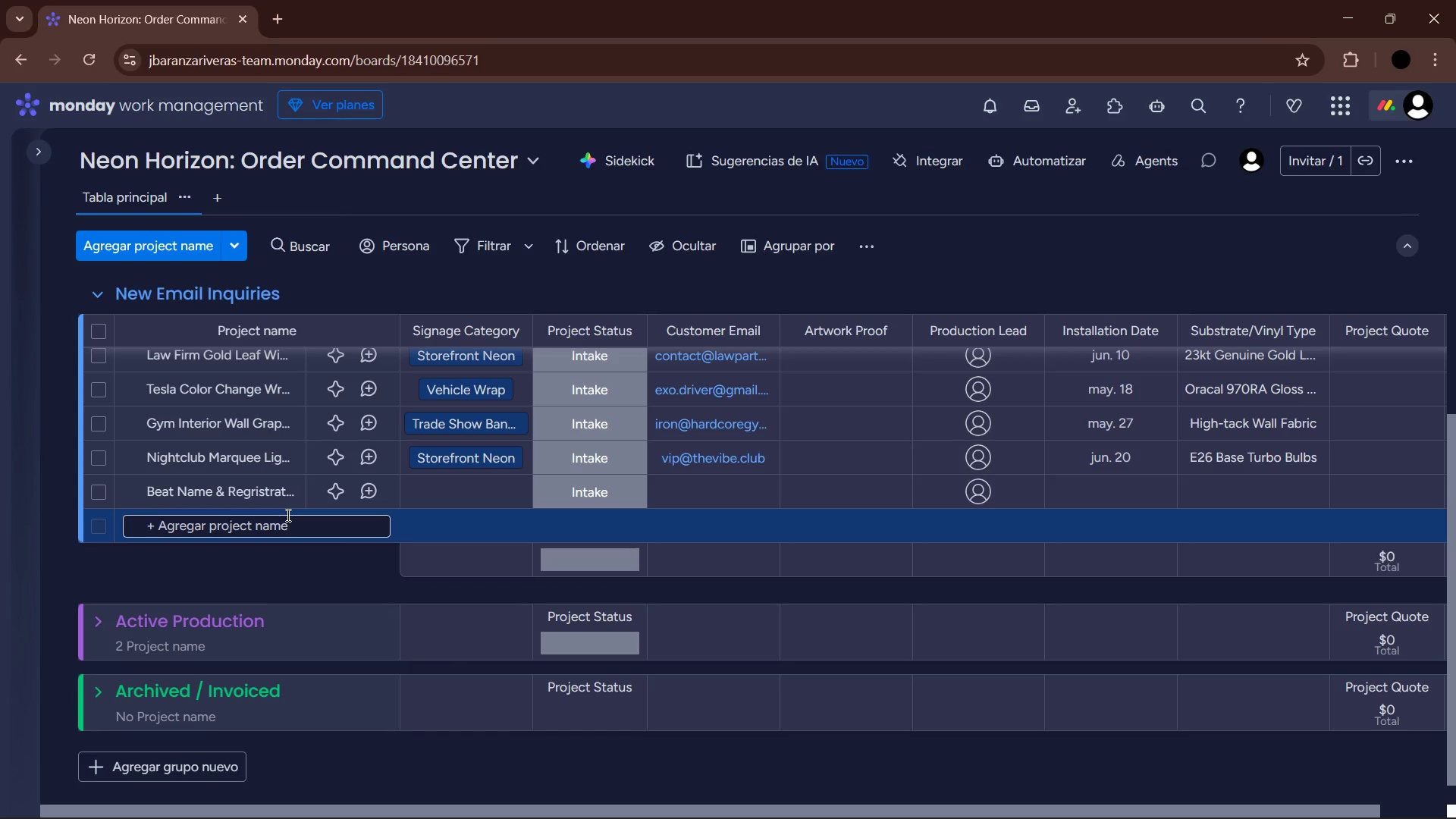 
wait(41.05)
 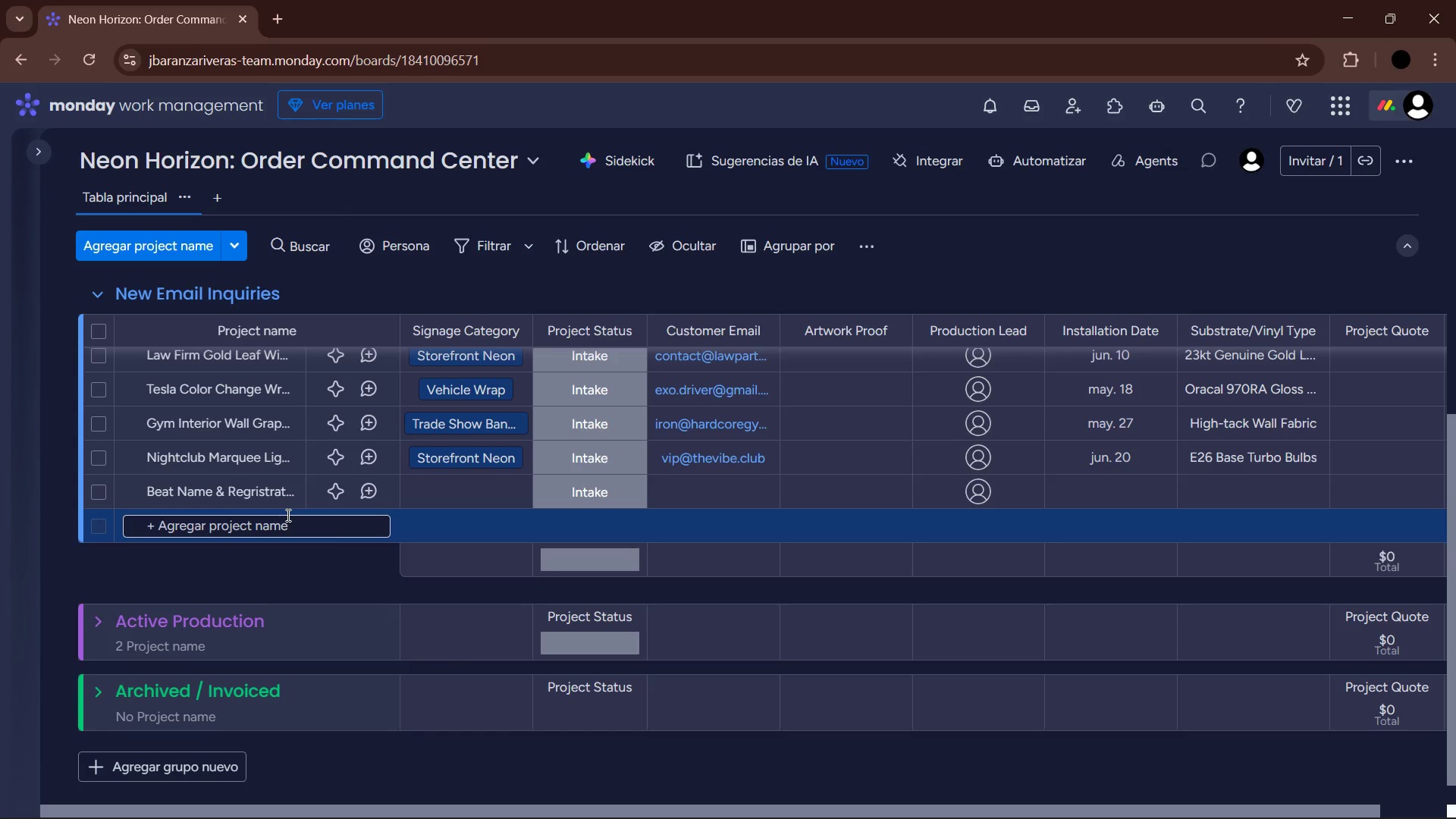 
left_click([458, 493])
 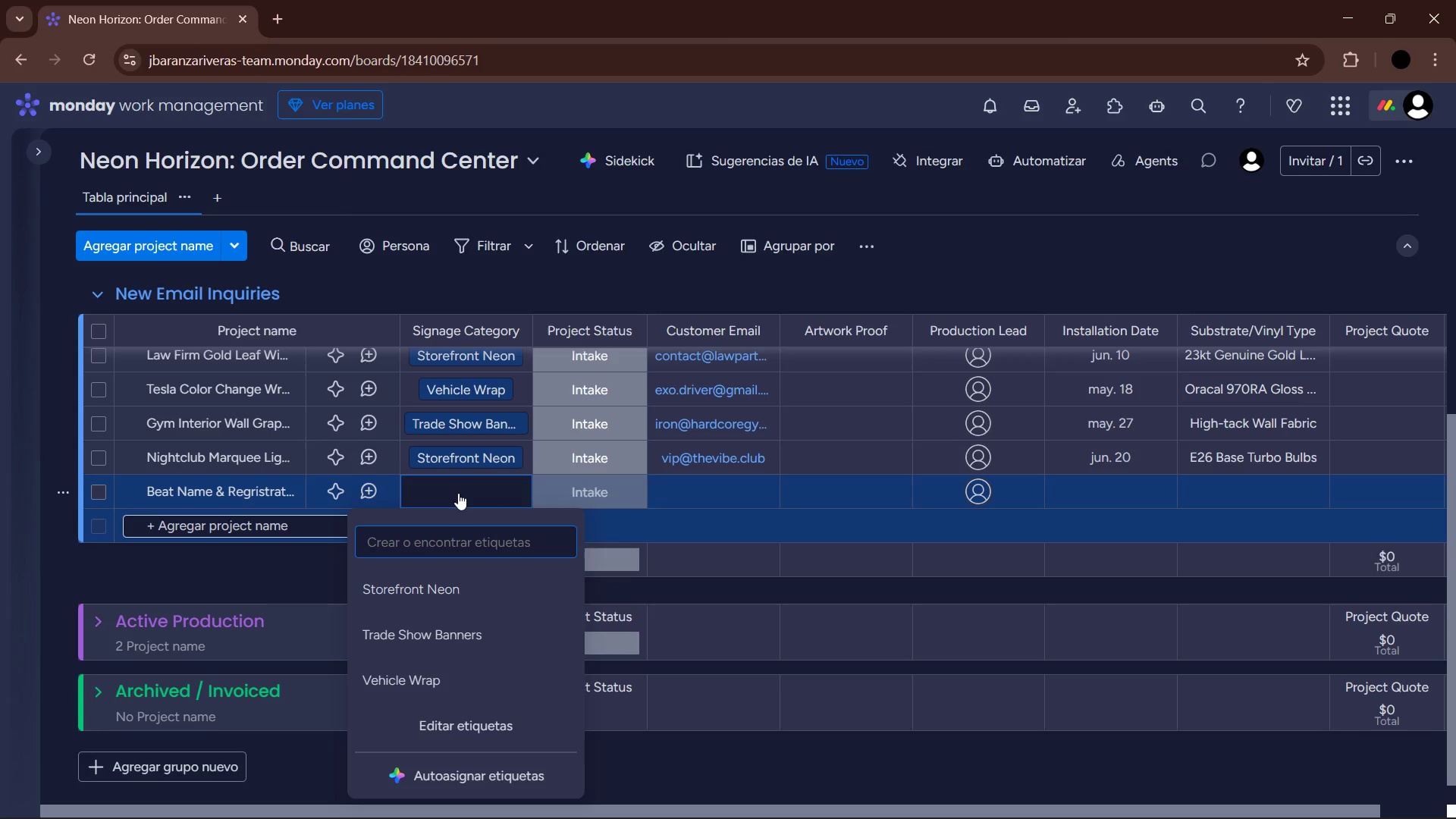 
left_click([441, 679])
 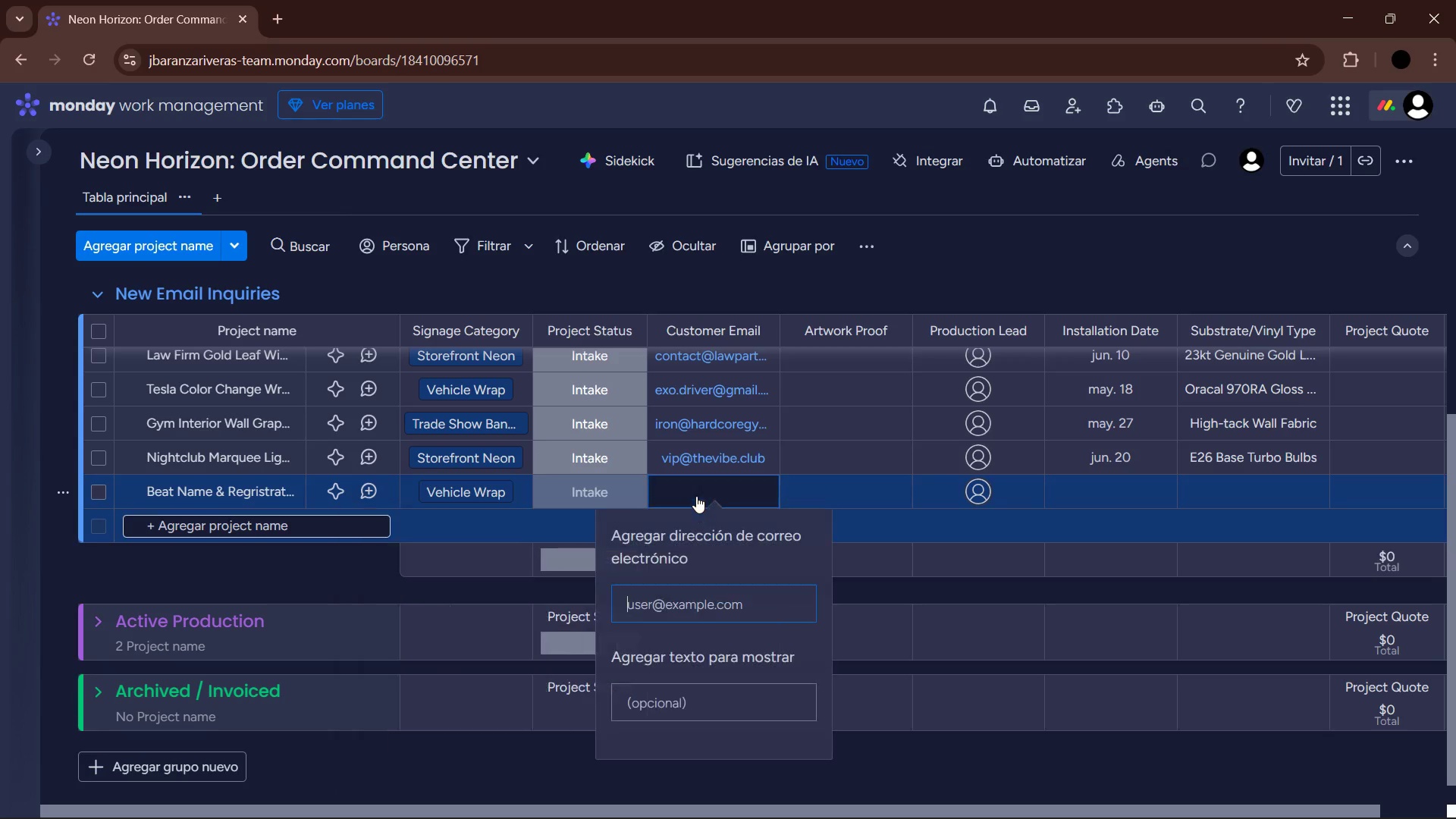 
wait(6.03)
 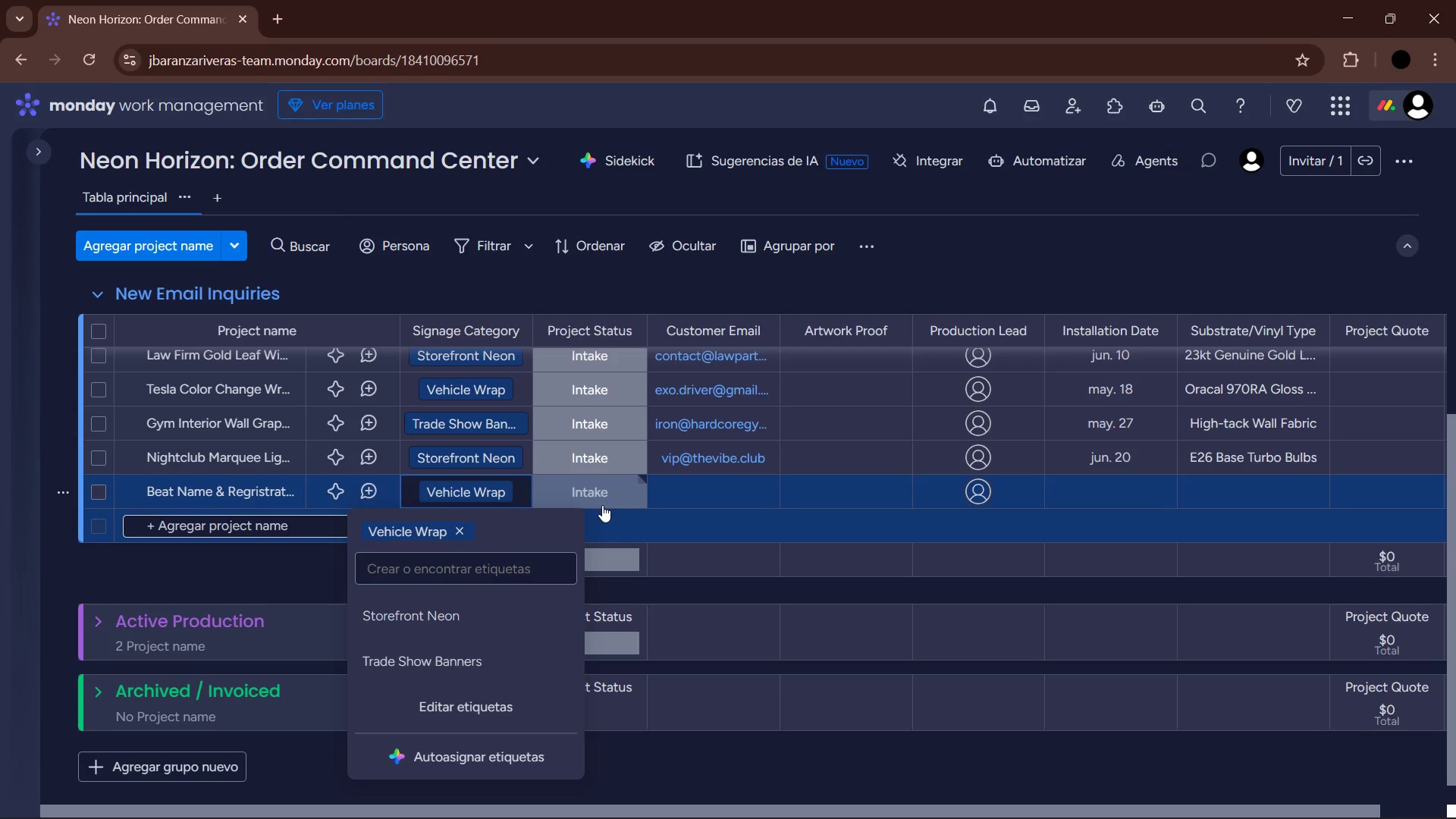 
key(Backspace)
type(captain)
 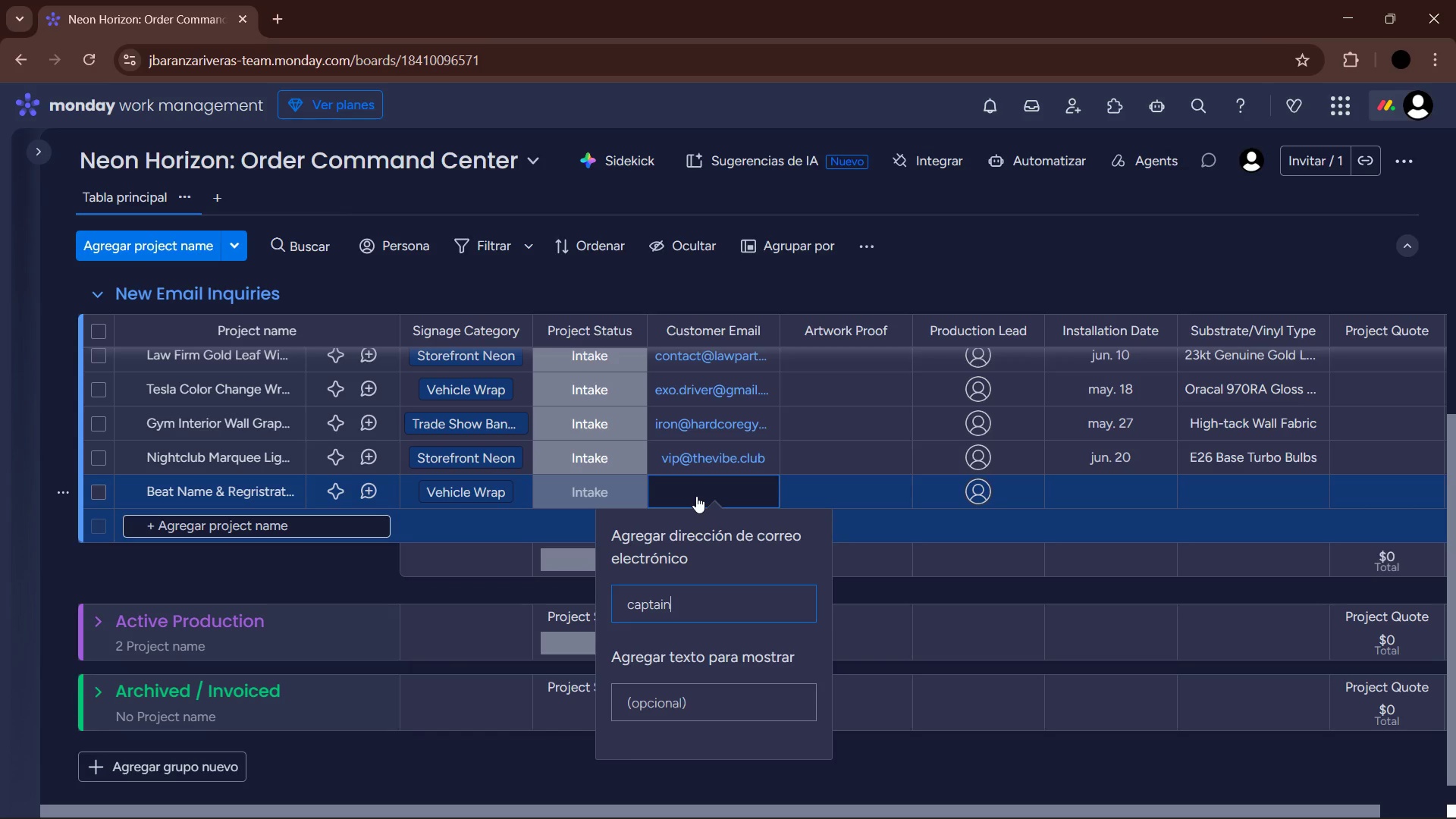 
key(Alt+Control+Q)
 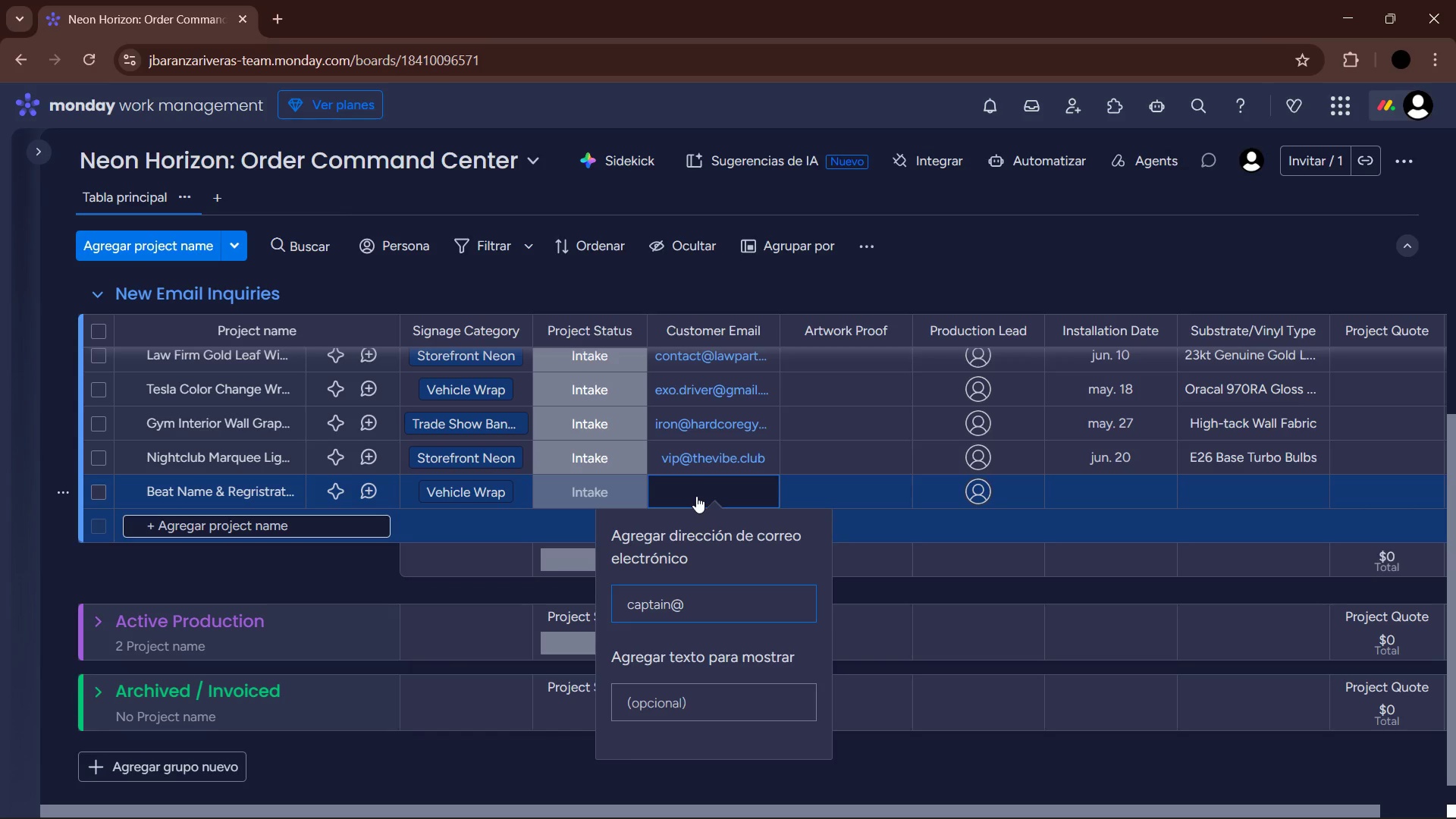 
type(seadream.net)
 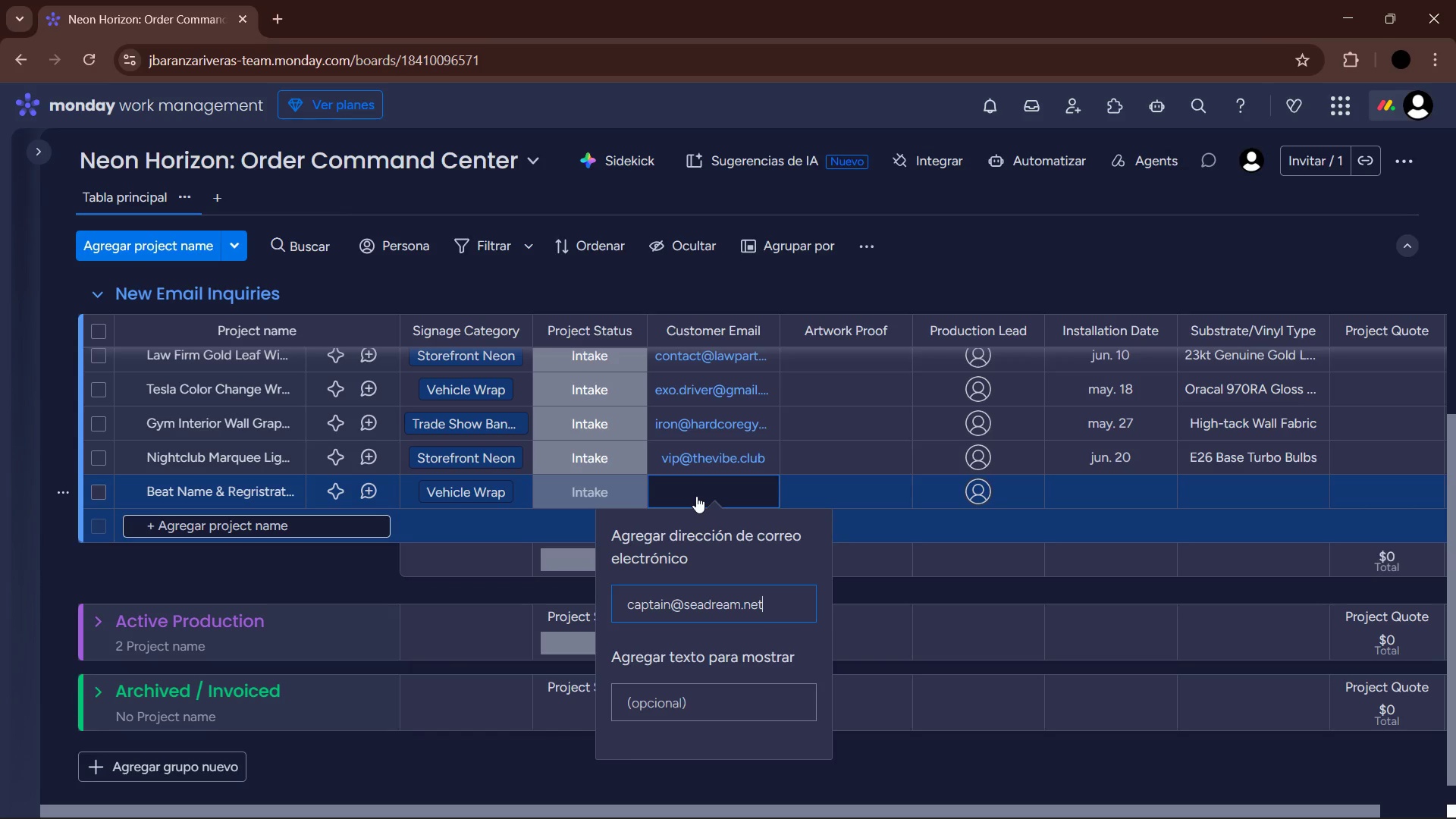 
key(Enter)
 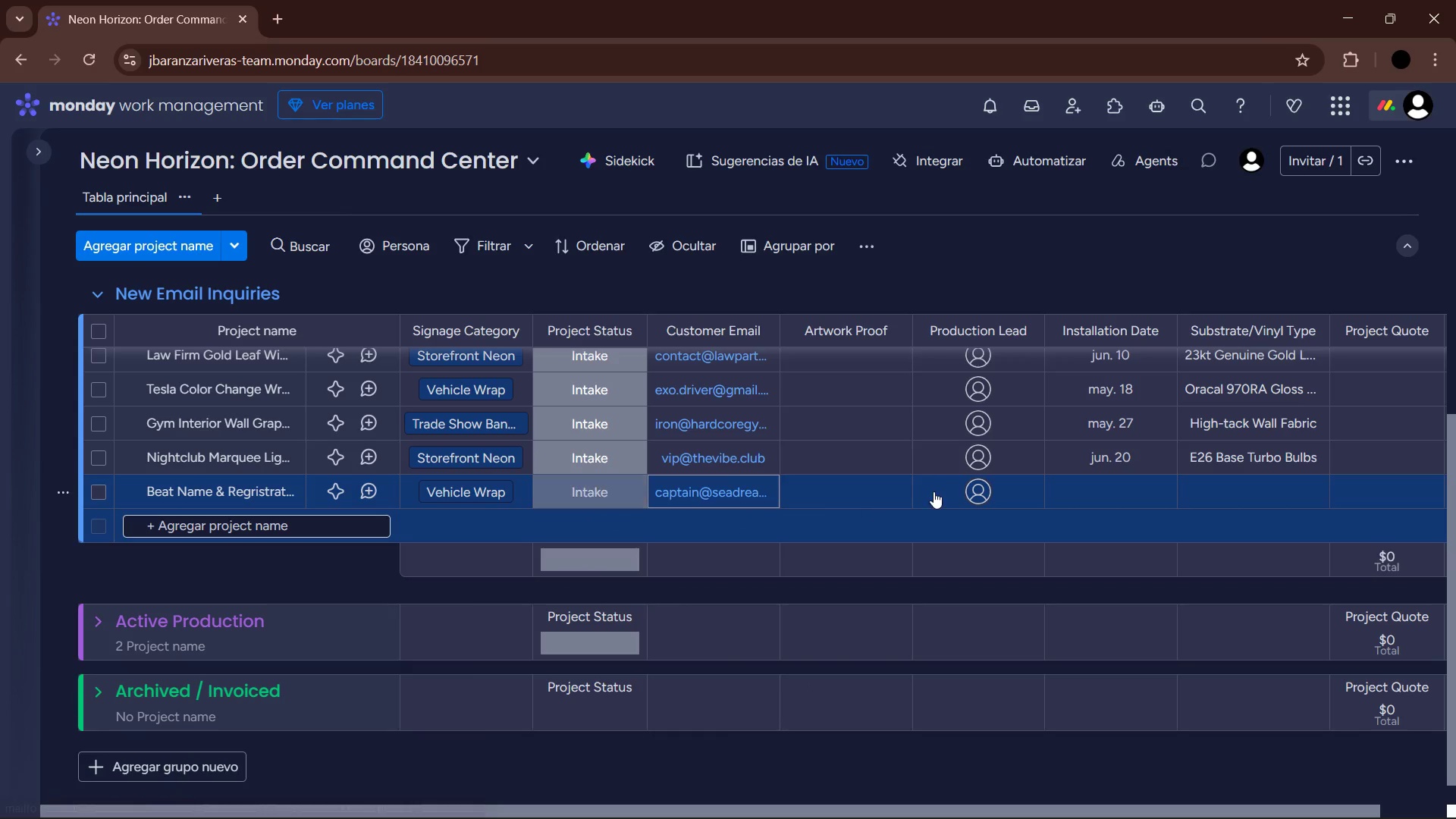 
mouse_move([1093, 482])
 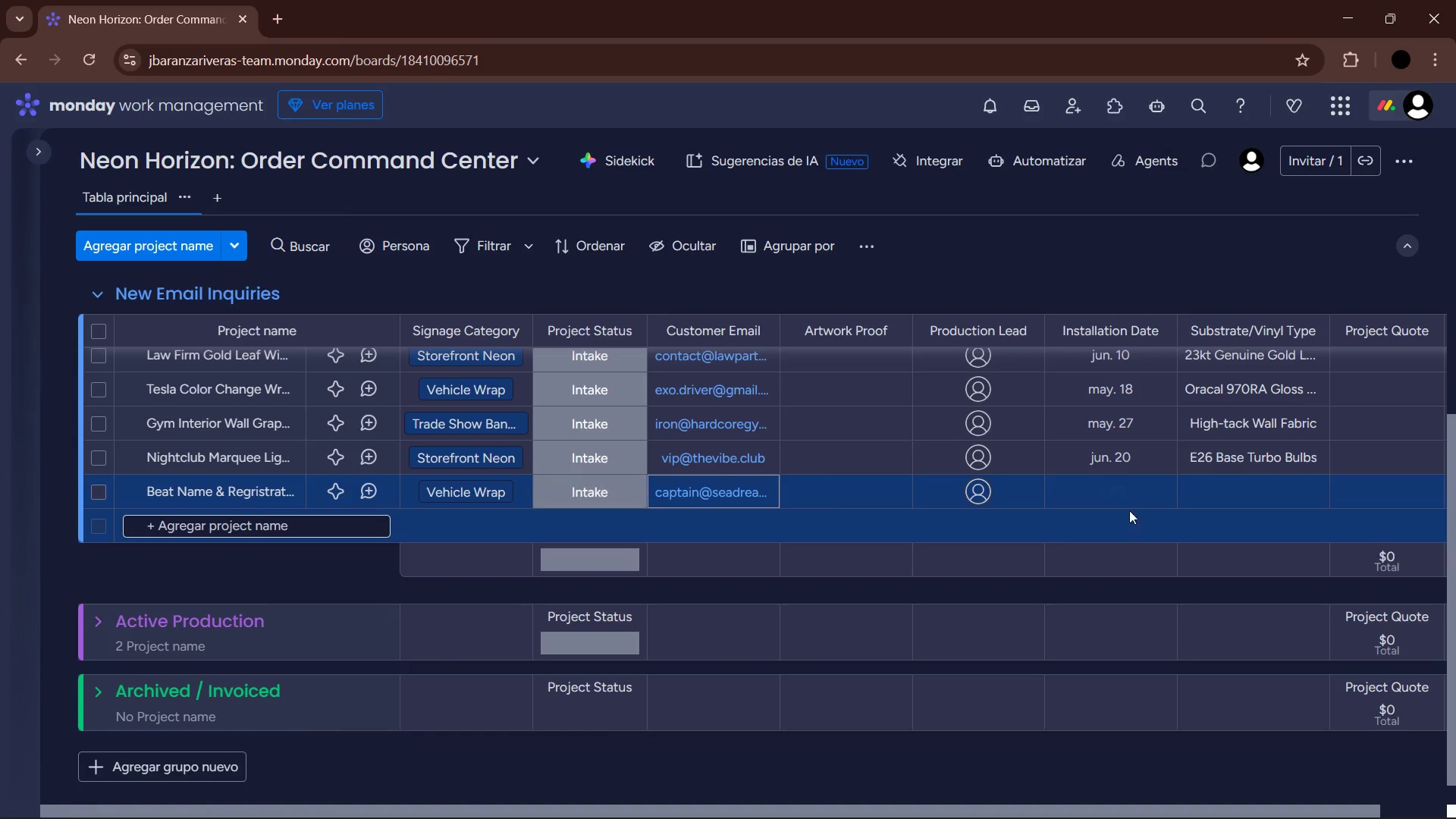 
left_click([1119, 488])
 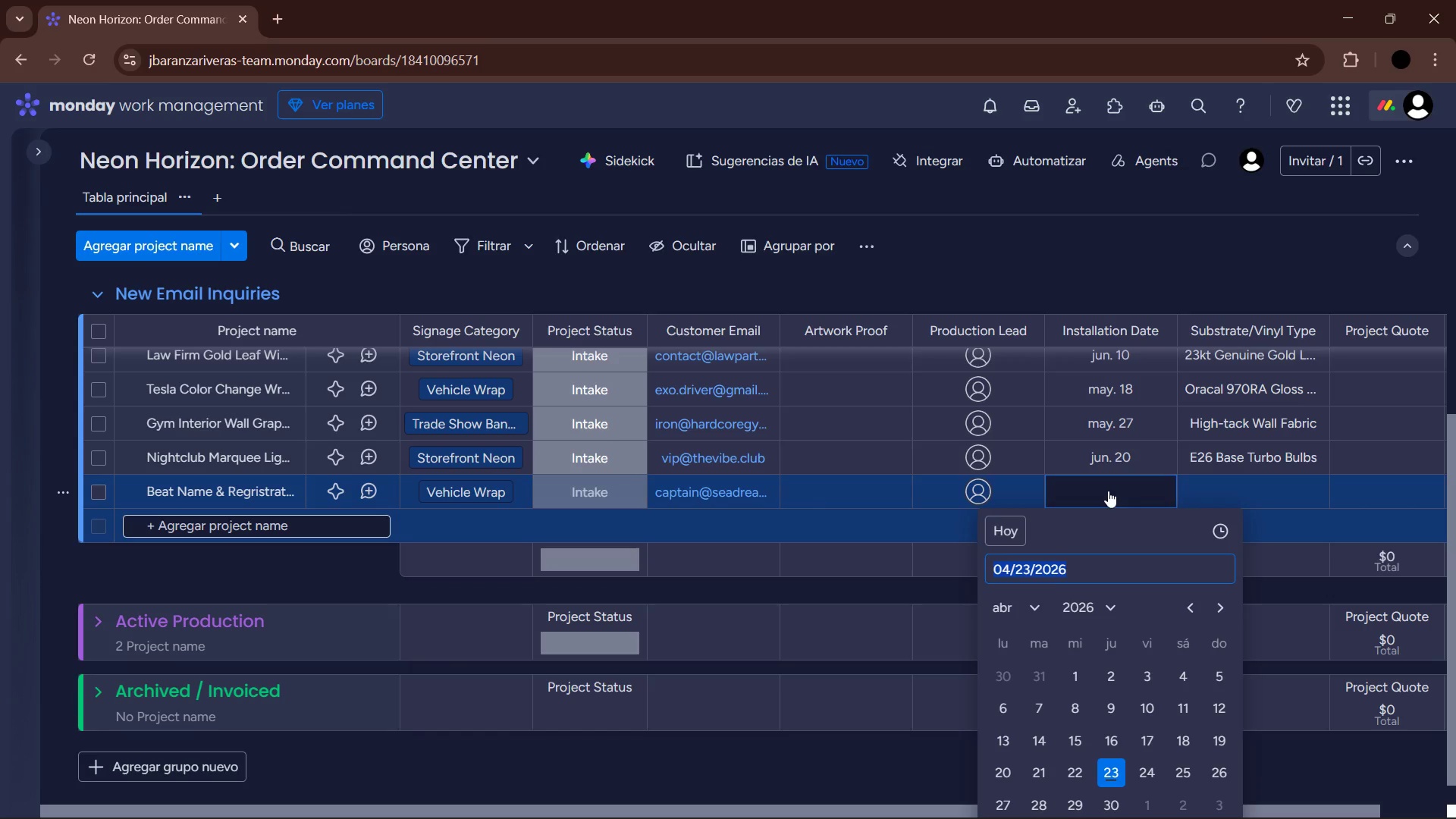 
left_click([1038, 615])
 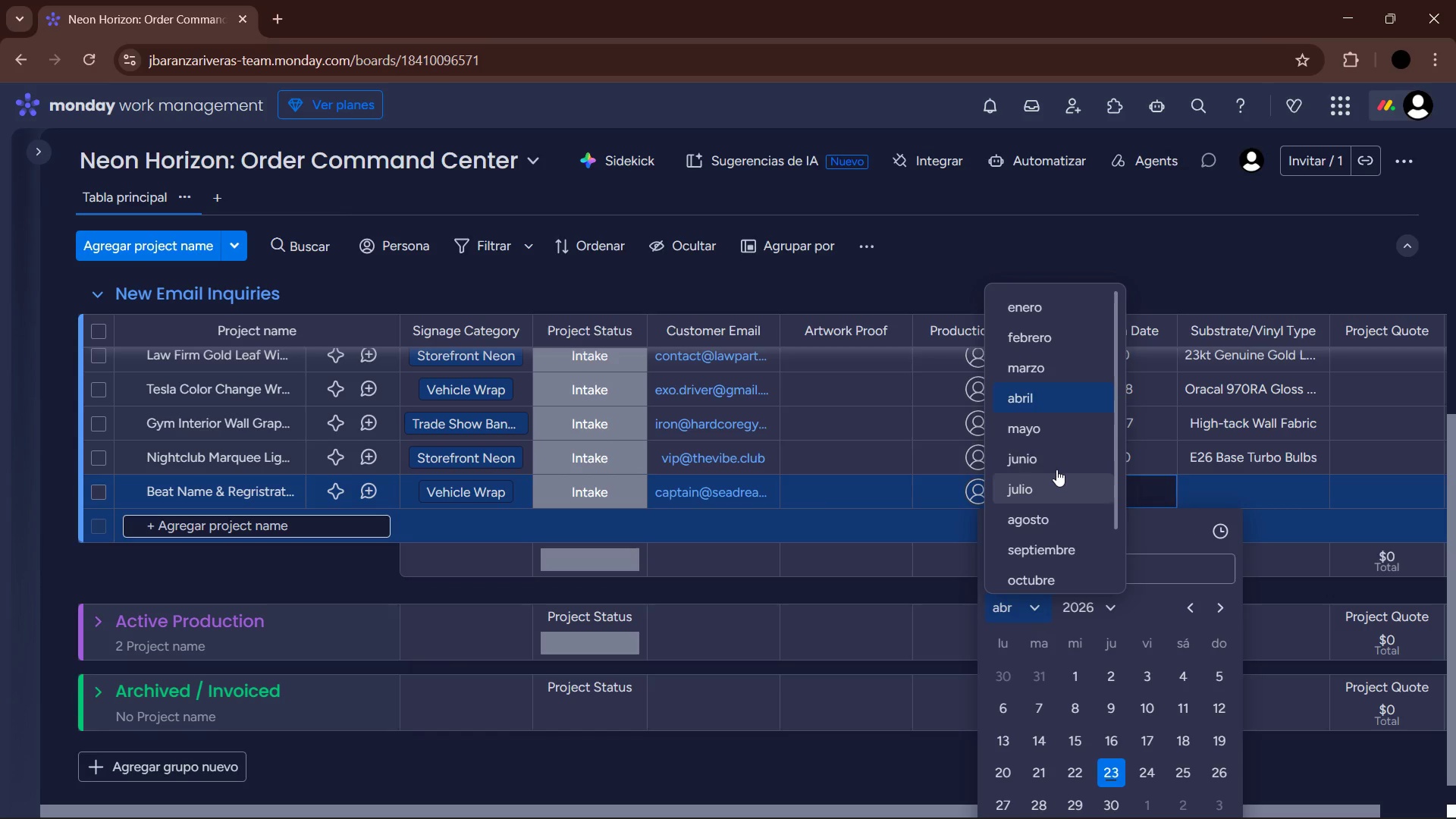 
left_click([1053, 438])
 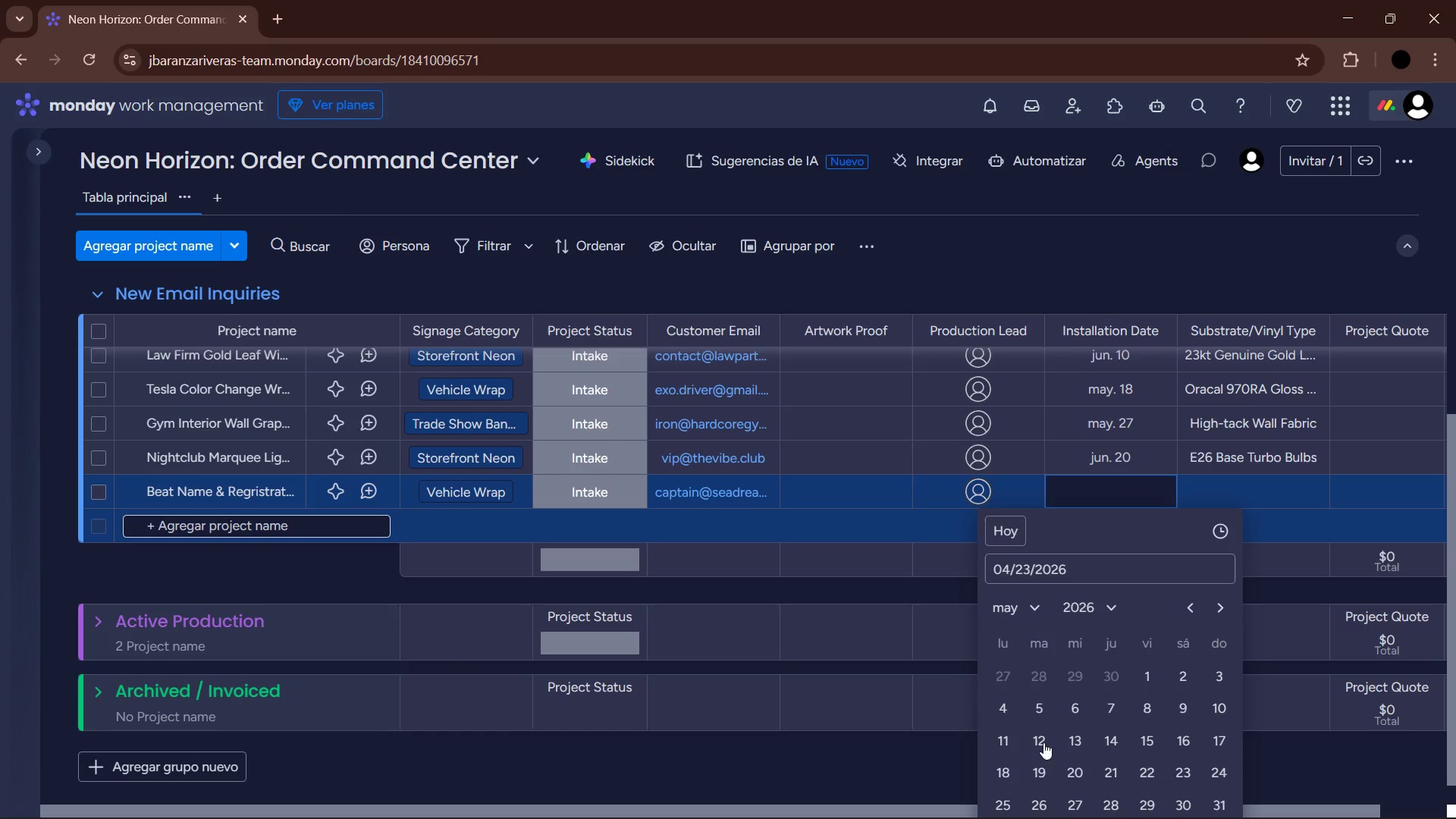 
left_click([1002, 745])
 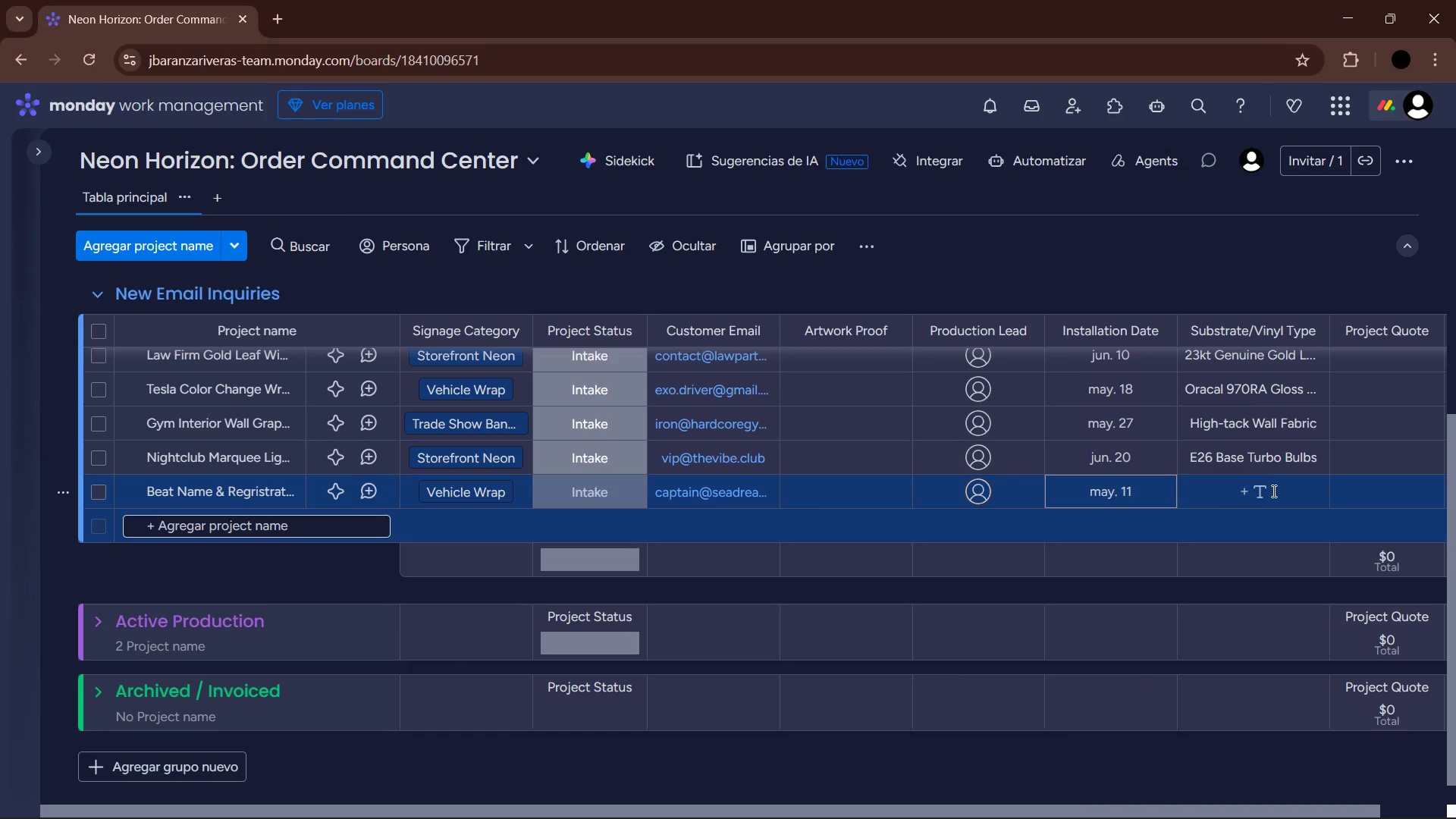 
left_click([1272, 491])
 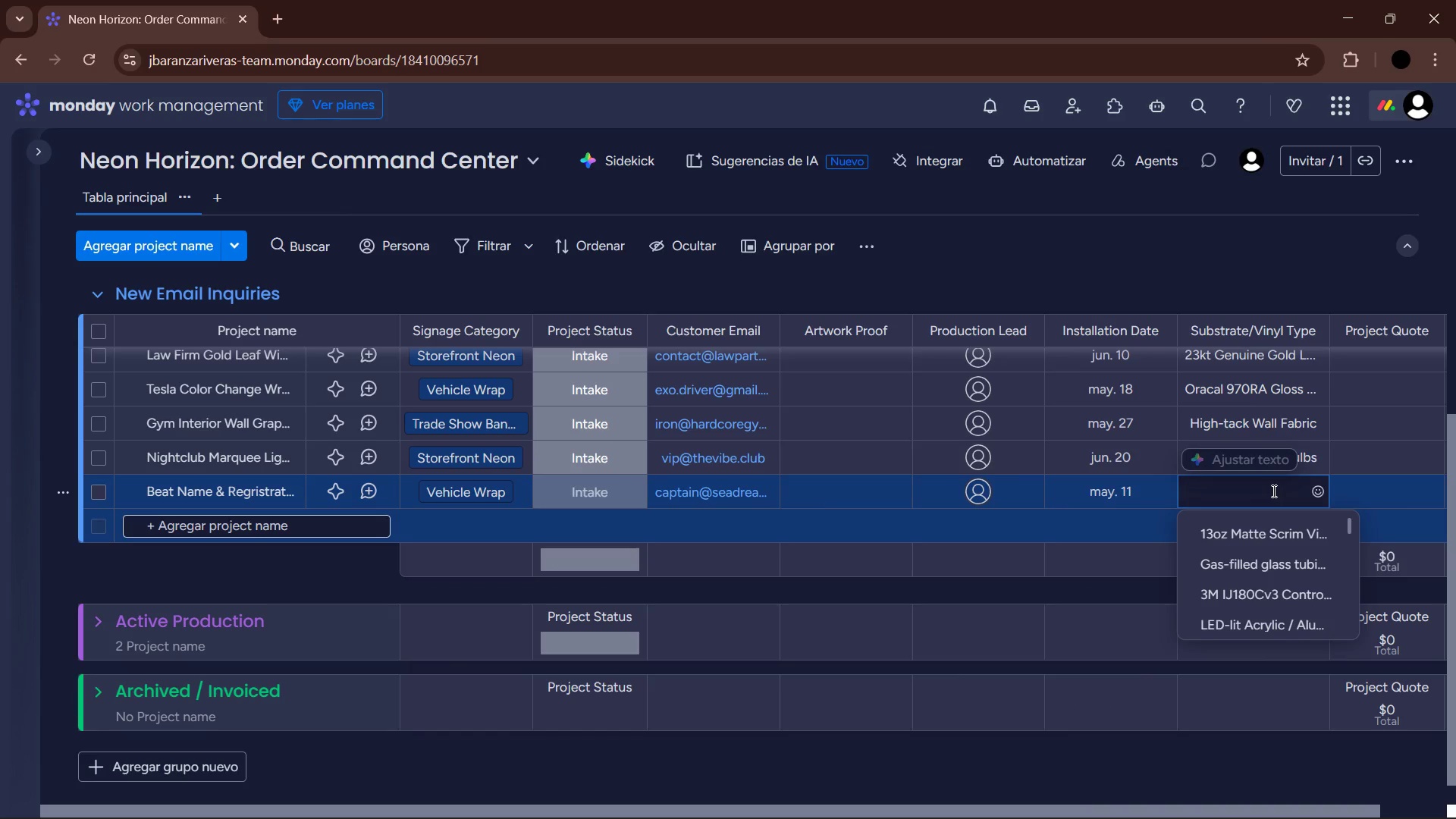 
type(Marine-grade Cast Vinyl)
 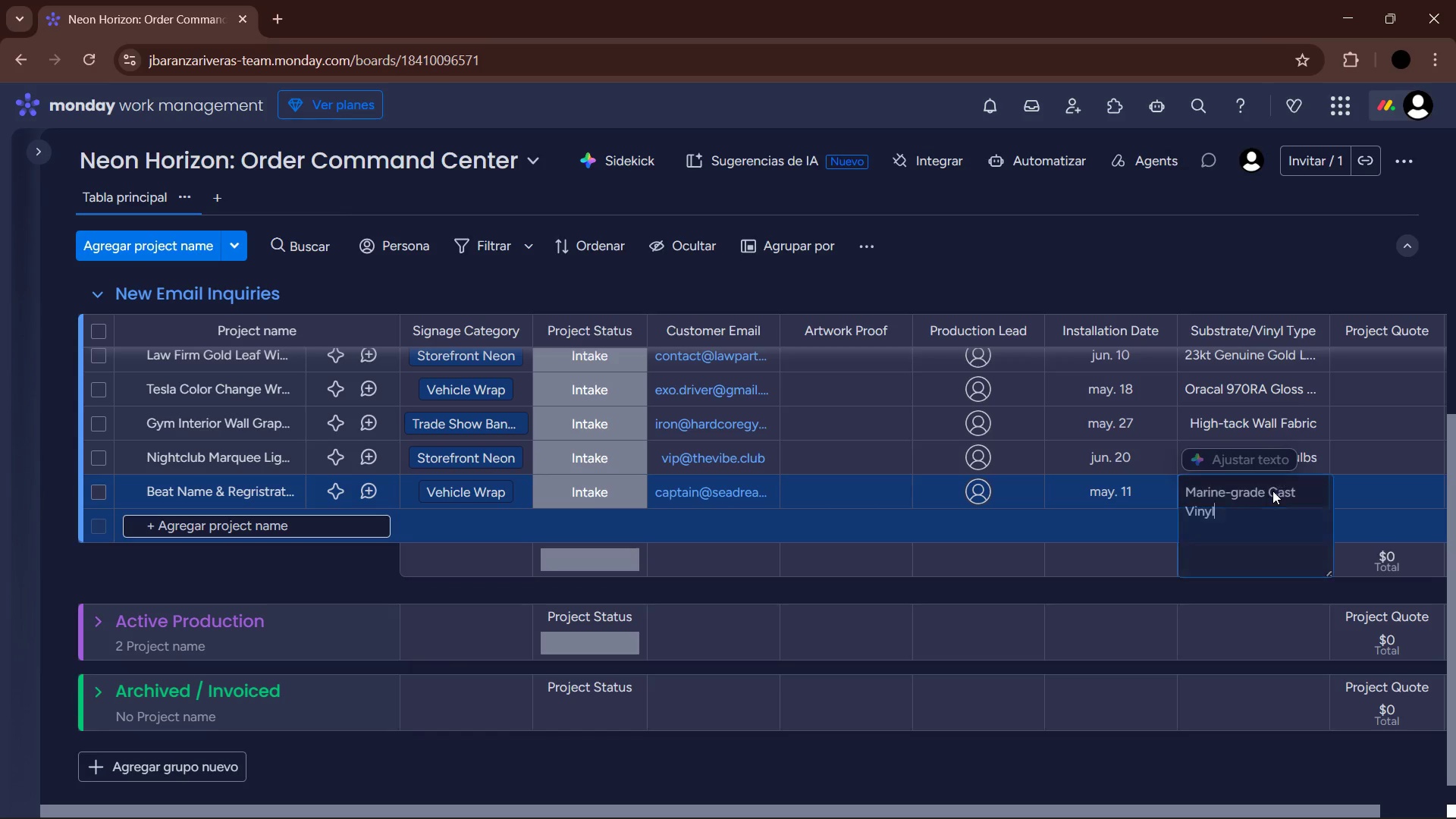 
key(Enter)
 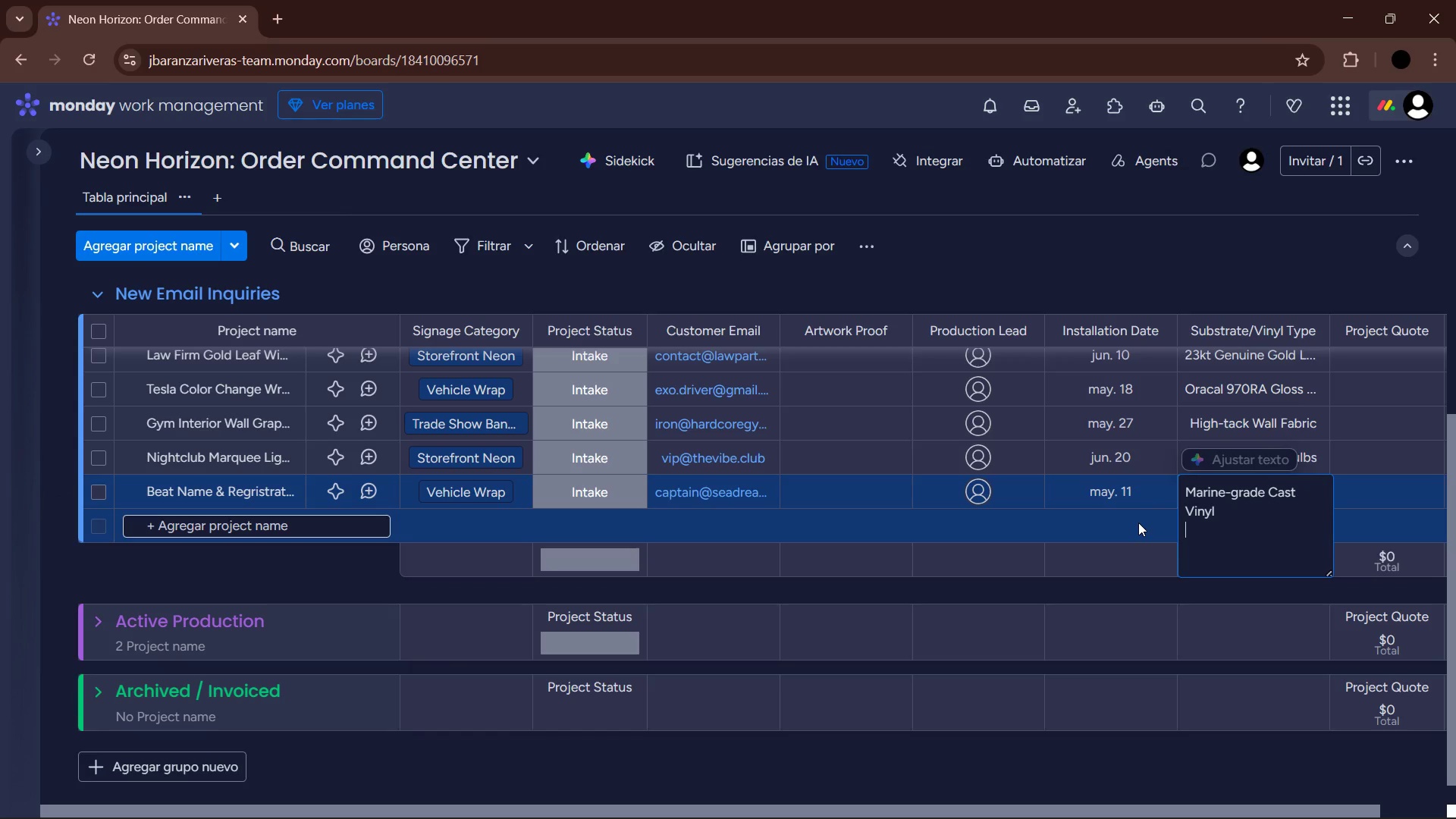 
key(Backspace)
 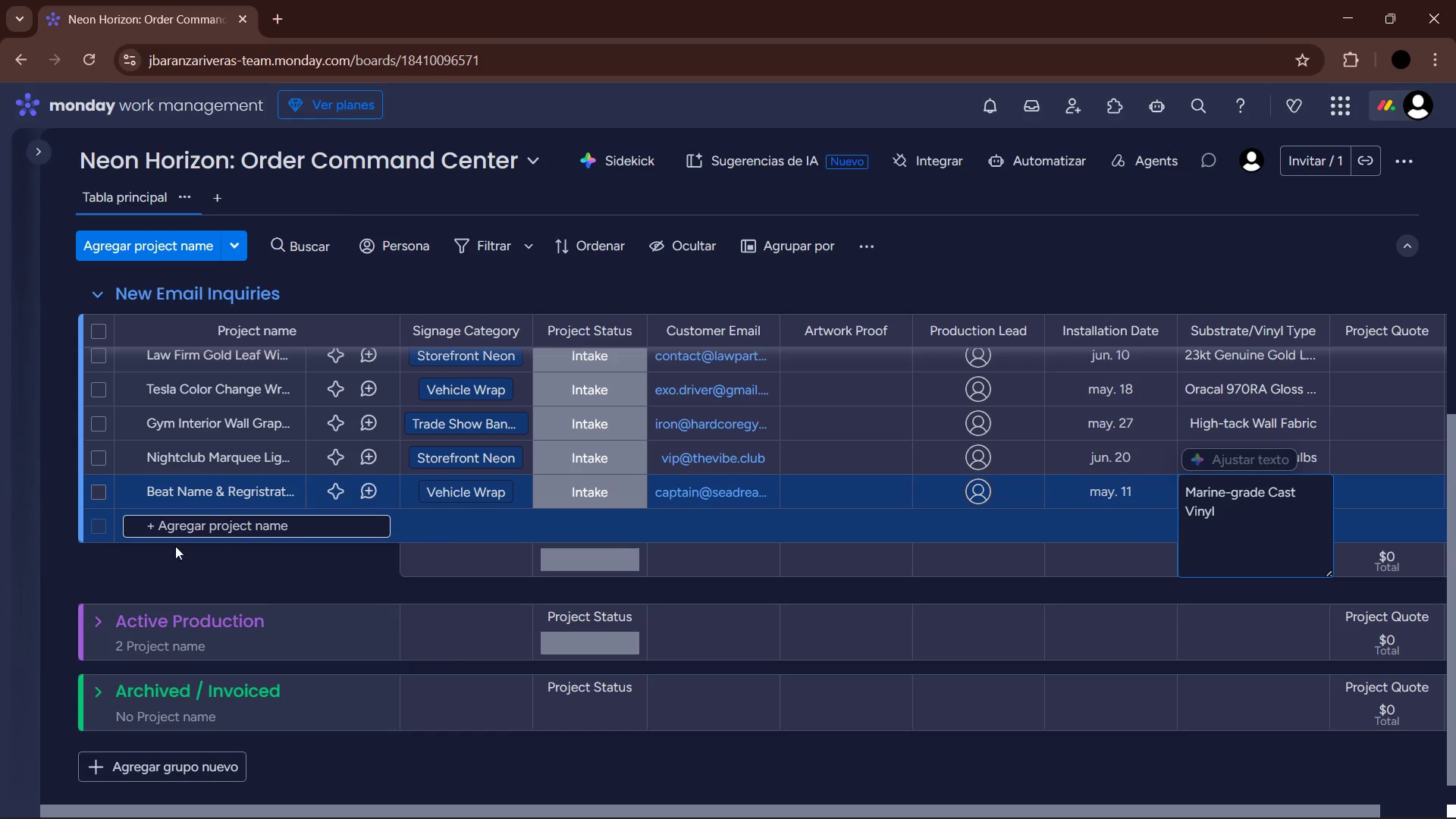 
left_click([158, 571])
 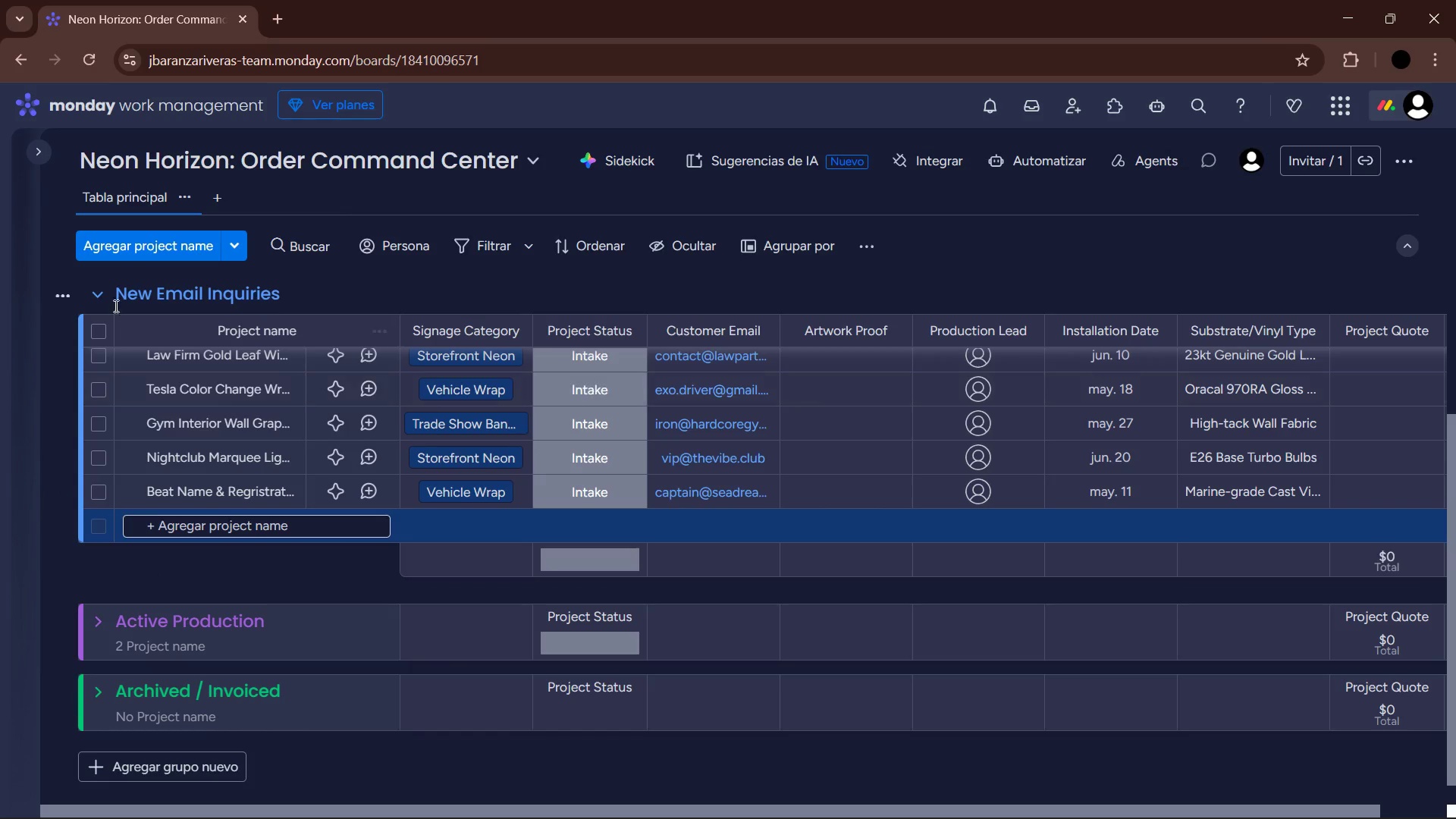 
scroll: coordinate [219, 471], scroll_direction: up, amount: 12.0
 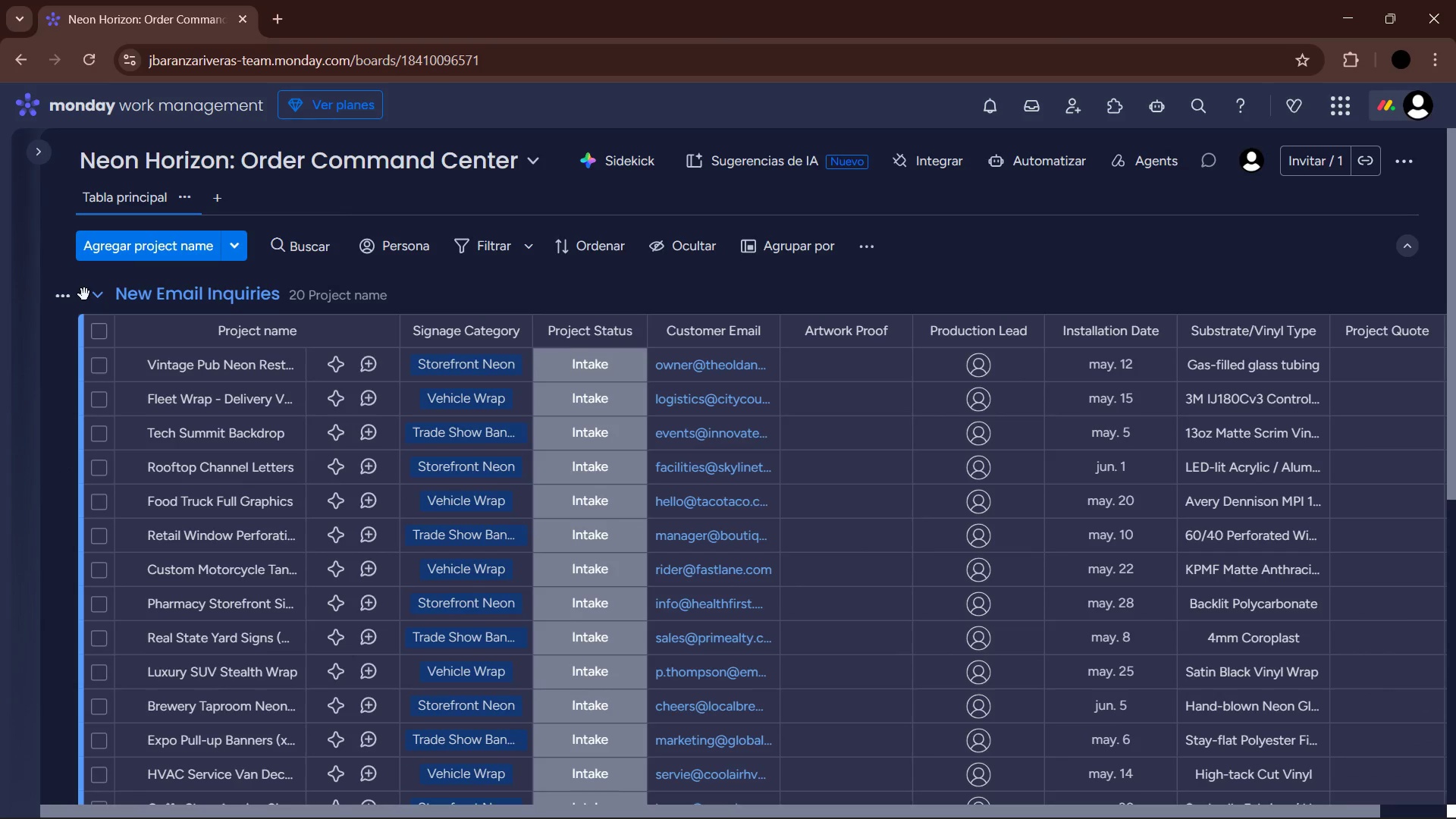 
left_click([90, 296])
 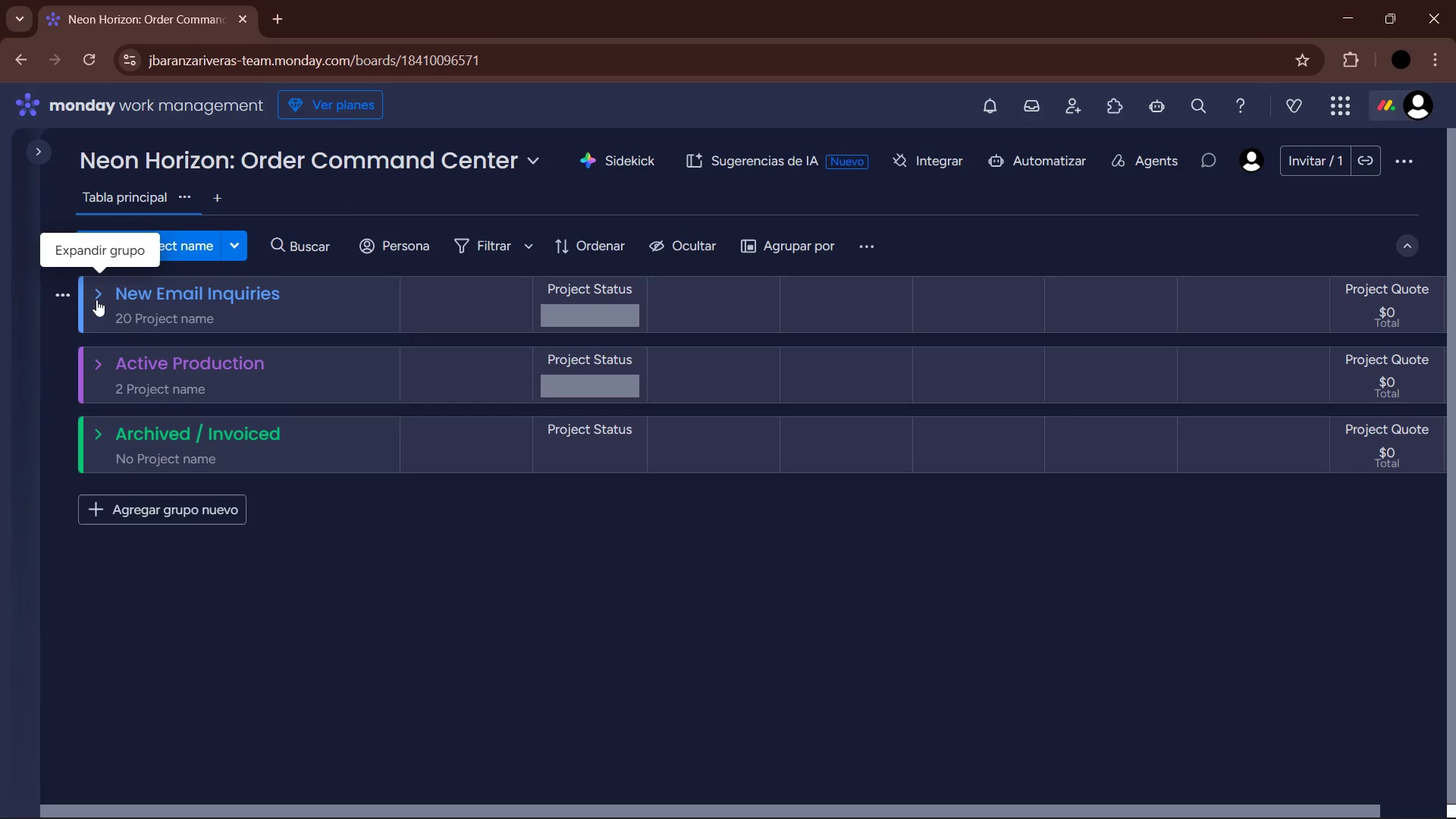 
wait(41.66)
 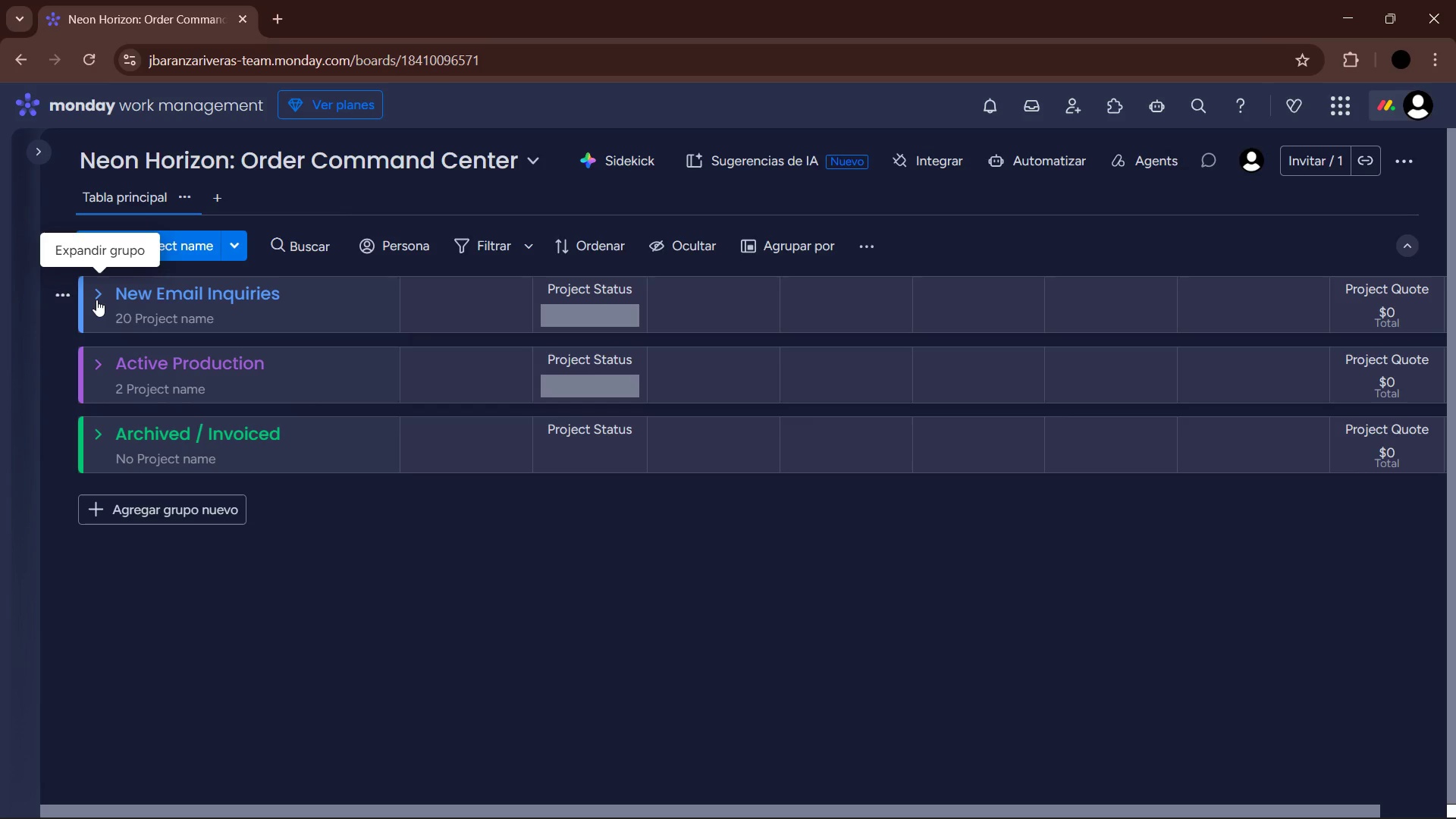 
left_click([102, 366])
 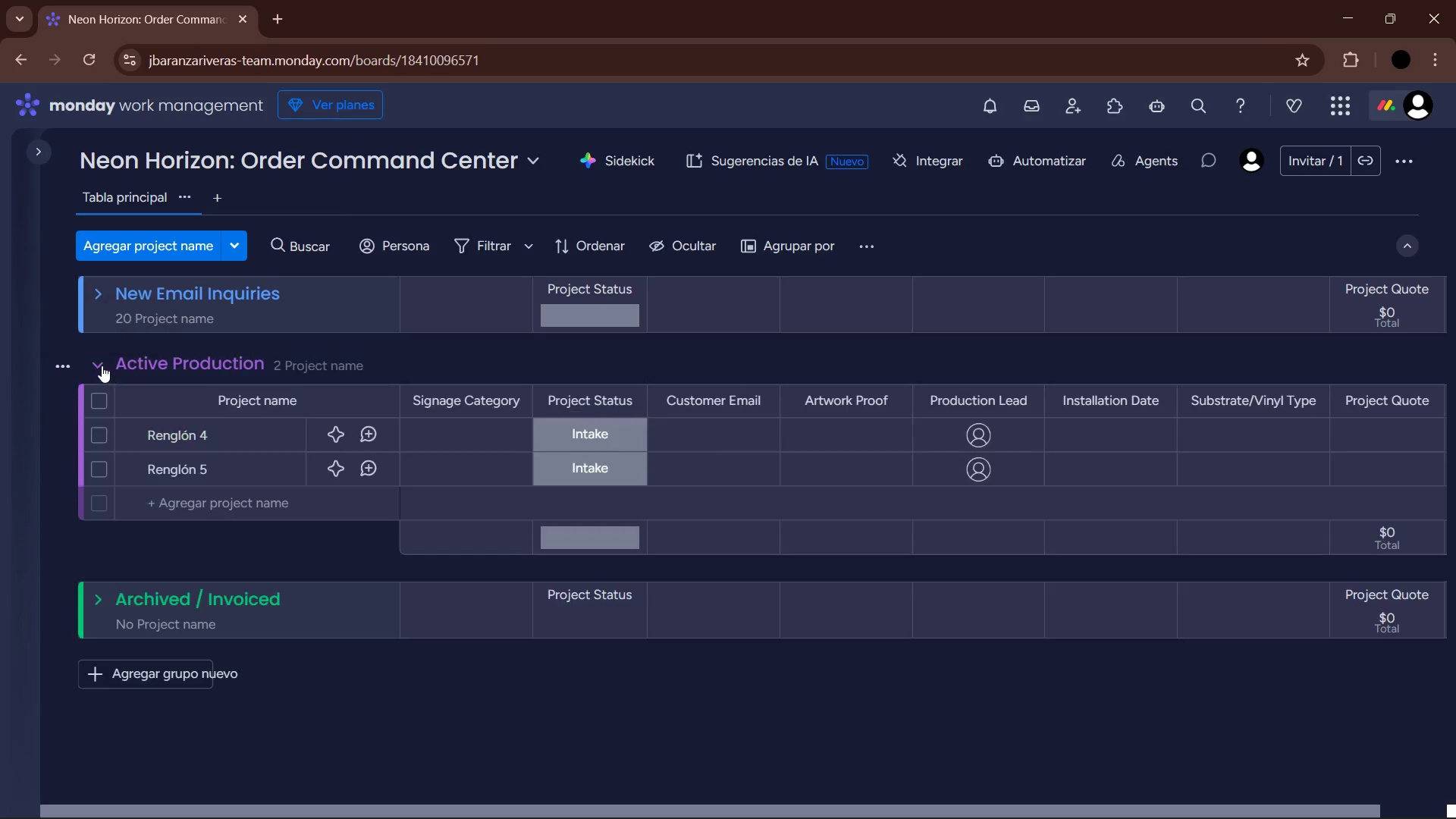 
mouse_move([234, 438])
 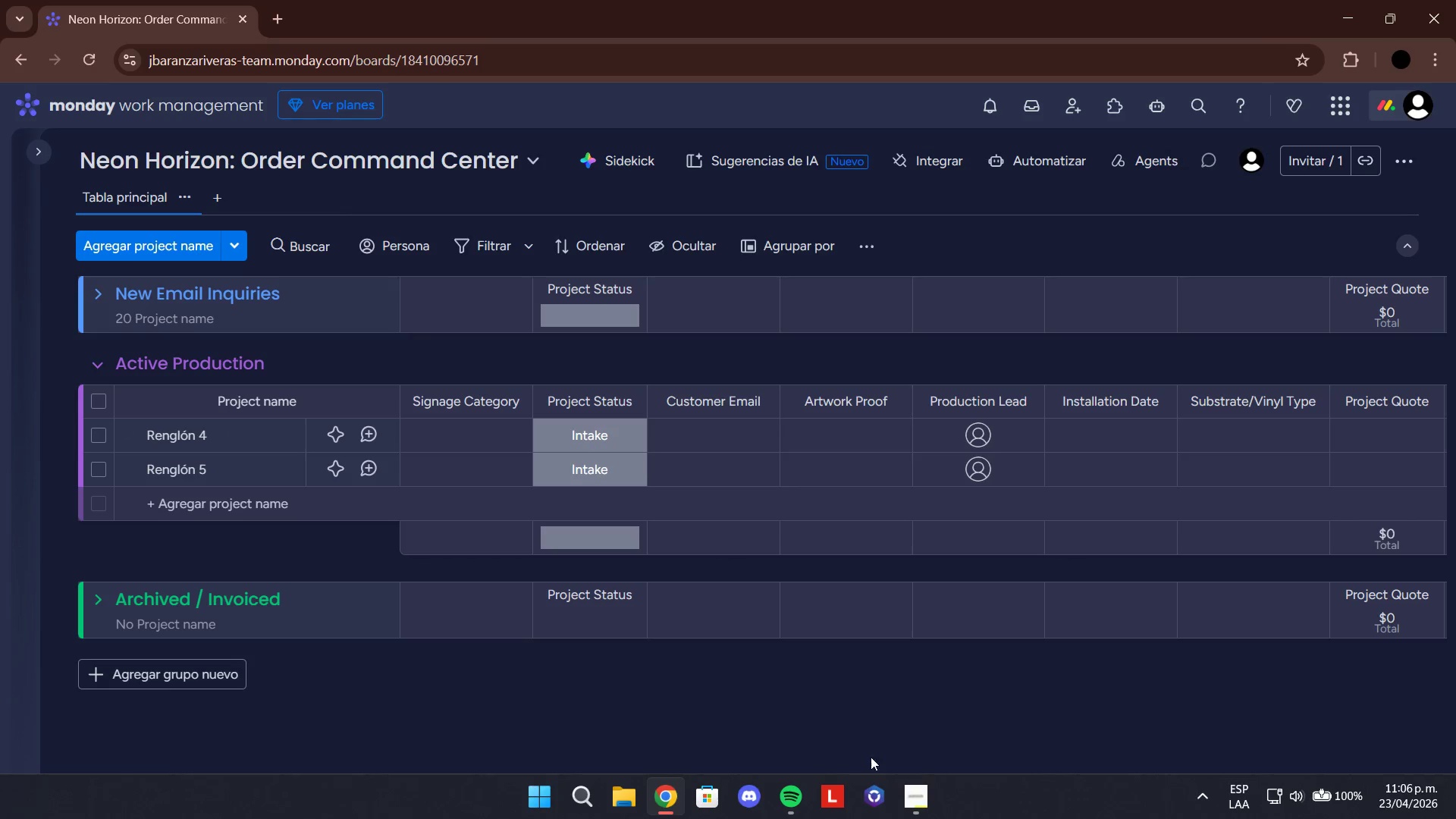 
left_click([923, 795])